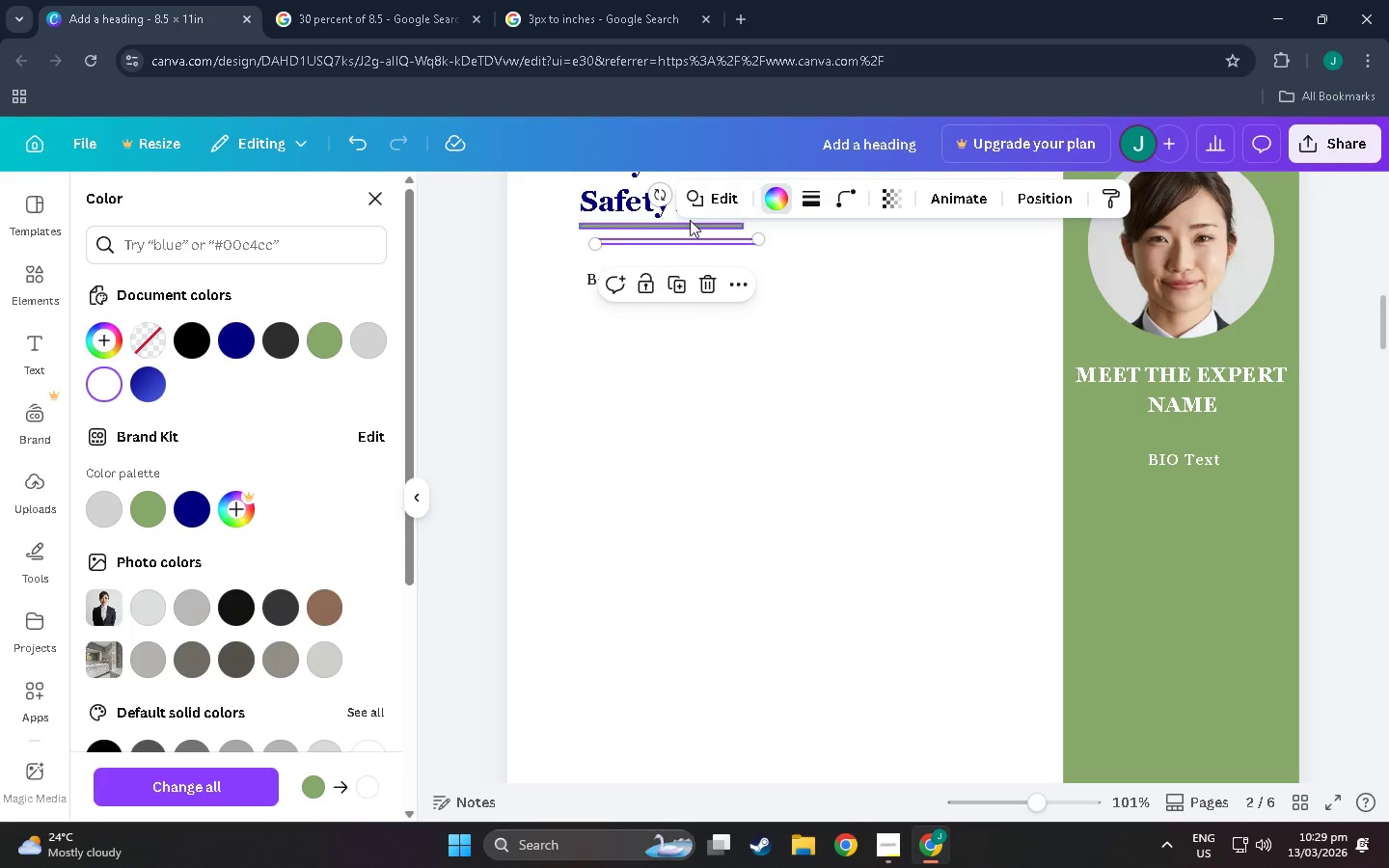 
scroll: coordinate [761, 422], scroll_direction: up, amount: 6.0
 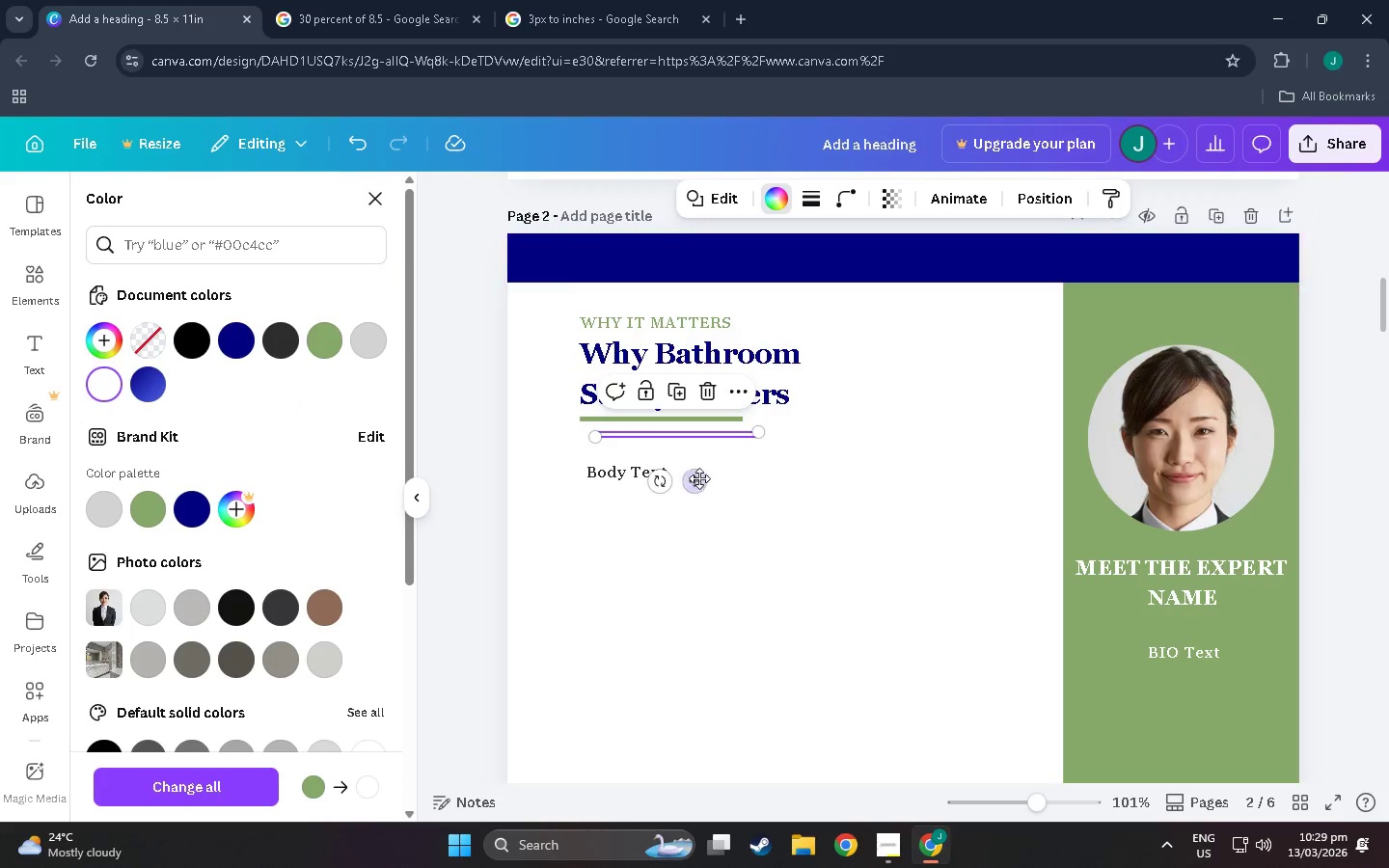 
left_click_drag(start_coordinate=[695, 479], to_coordinate=[1205, 663])
 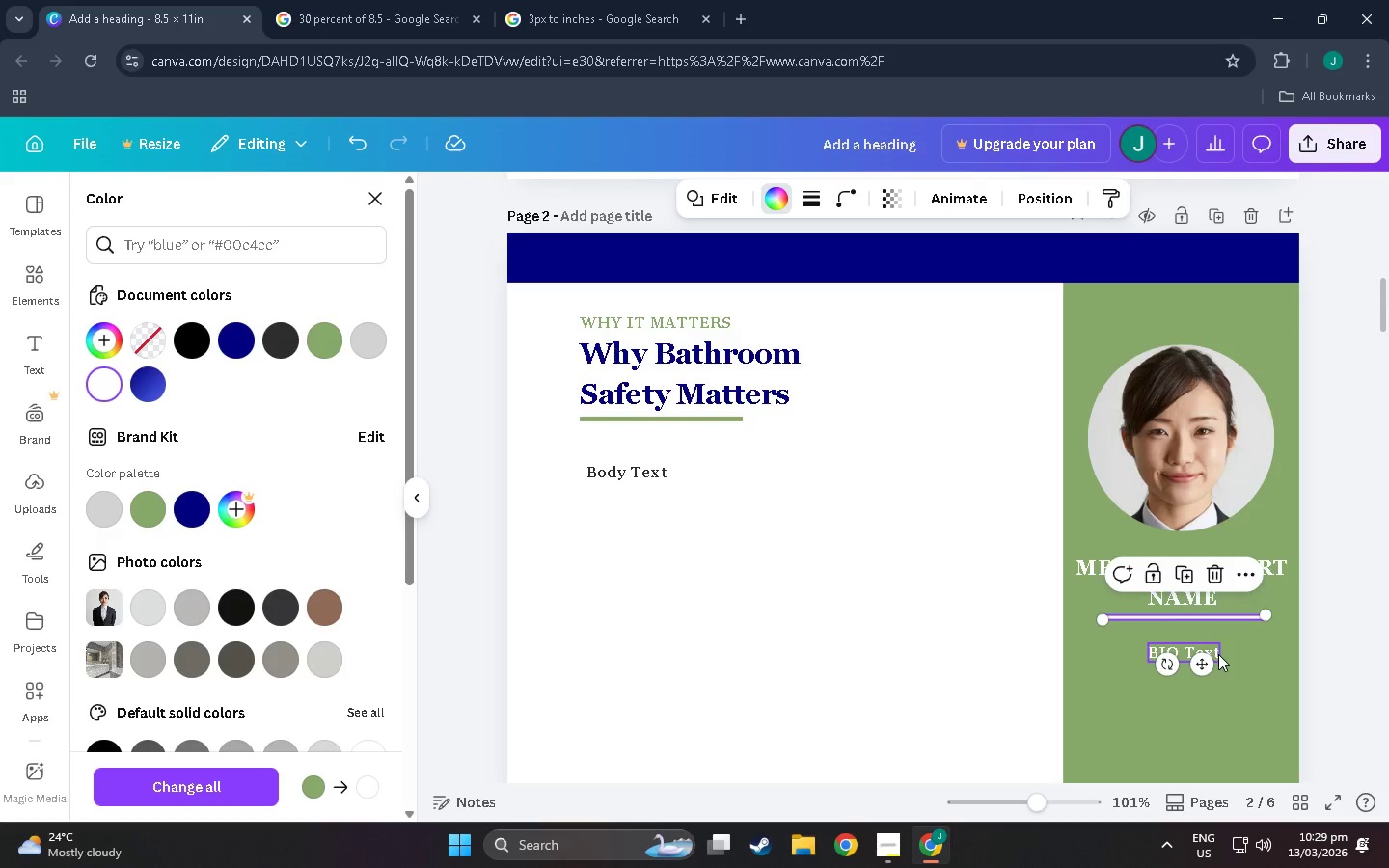 
scroll: coordinate [1218, 654], scroll_direction: down, amount: 3.0
 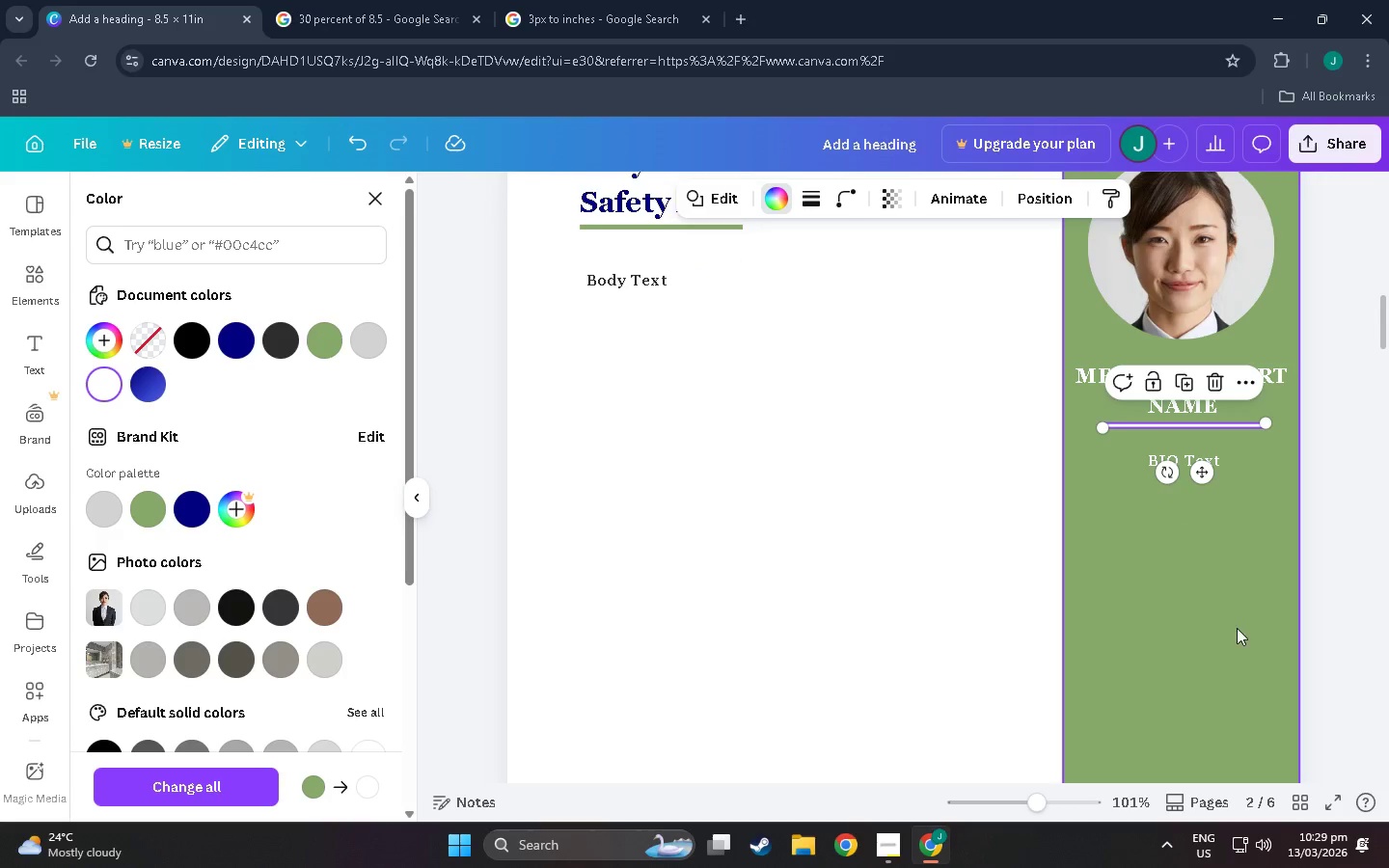 
hold_key(key=ControlLeft, duration=0.59)
scroll: coordinate [1237, 628], scroll_direction: up, amount: 2.0
 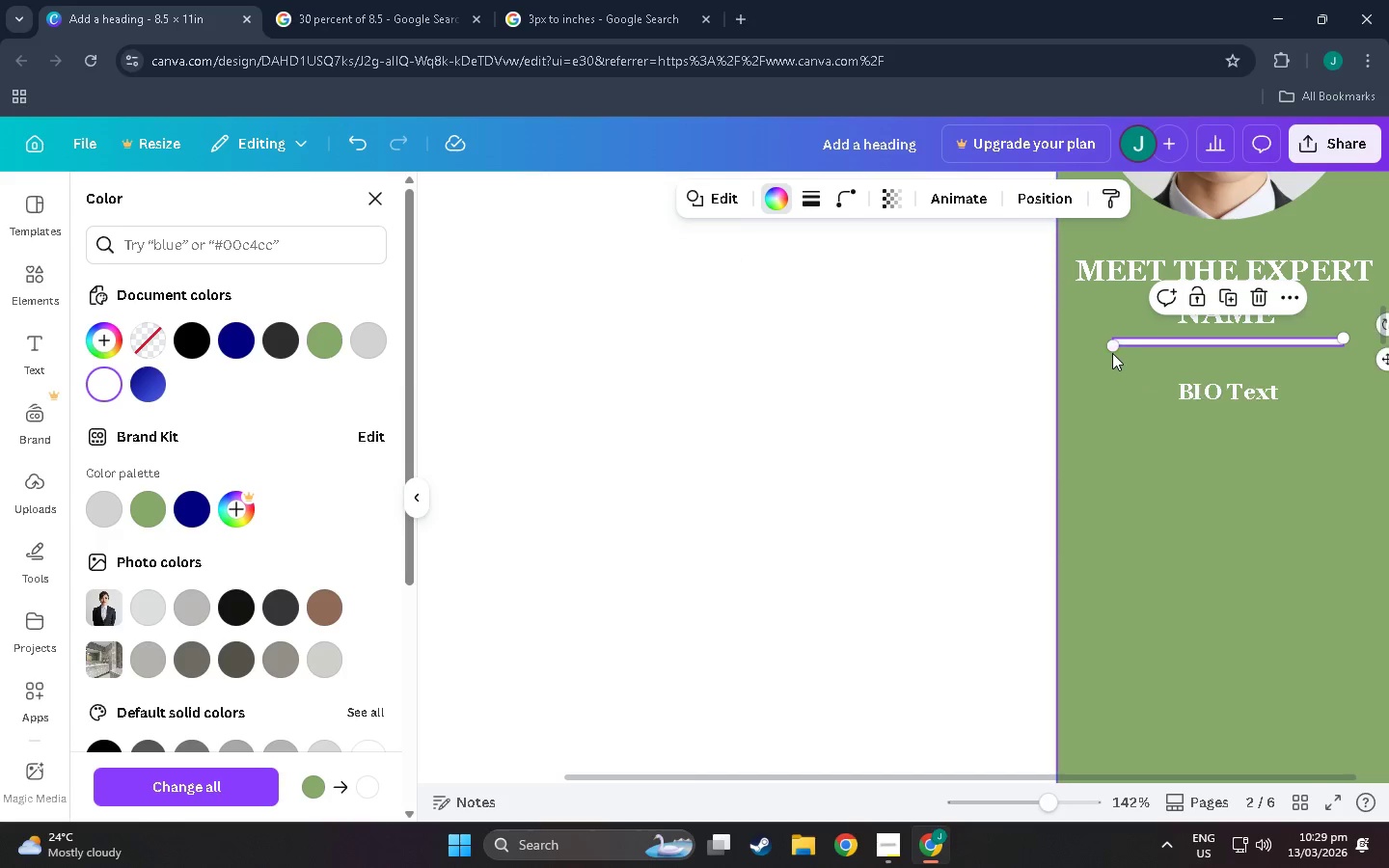 
left_click_drag(start_coordinate=[1112, 347], to_coordinate=[1077, 343])
 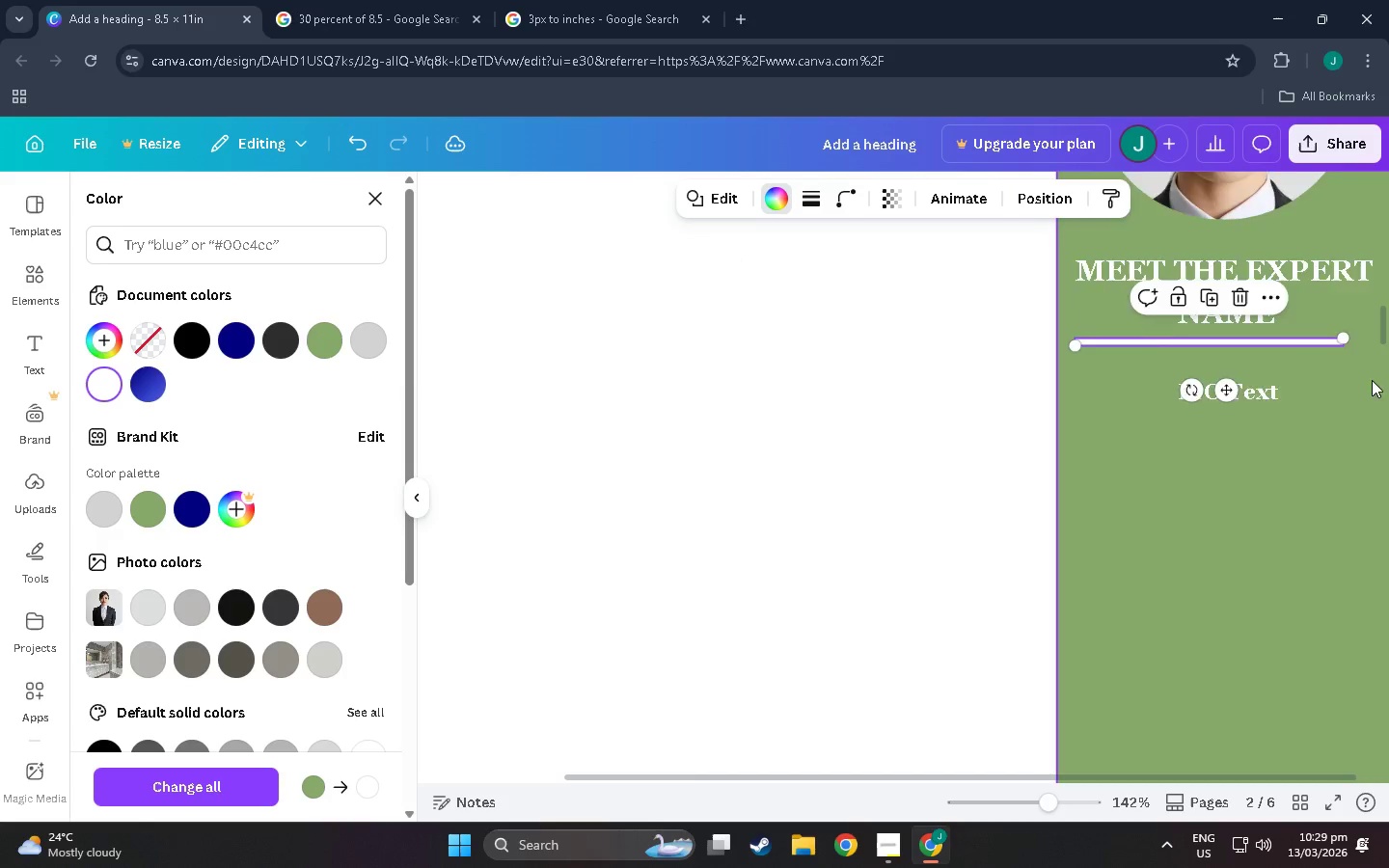 
scroll: coordinate [1388, 379], scroll_direction: up, amount: 3.0
 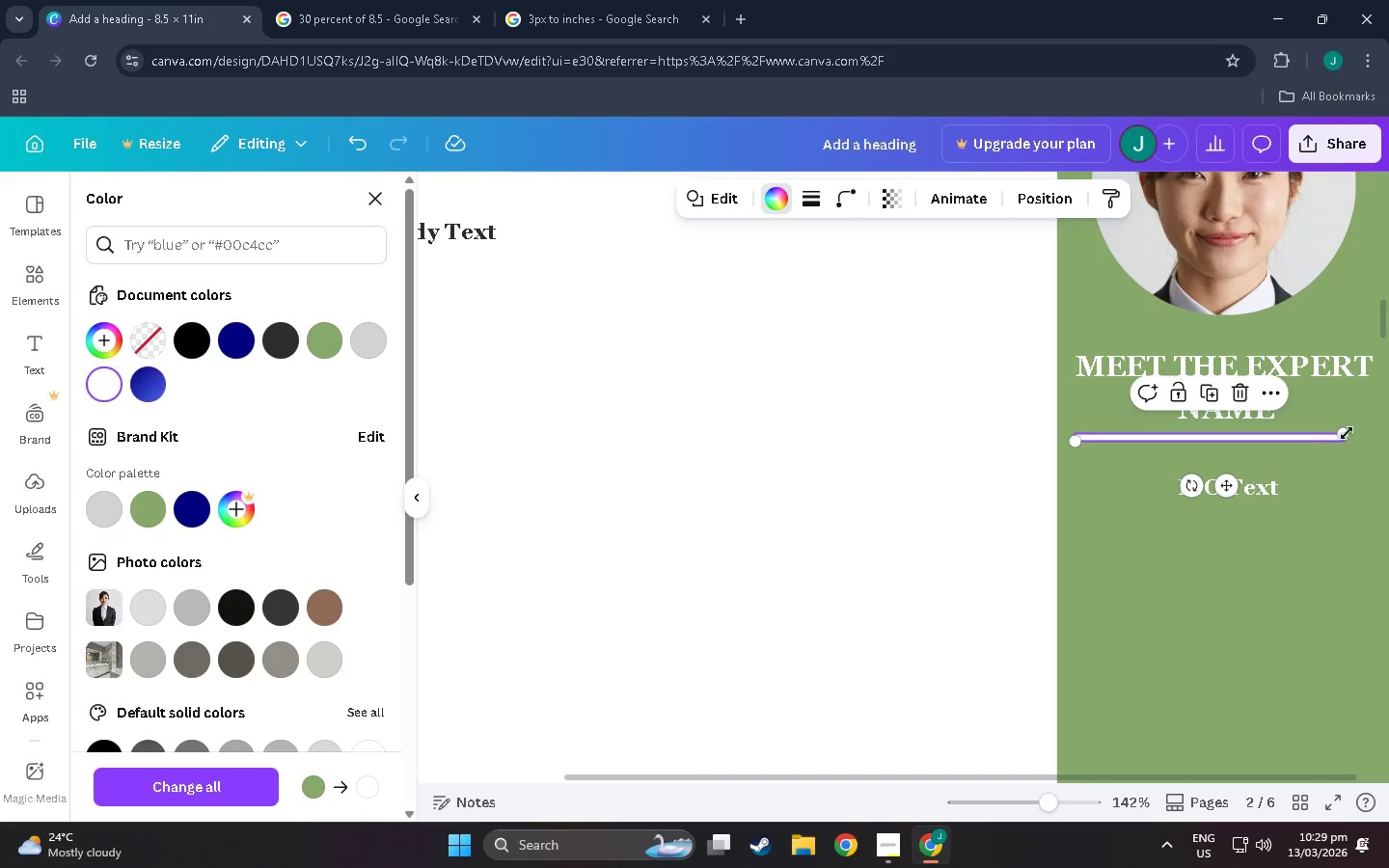 
left_click_drag(start_coordinate=[1347, 433], to_coordinate=[1376, 433])
 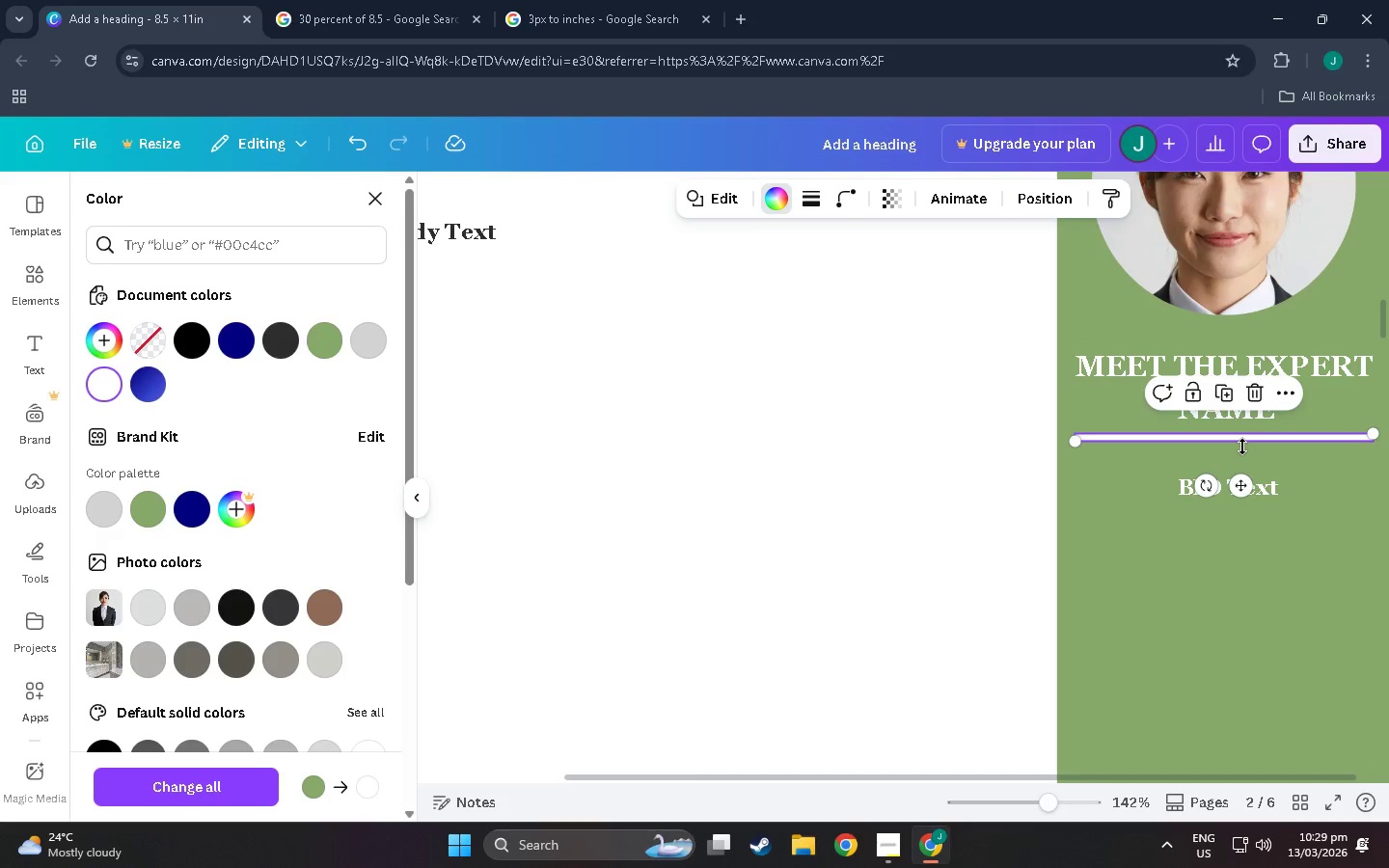 
left_click_drag(start_coordinate=[1242, 447], to_coordinate=[1242, 438])
 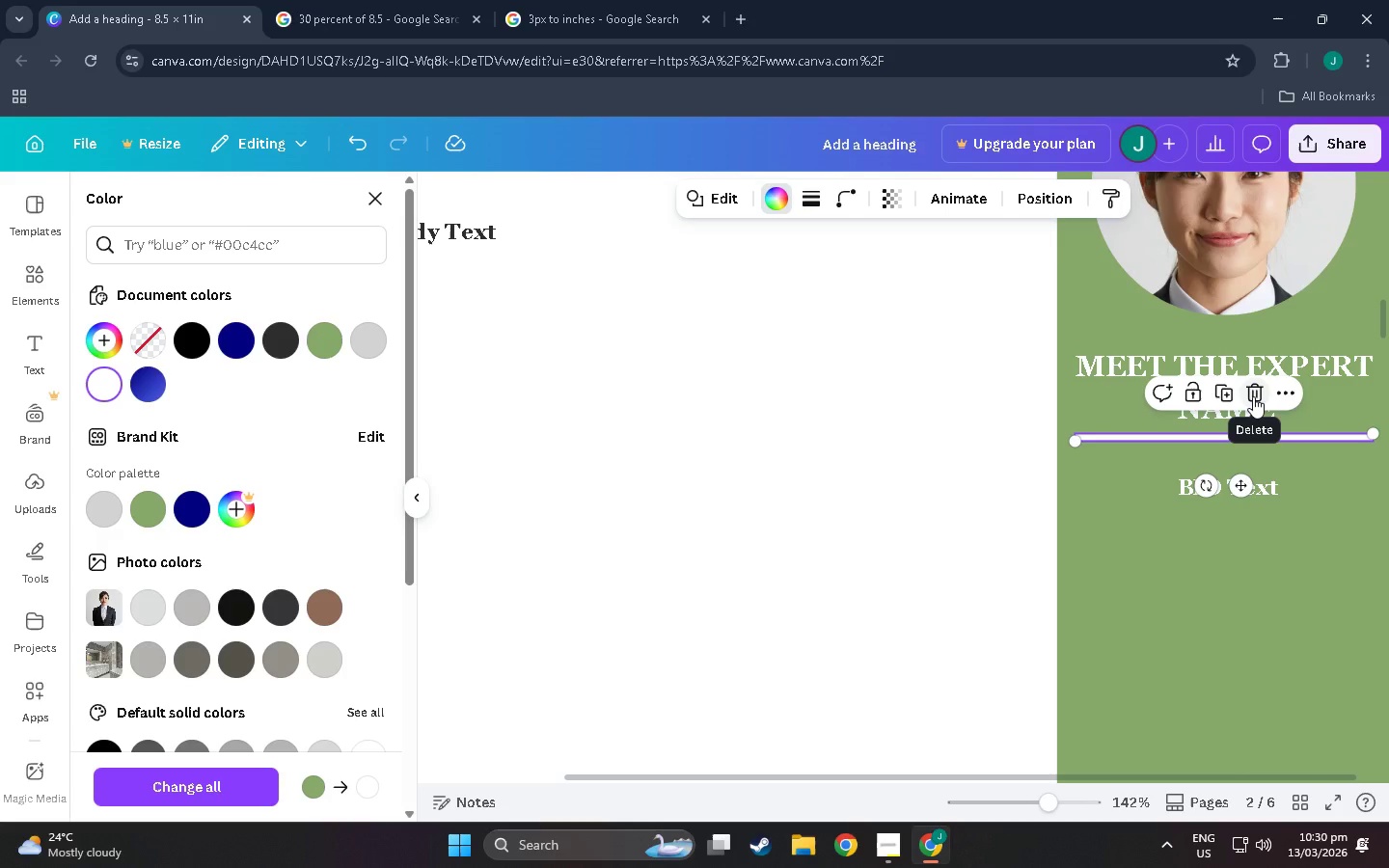 
left_click([1253, 396])
 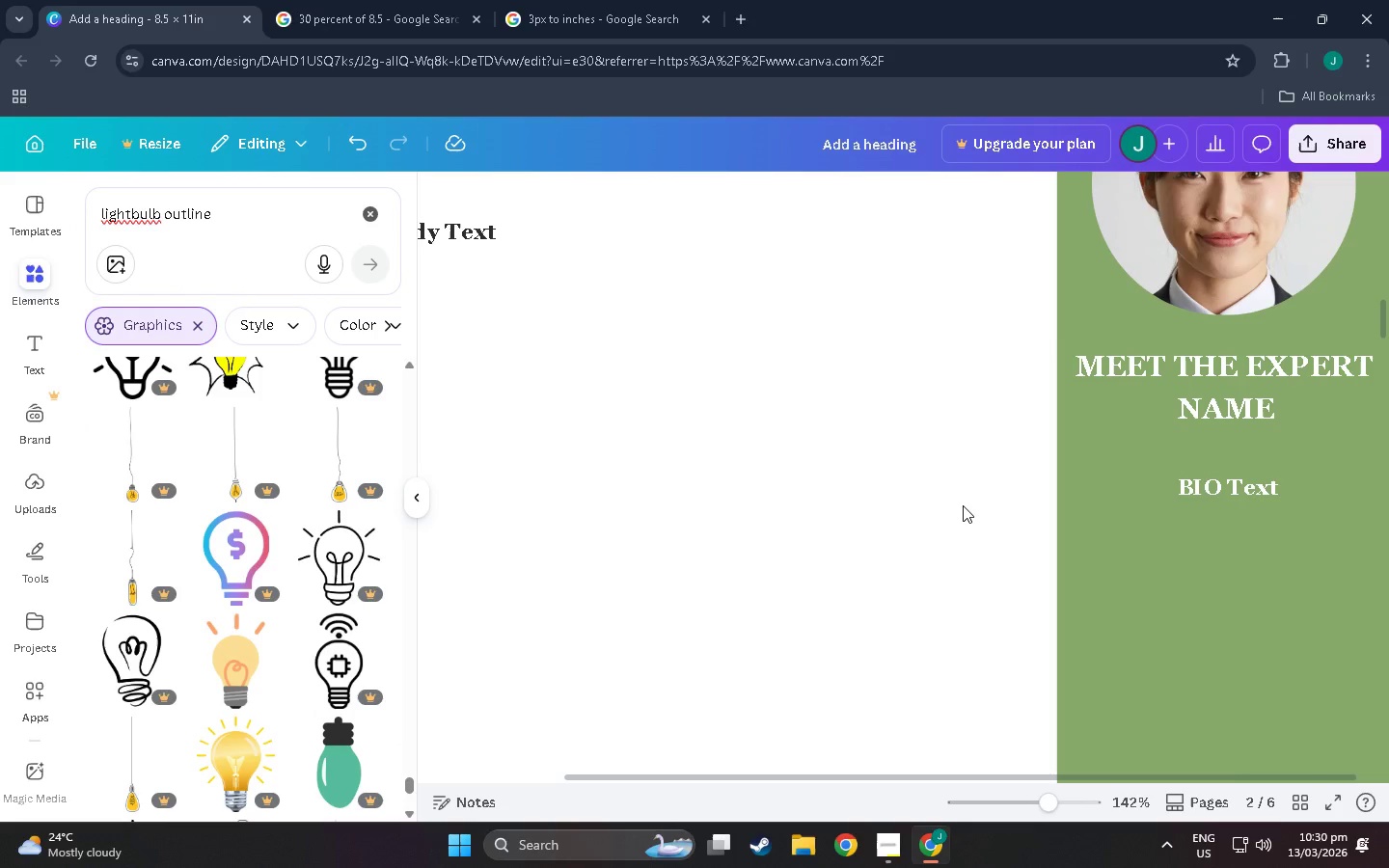 
key(L)
 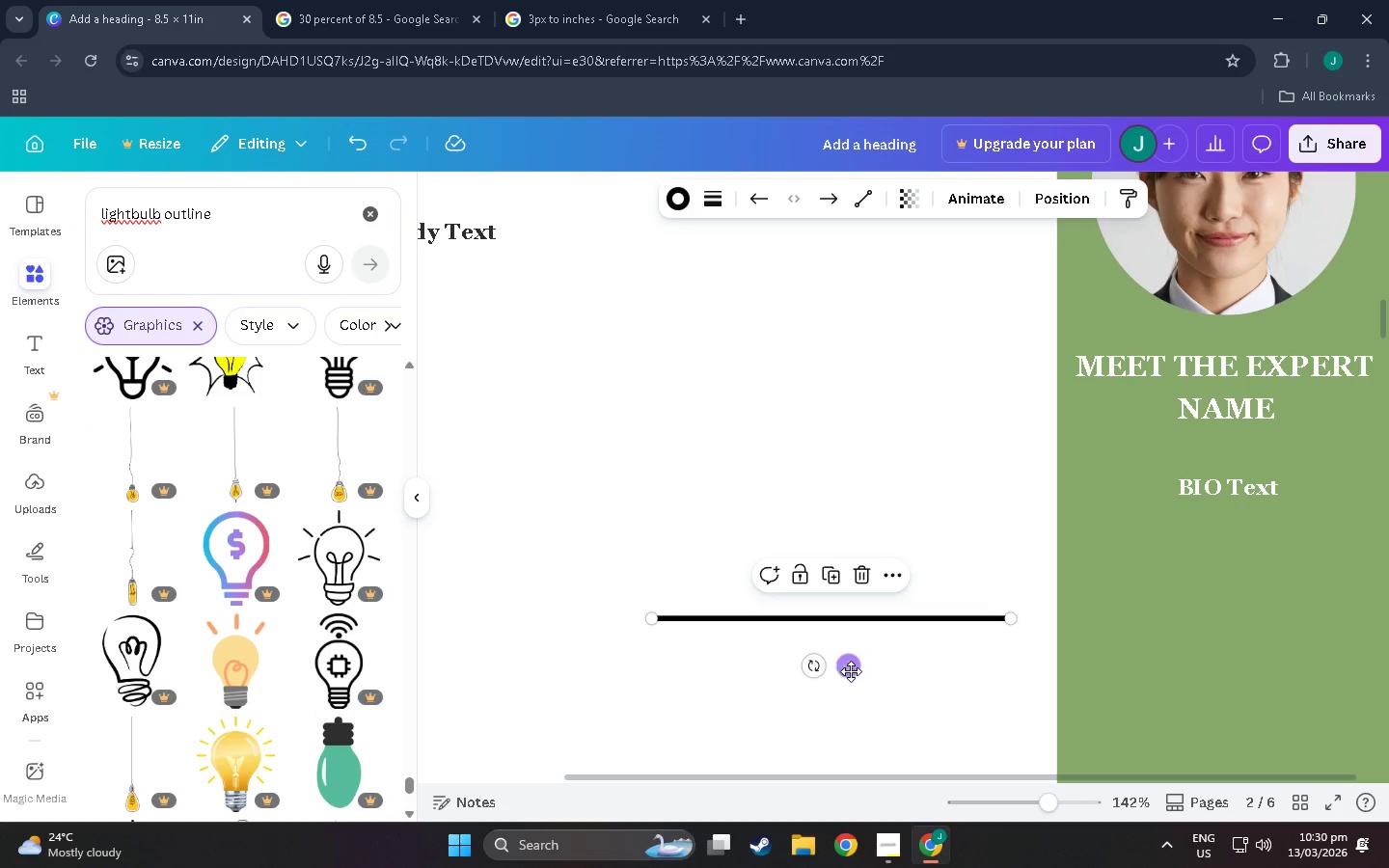 
left_click_drag(start_coordinate=[852, 674], to_coordinate=[1255, 507])
 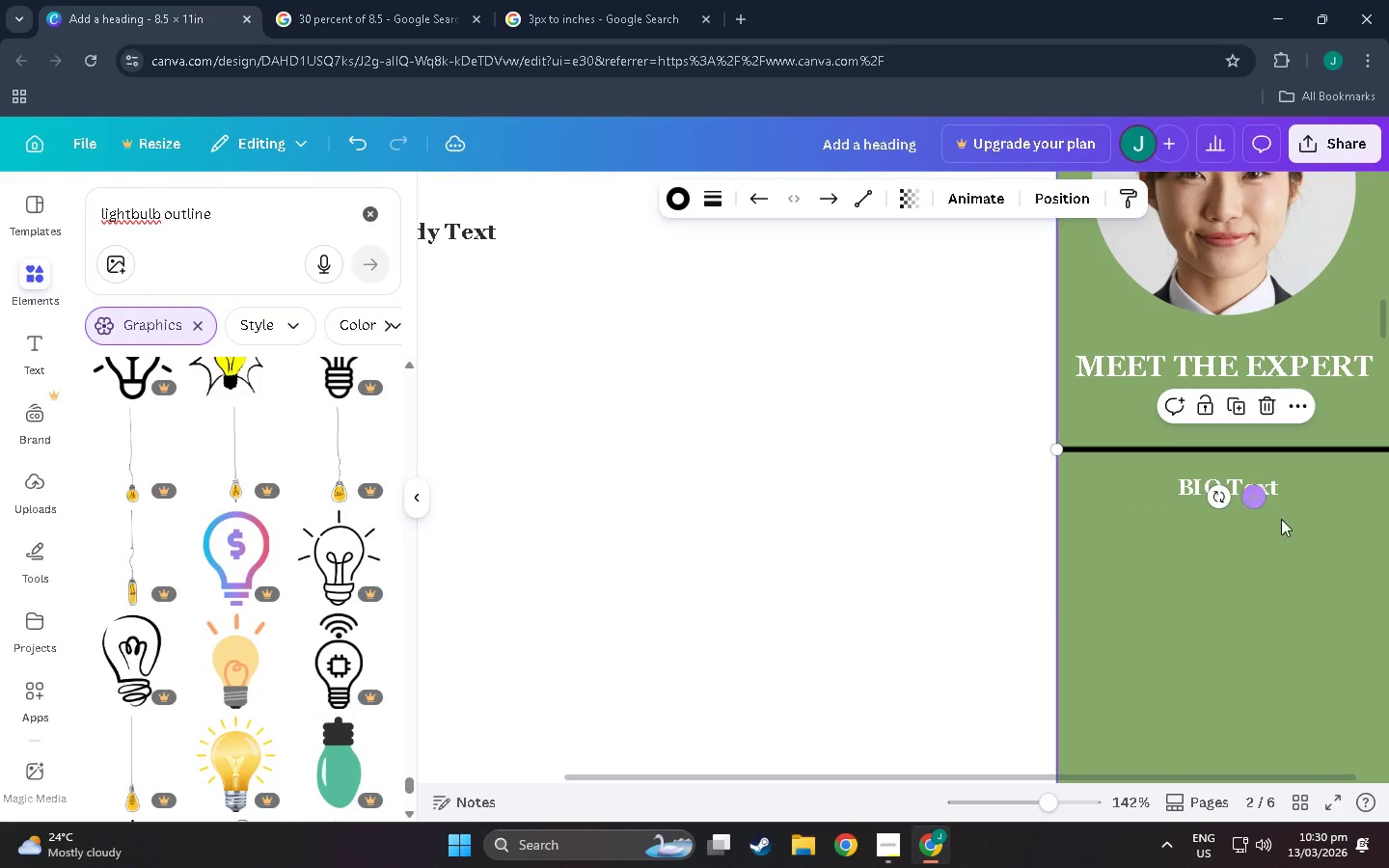 
hold_key(key=ControlLeft, duration=0.83)
scroll: coordinate [1342, 506], scroll_direction: down, amount: 3.0
 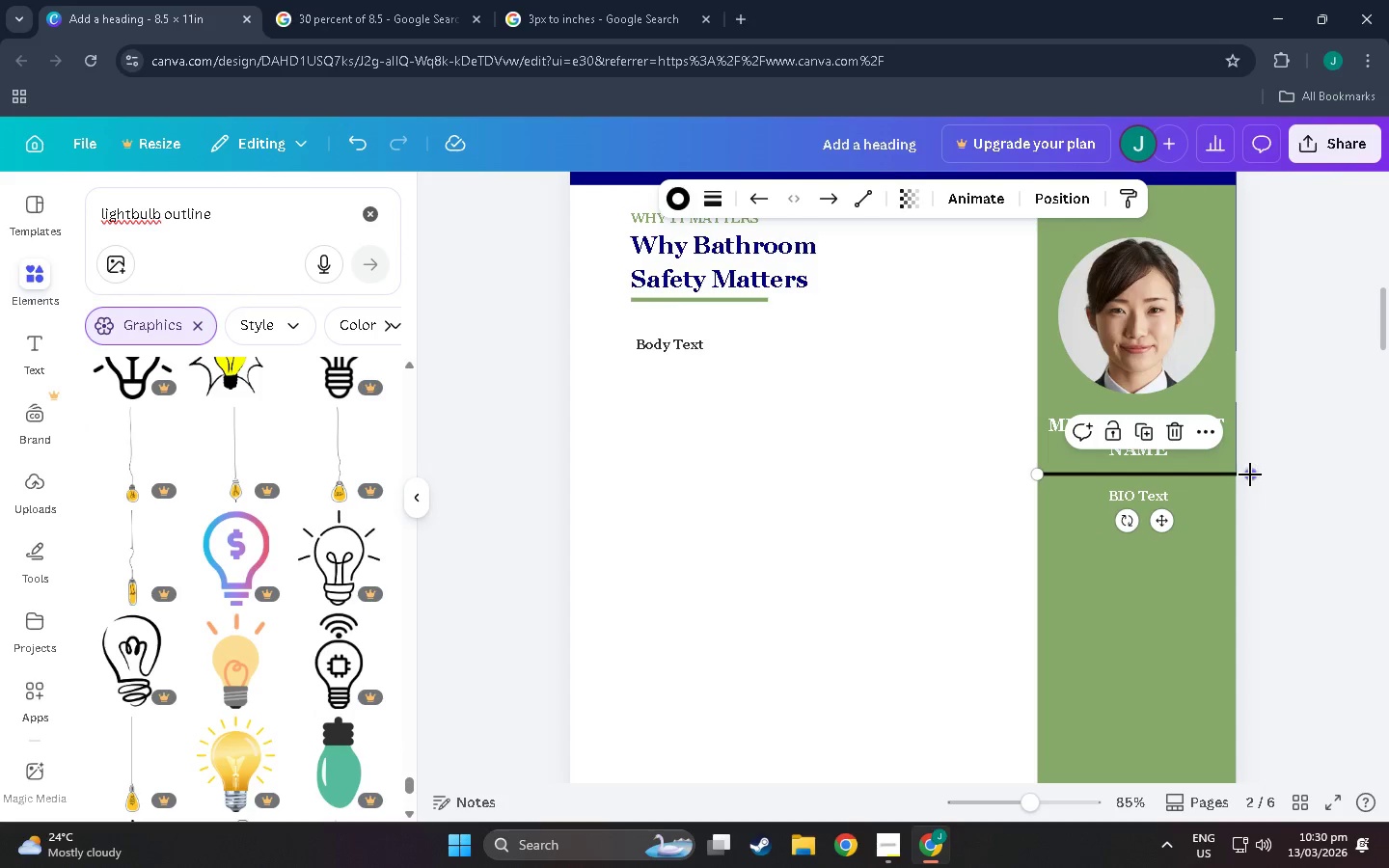 
left_click_drag(start_coordinate=[1250, 475], to_coordinate=[1221, 473])
 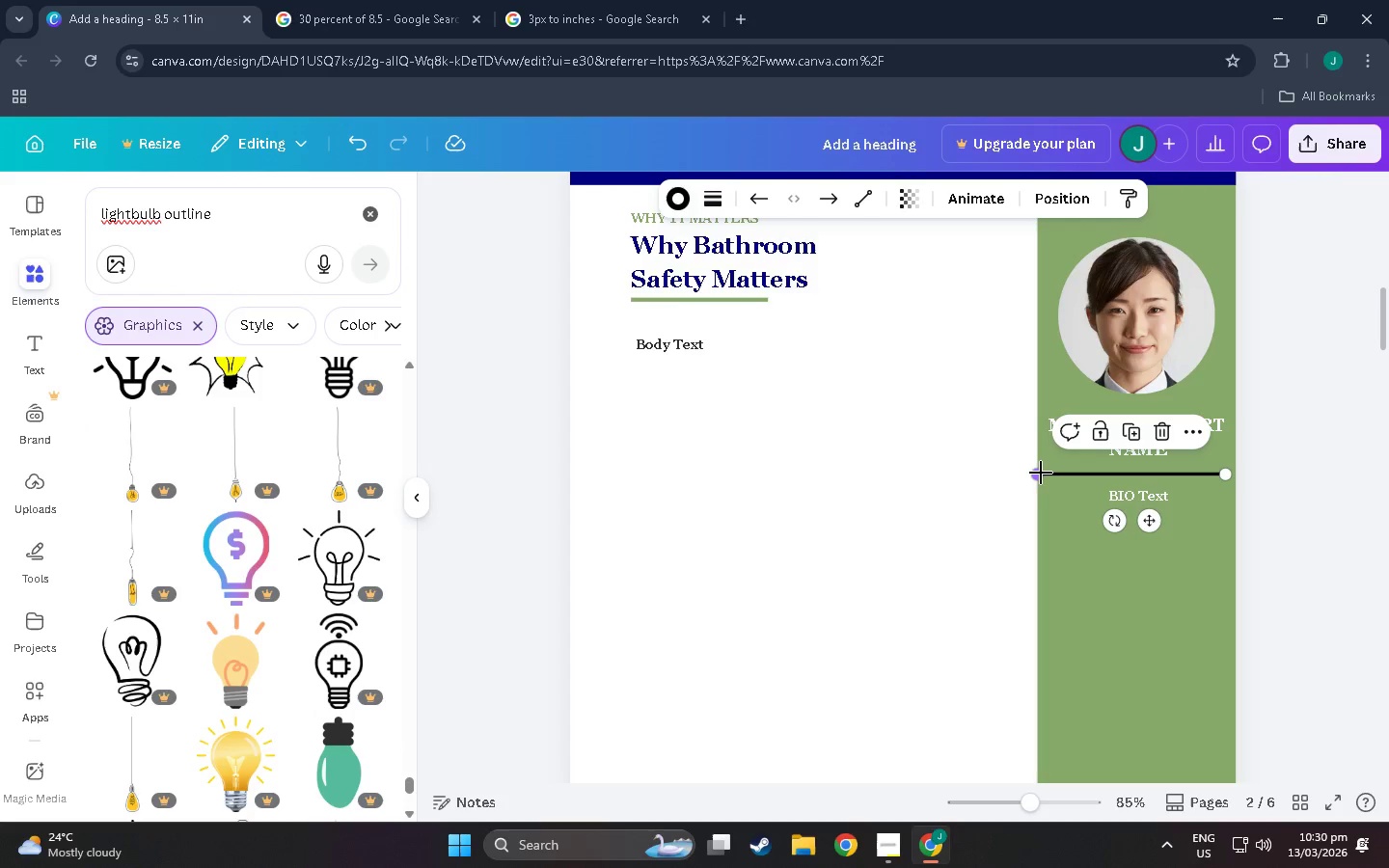 
left_click_drag(start_coordinate=[1041, 473], to_coordinate=[1051, 473])
 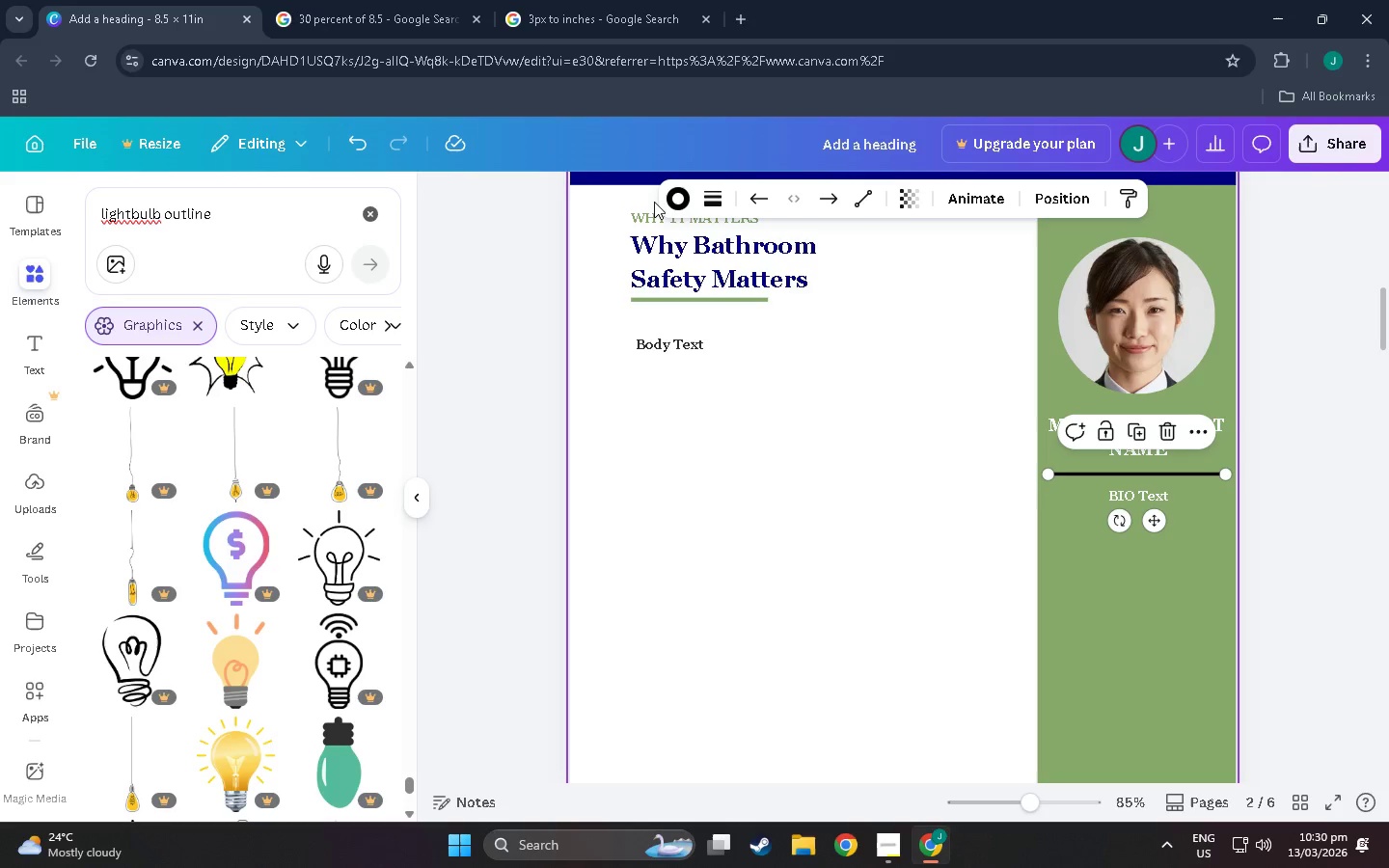 
left_click([675, 201])
 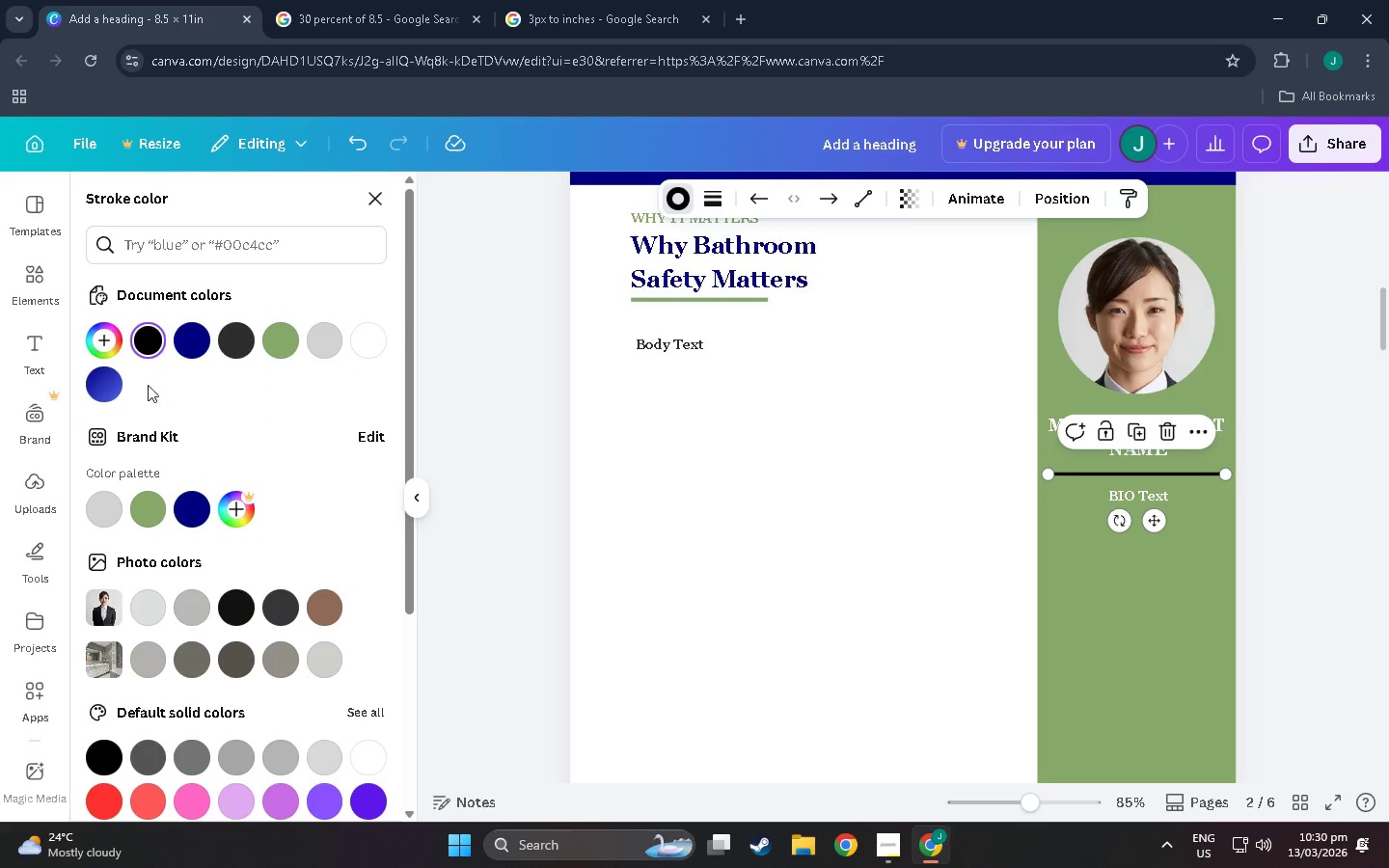 
left_click([365, 331])
 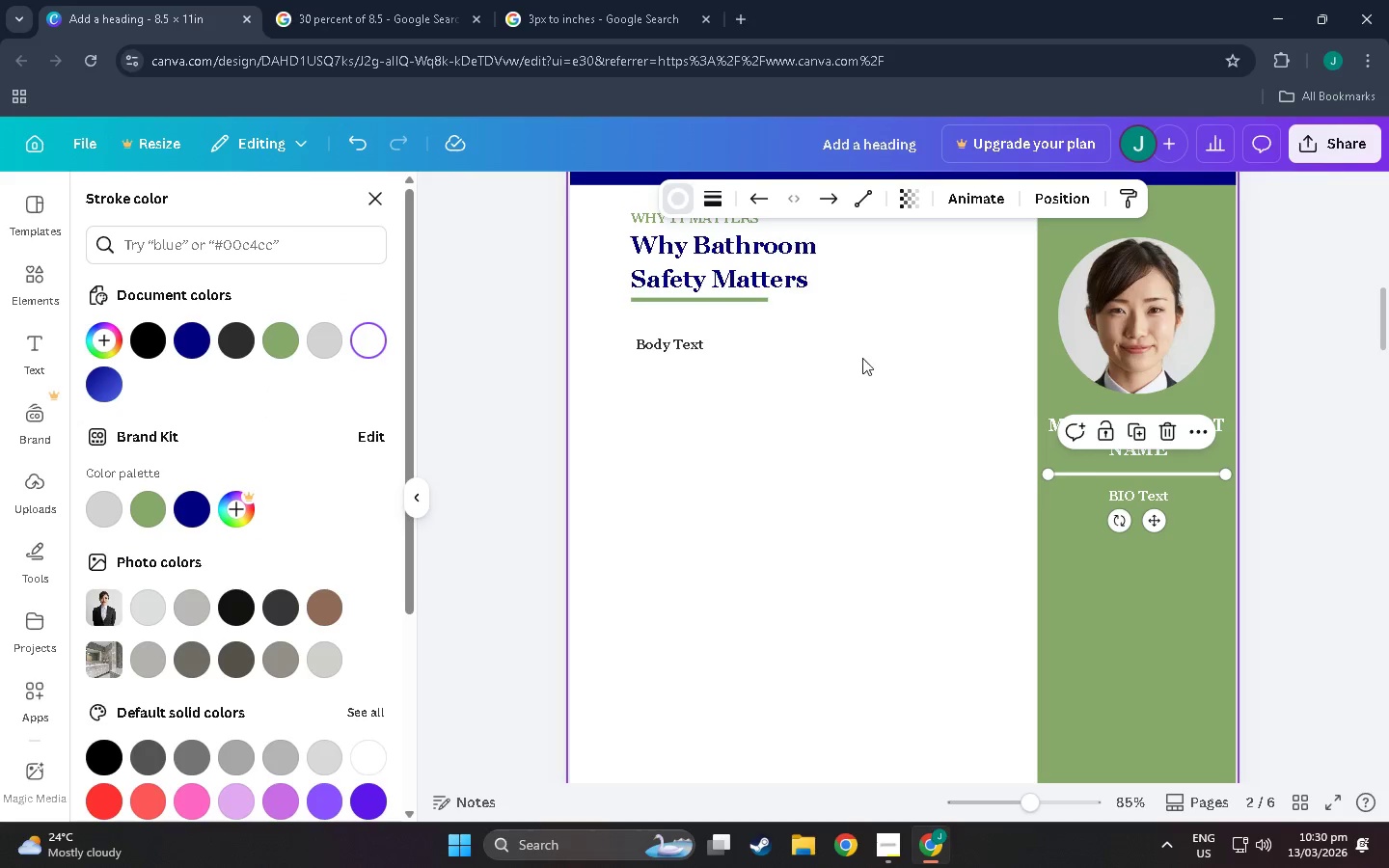 
left_click([715, 191])
 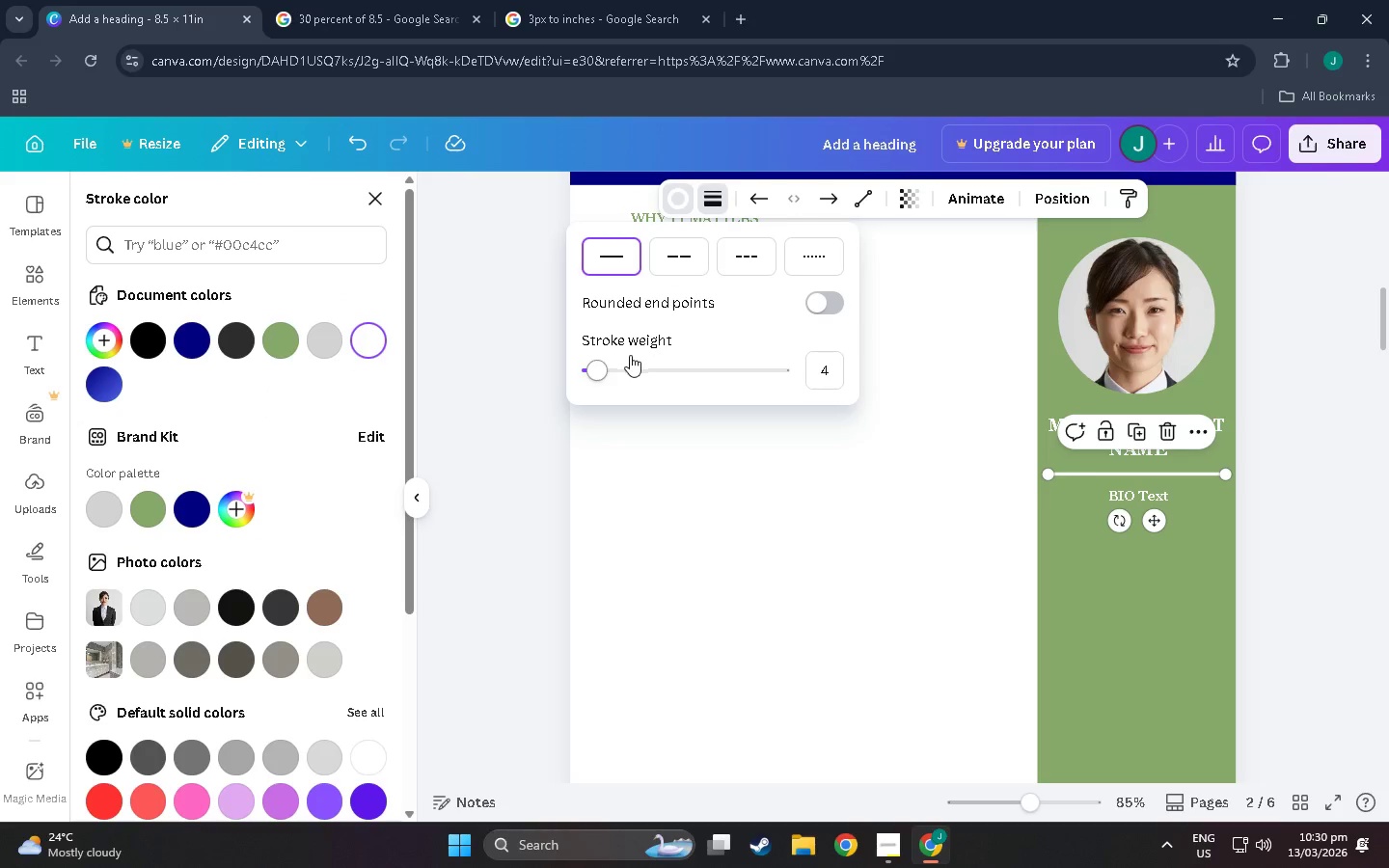 
left_click_drag(start_coordinate=[602, 359], to_coordinate=[591, 359])
 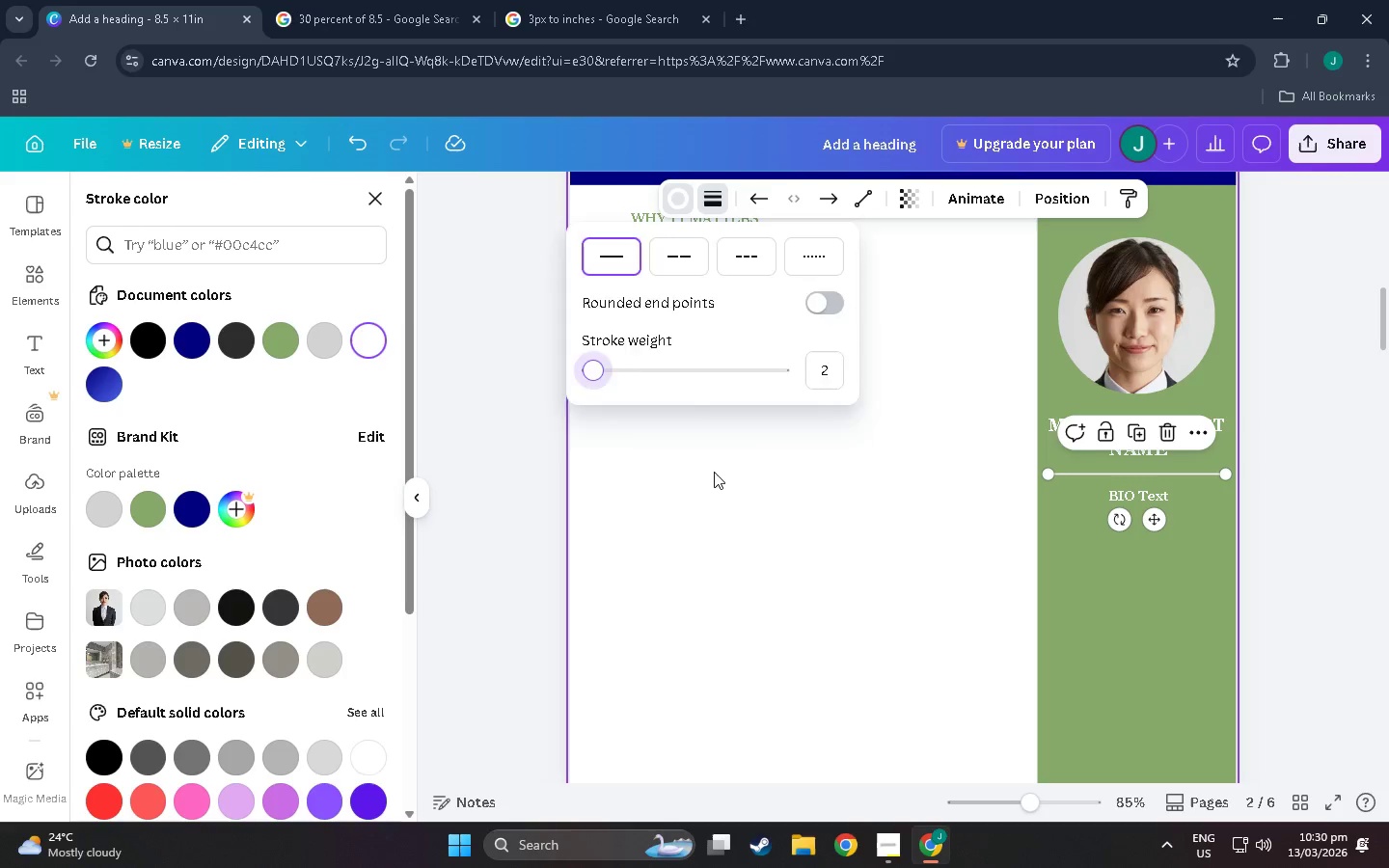 
left_click([714, 472])
 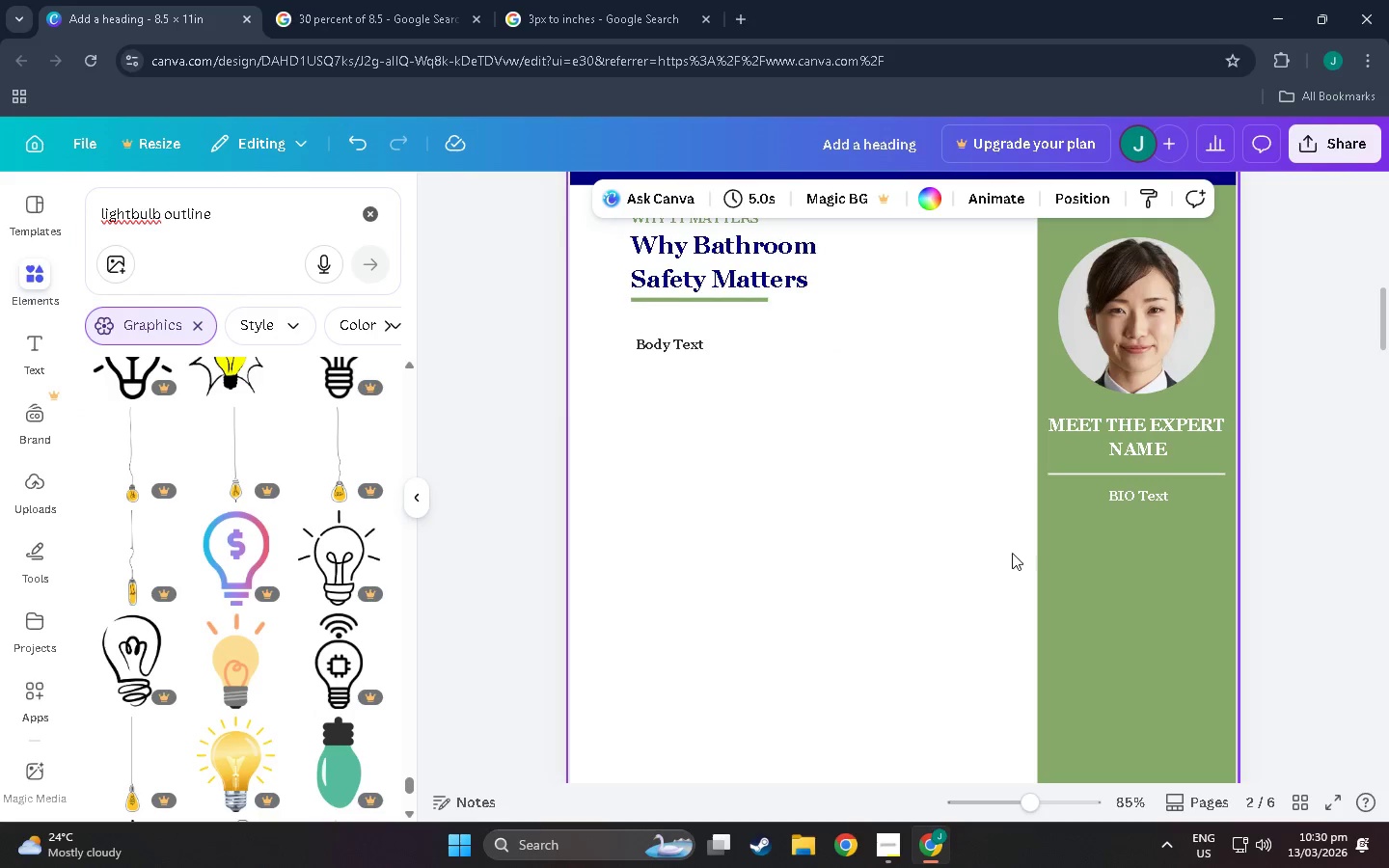 
left_click([1019, 559])
 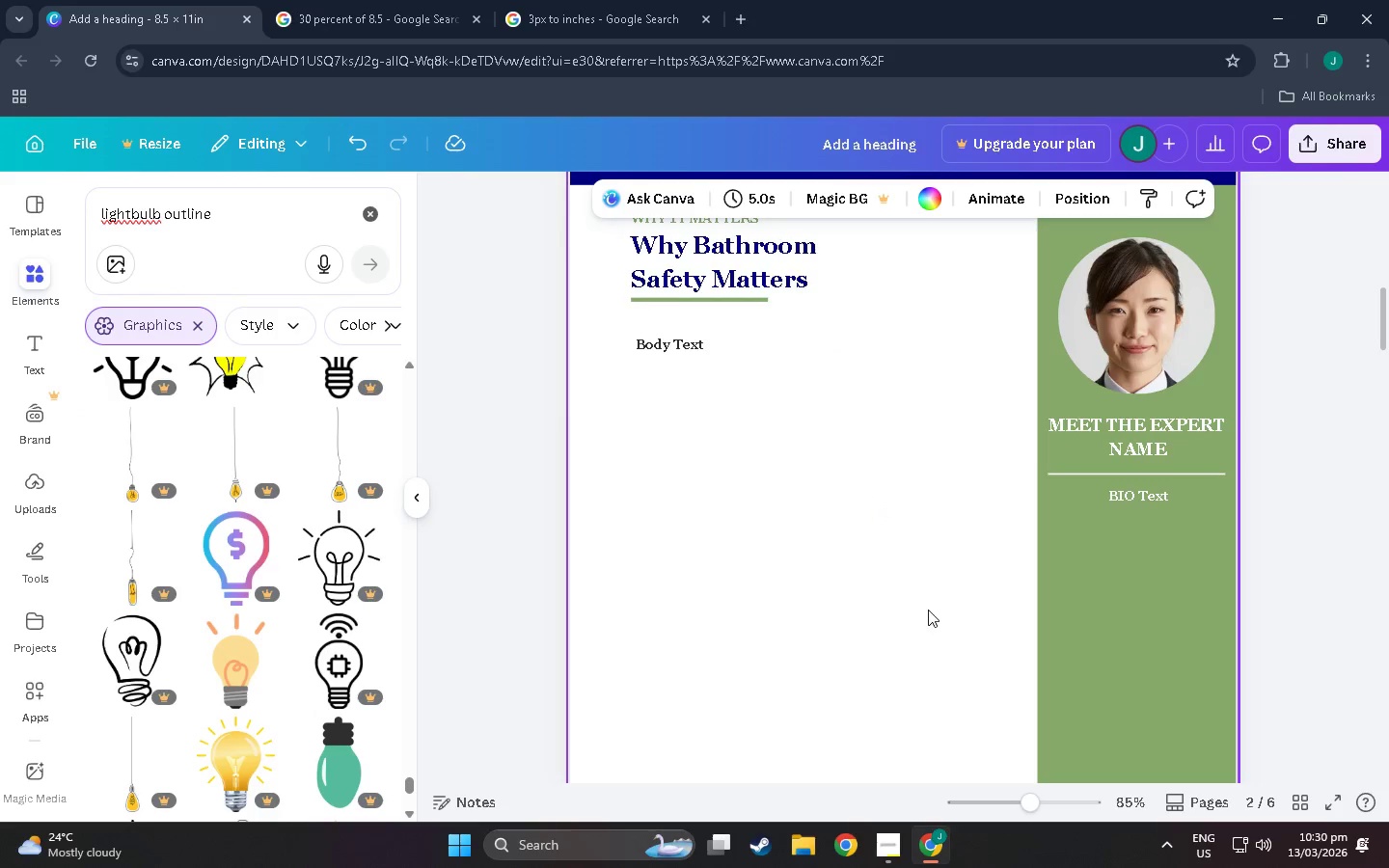 
left_click([916, 610])
 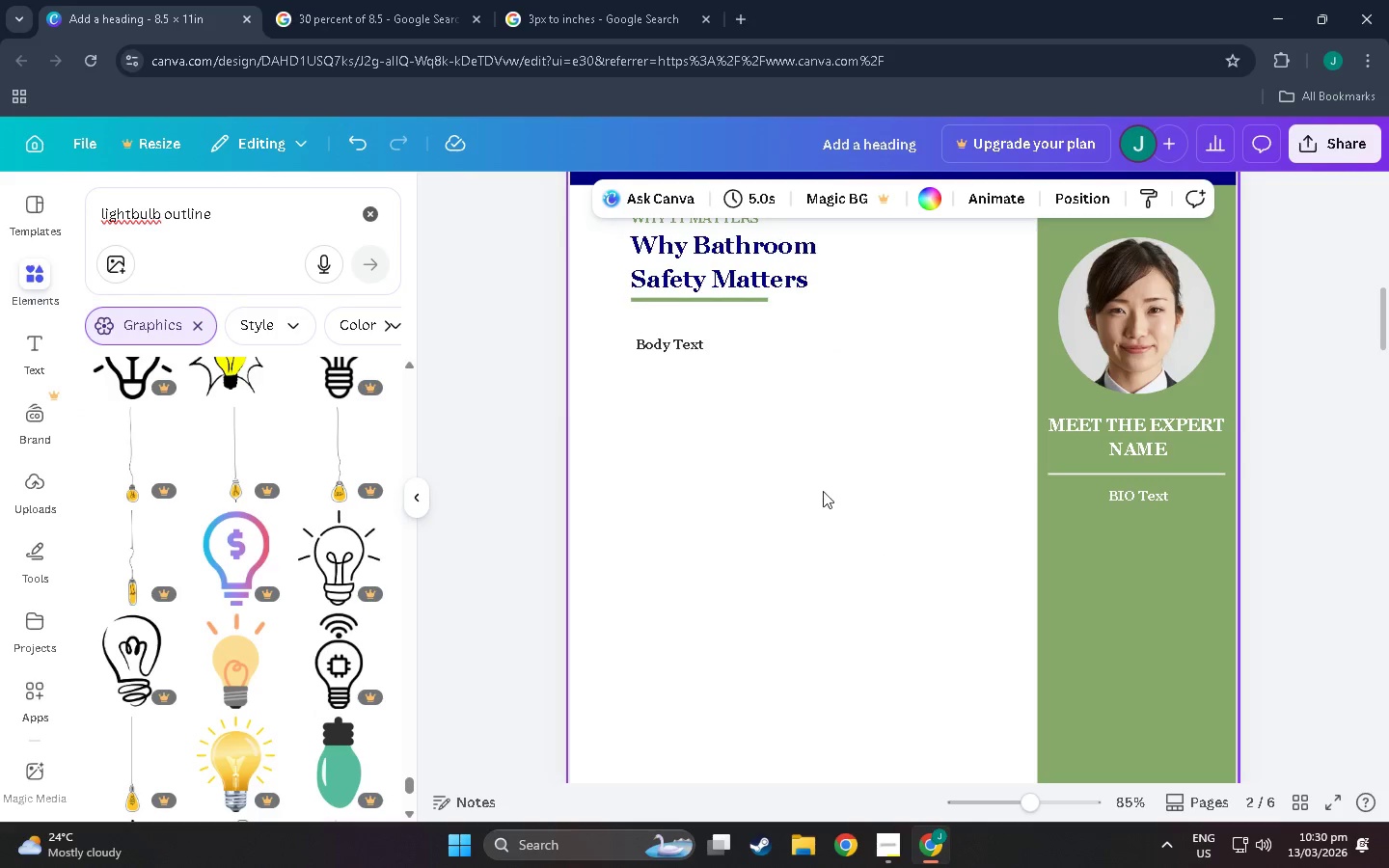 
scroll: coordinate [799, 579], scroll_direction: up, amount: 6.0
 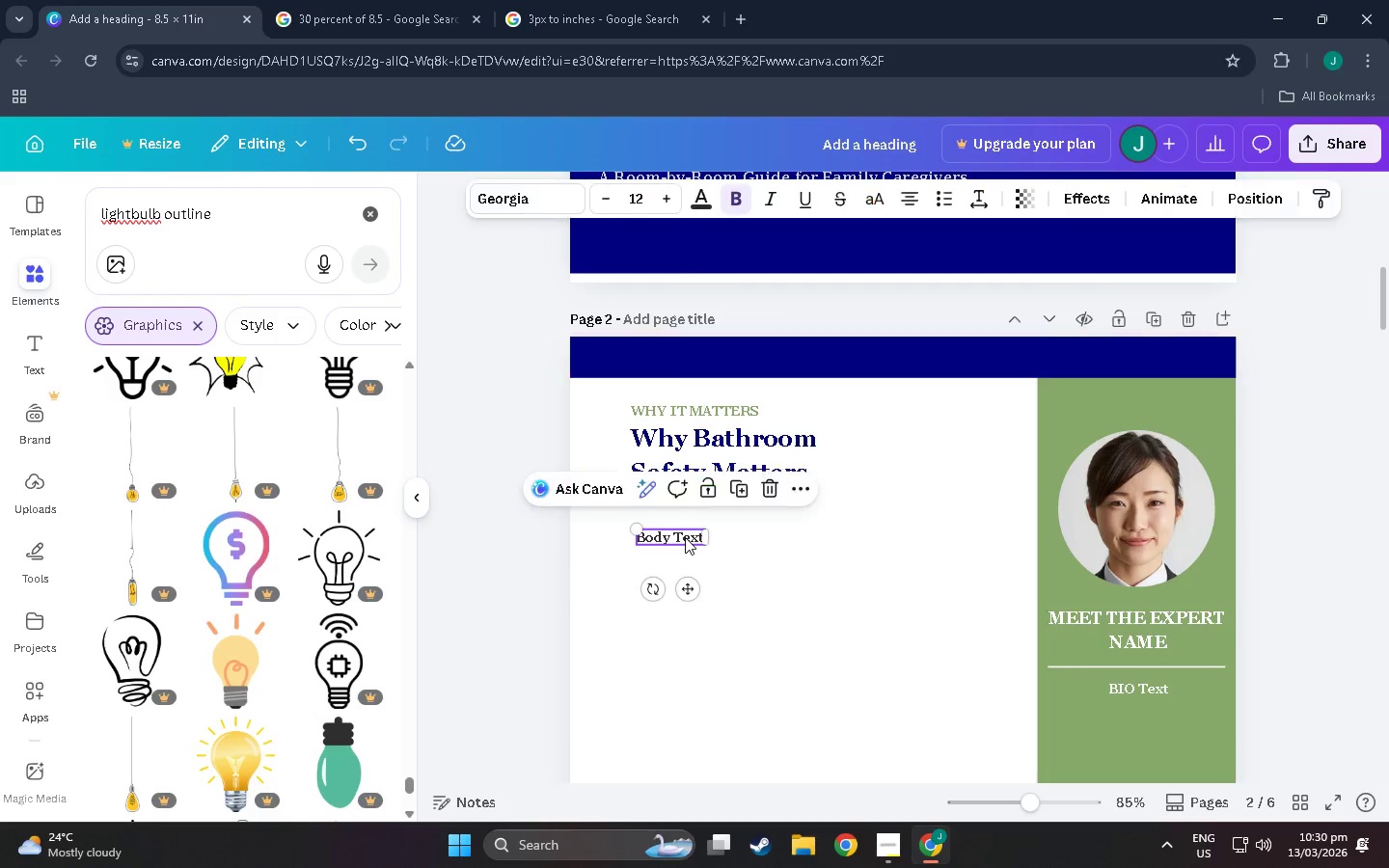 
double_click([685, 537])
 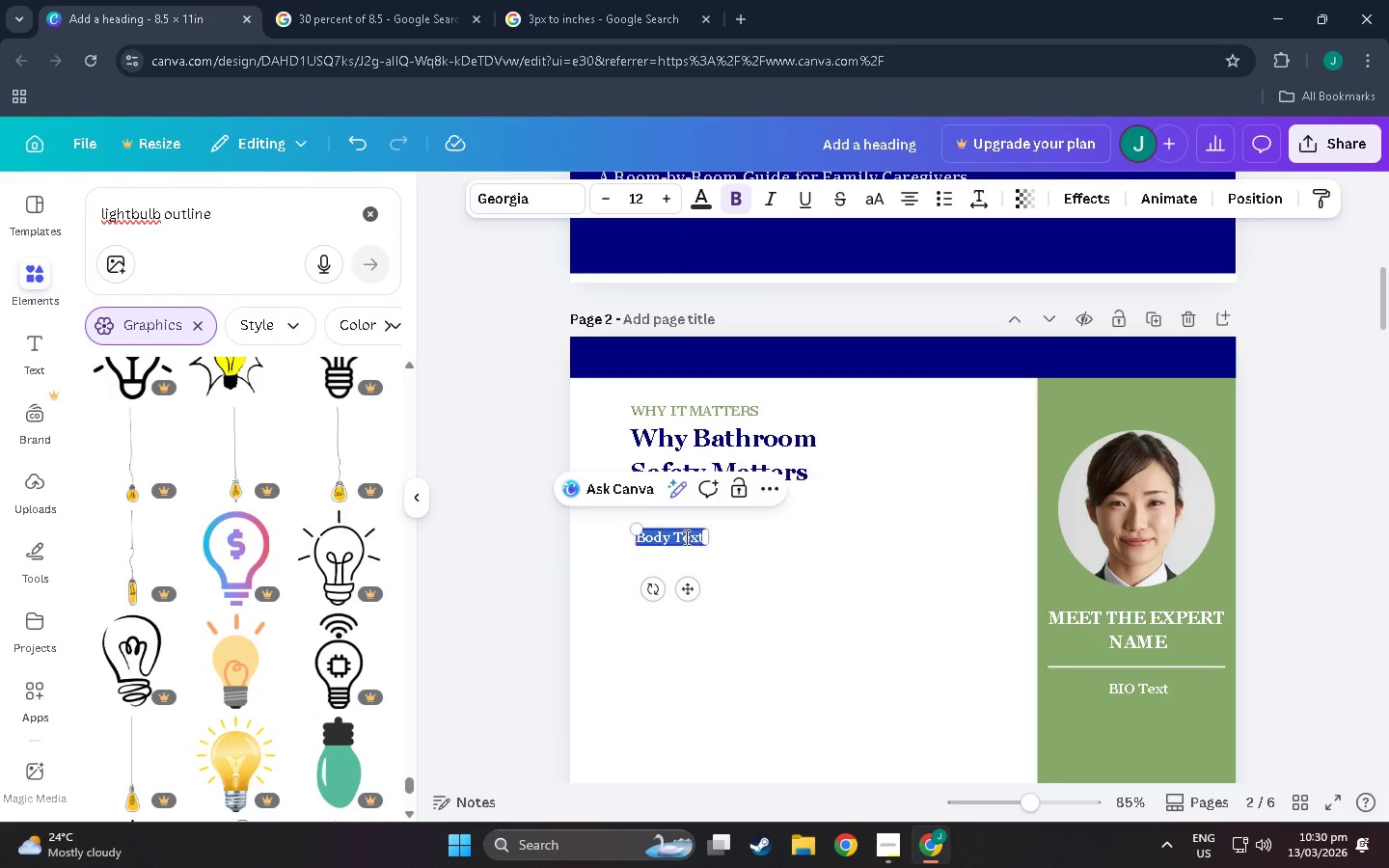 
triple_click([685, 537])
 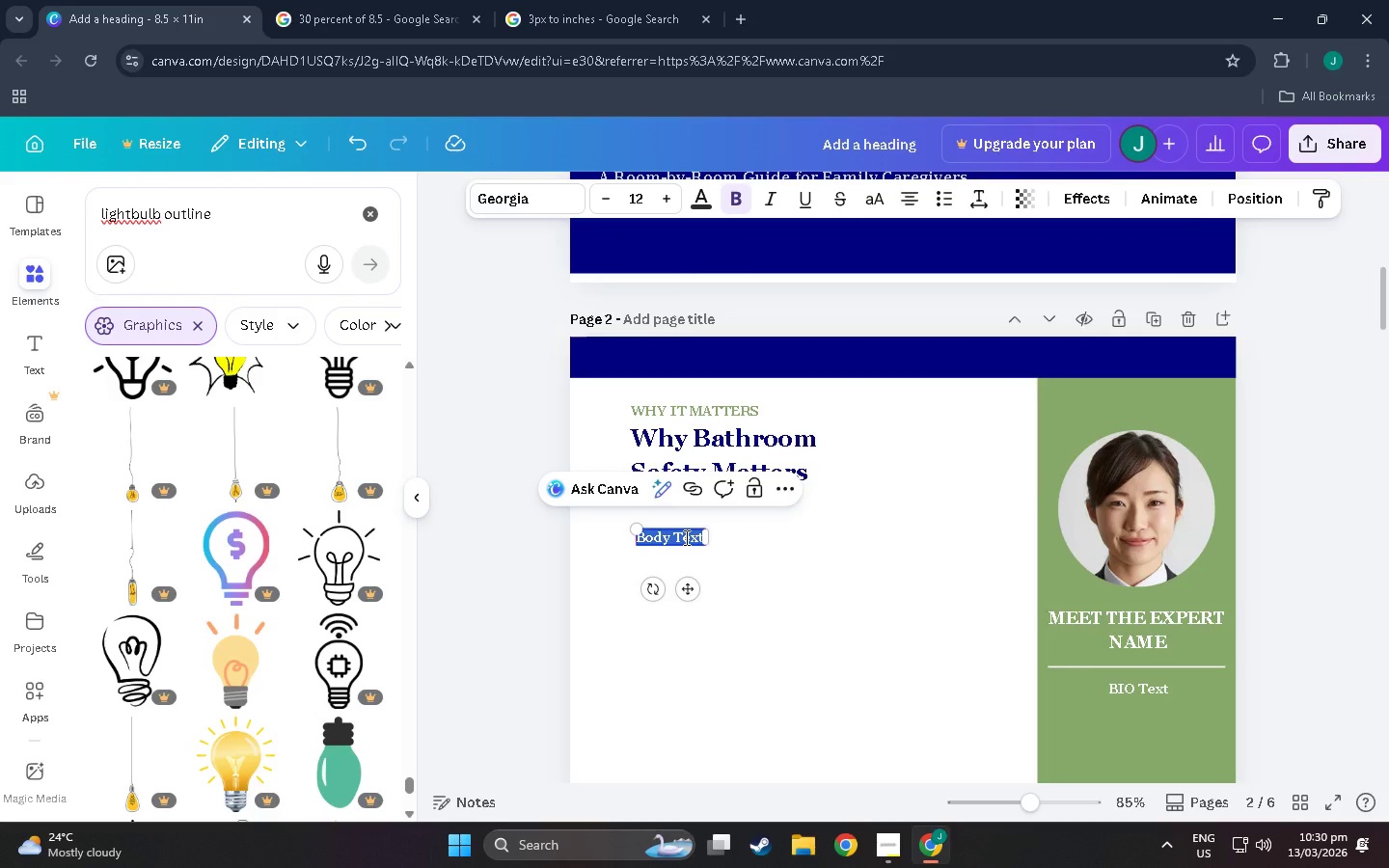 
type(The bathroom is statistically the most dangerous room in any home for older ald)
key(Backspace)
key(Backspace)
type(dults/)
key(Backspace)
type(. According to the CDC, N)
key(Backspace)
type(nearly 80)
key(Backspace)
type())
key(Backspace)
type(0% of f)
key(Backspace)
type(senior falls occur in t)
key(Backspace)
type(bathroom)
 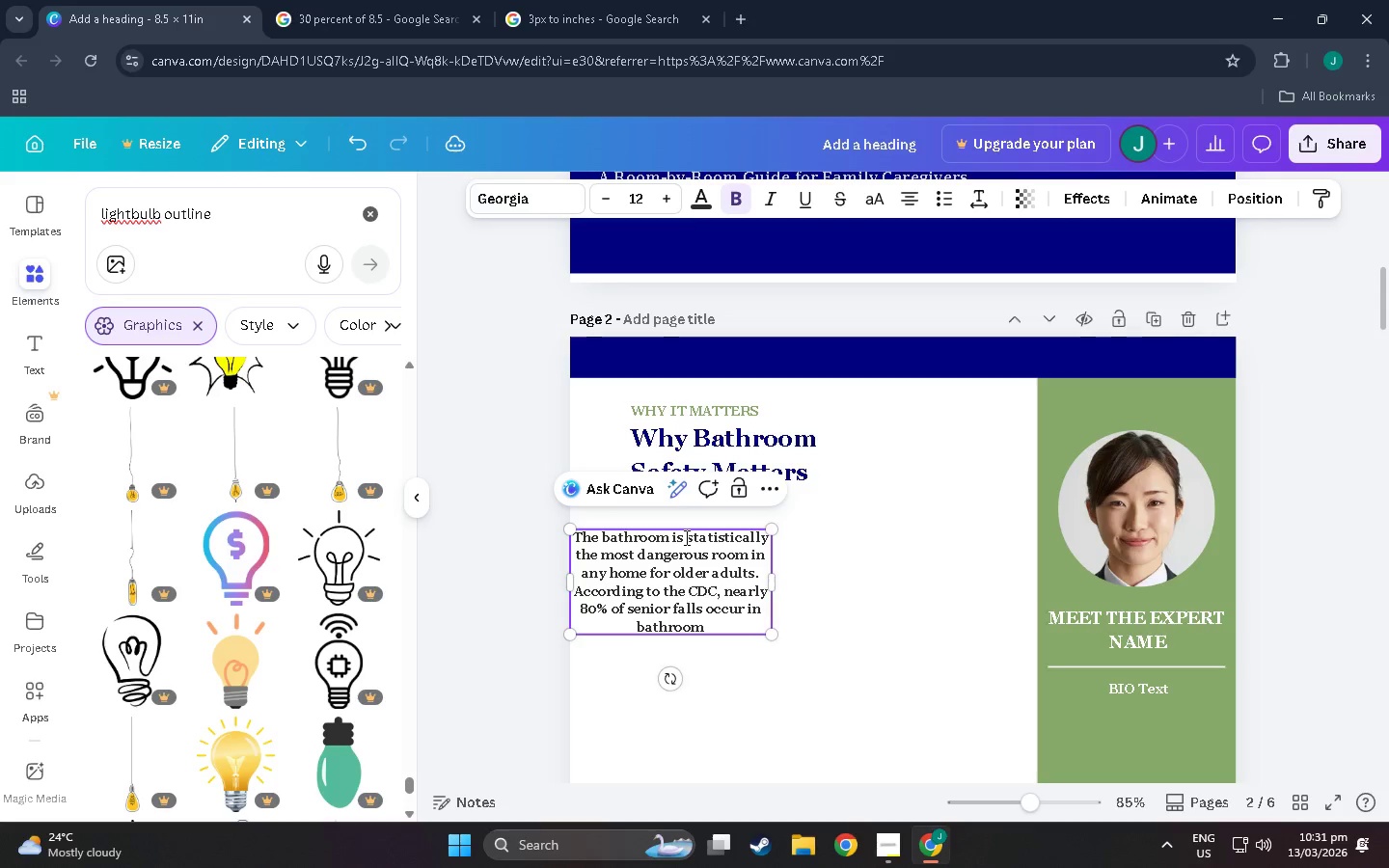 
type( =)
key(Backspace)
type(- and a sing;l)
key(Backspace)
key(Backspace)
type(;e)
key(Backspace)
key(Backspace)
type(le fall can trigger a cascade of health and mobility challenges that  families)
 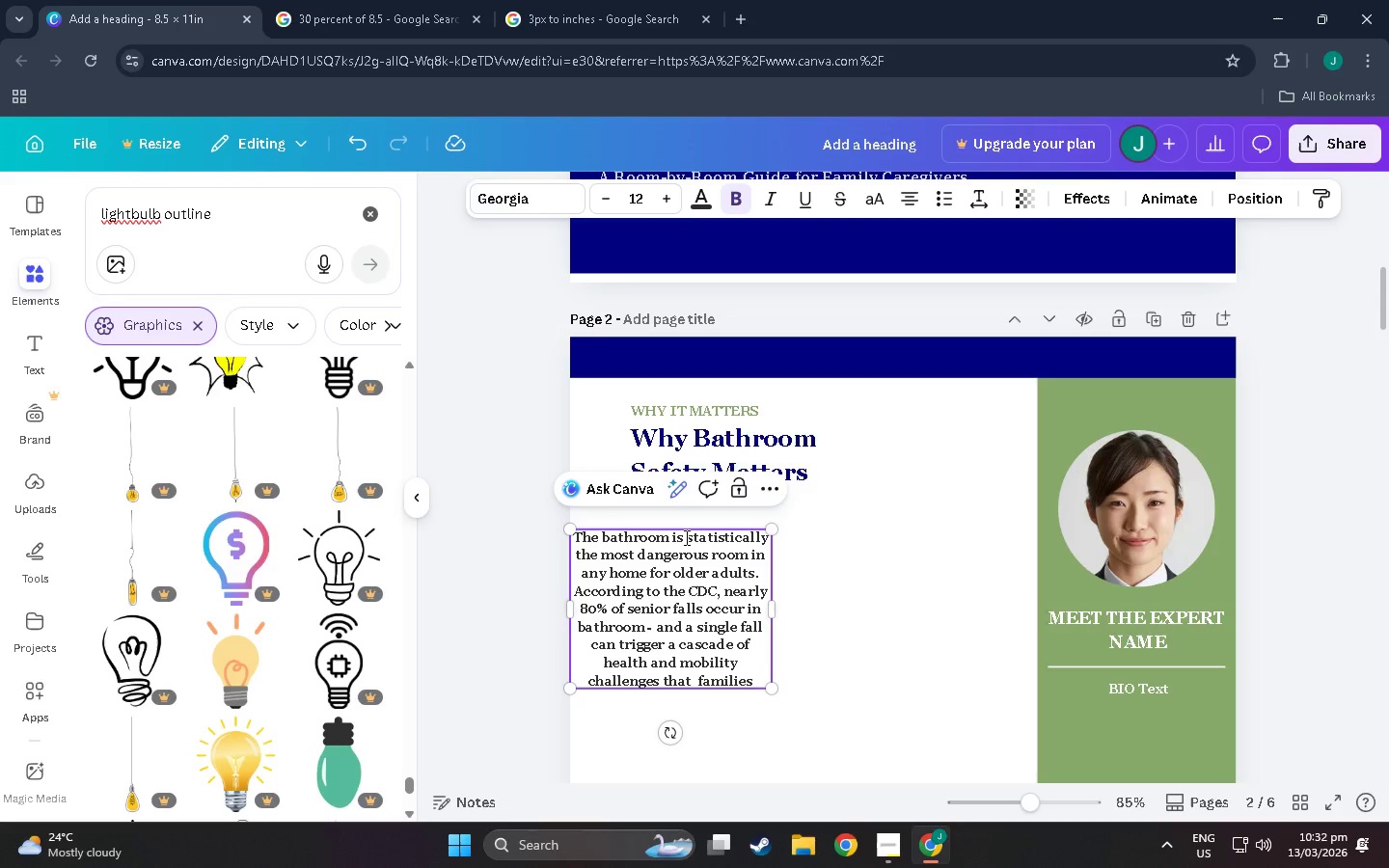 
wait(6.28)
 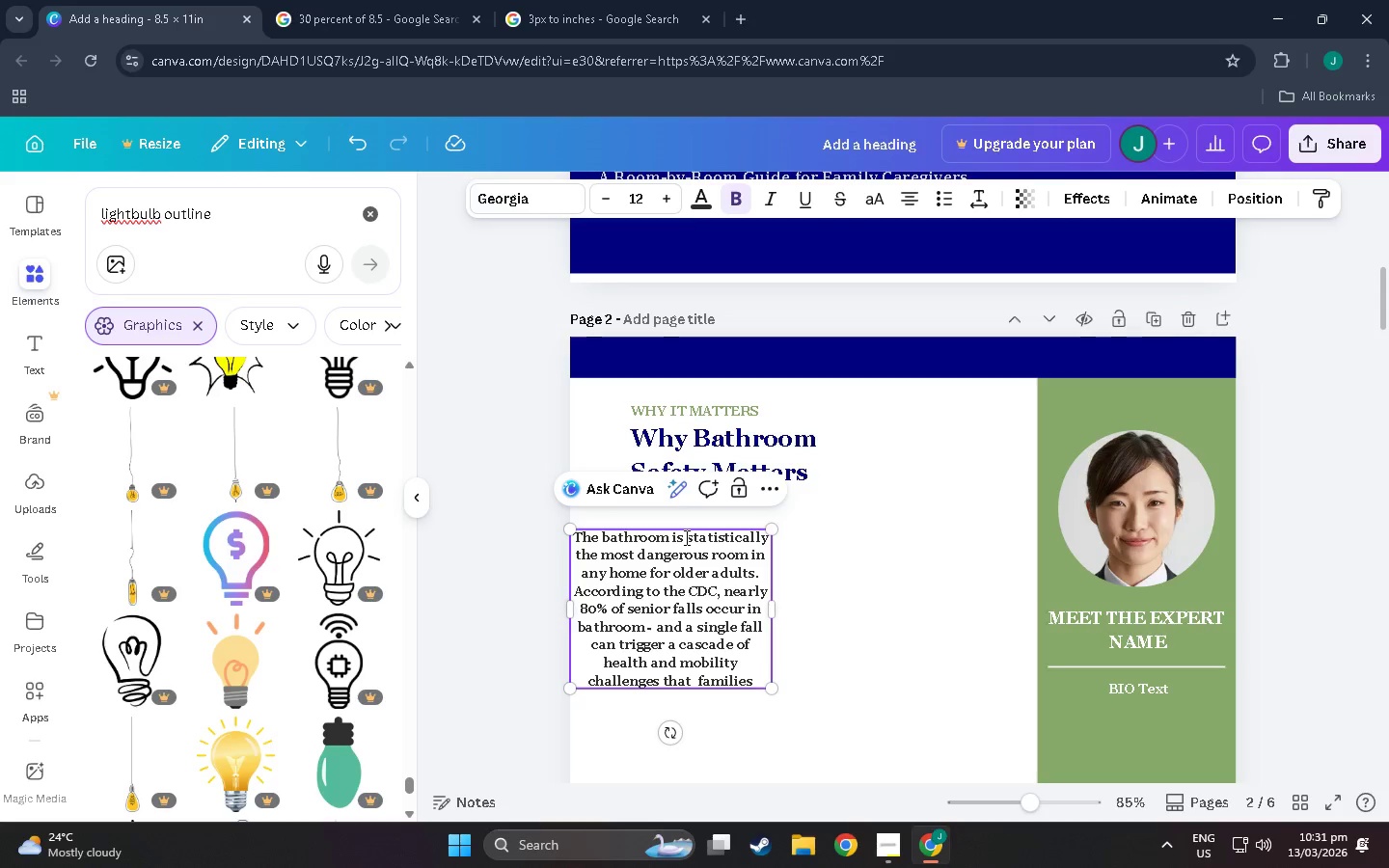 
type( never see coming.)
 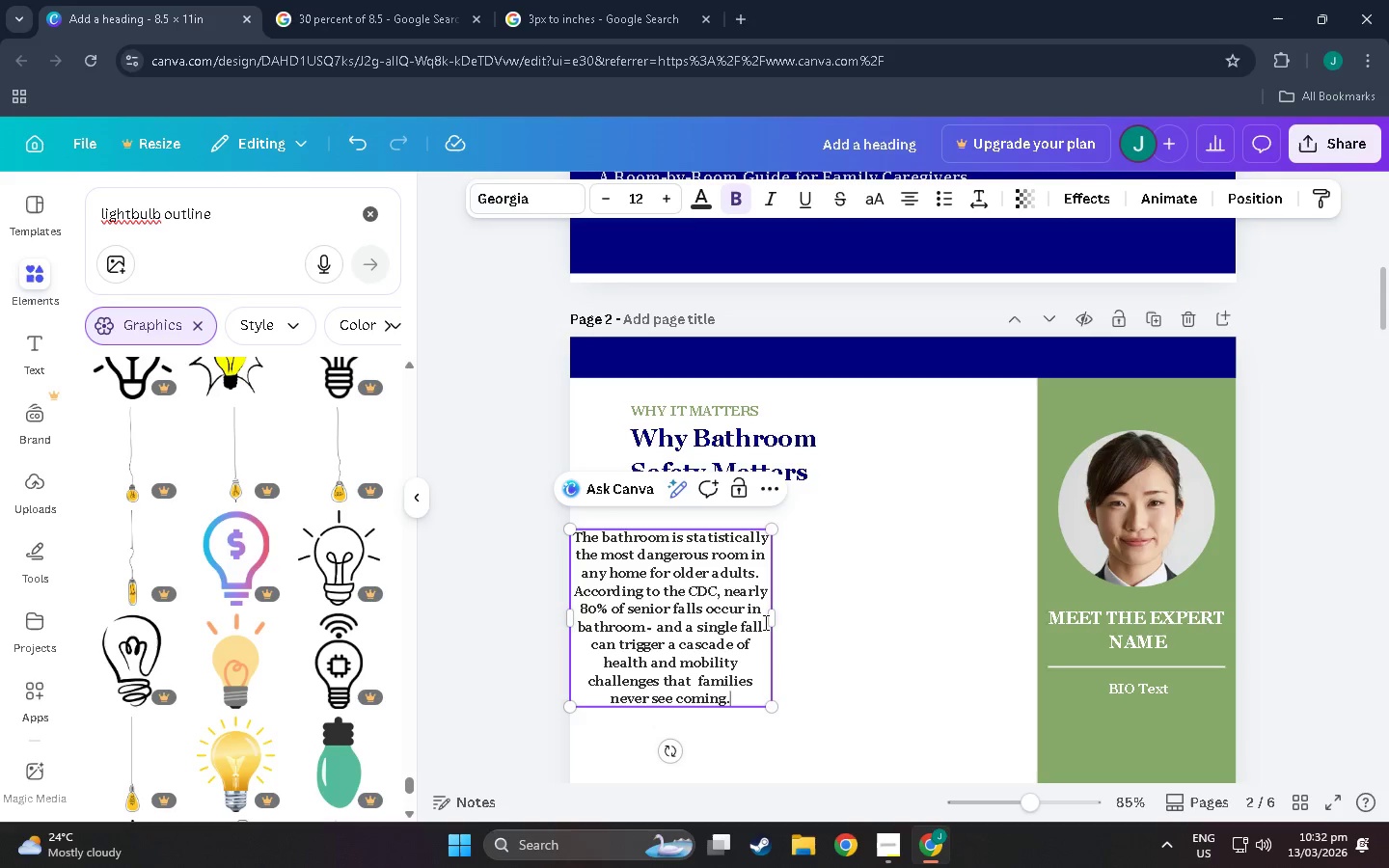 
left_click_drag(start_coordinate=[773, 618], to_coordinate=[955, 618])
 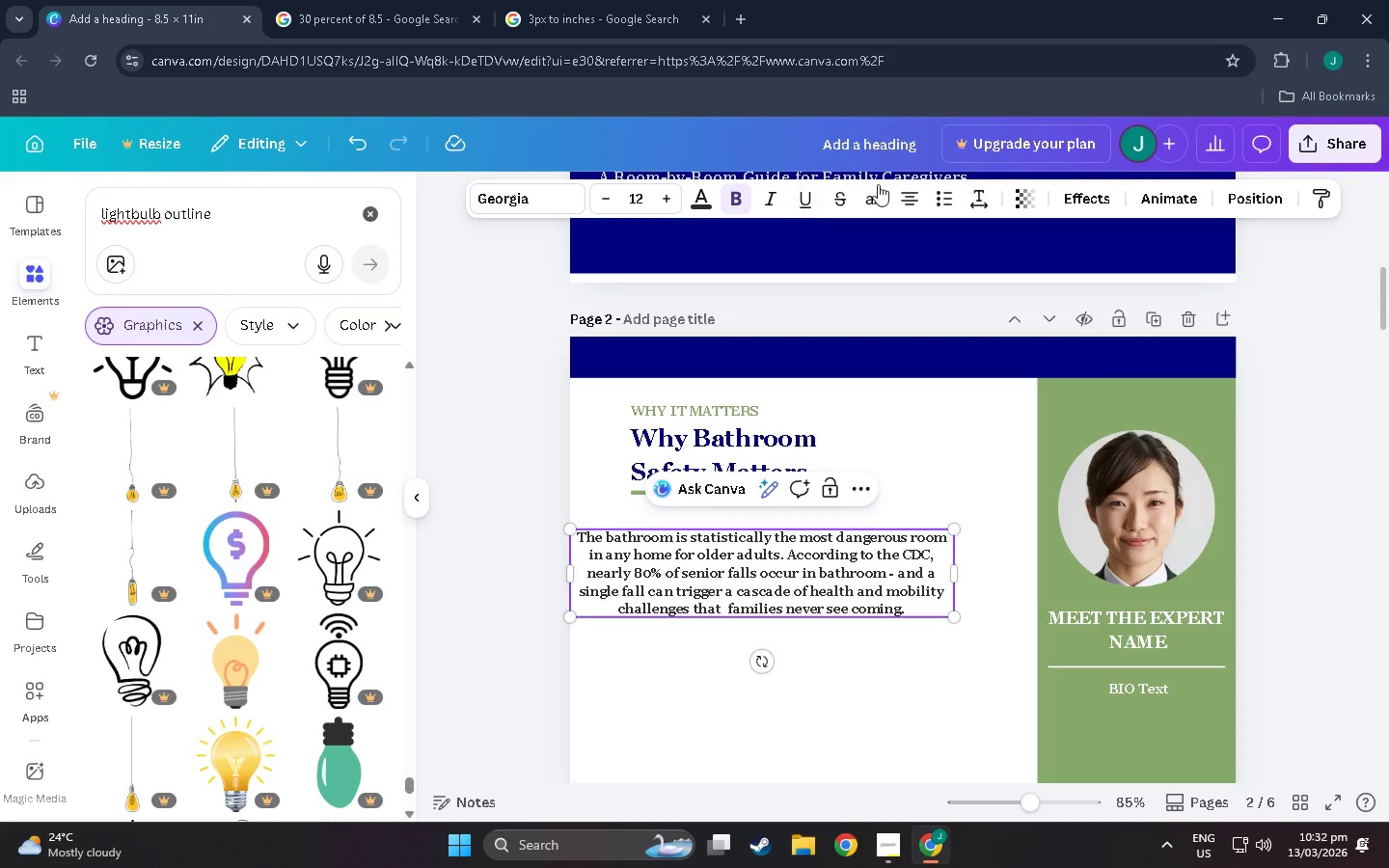 
left_click([903, 203])
 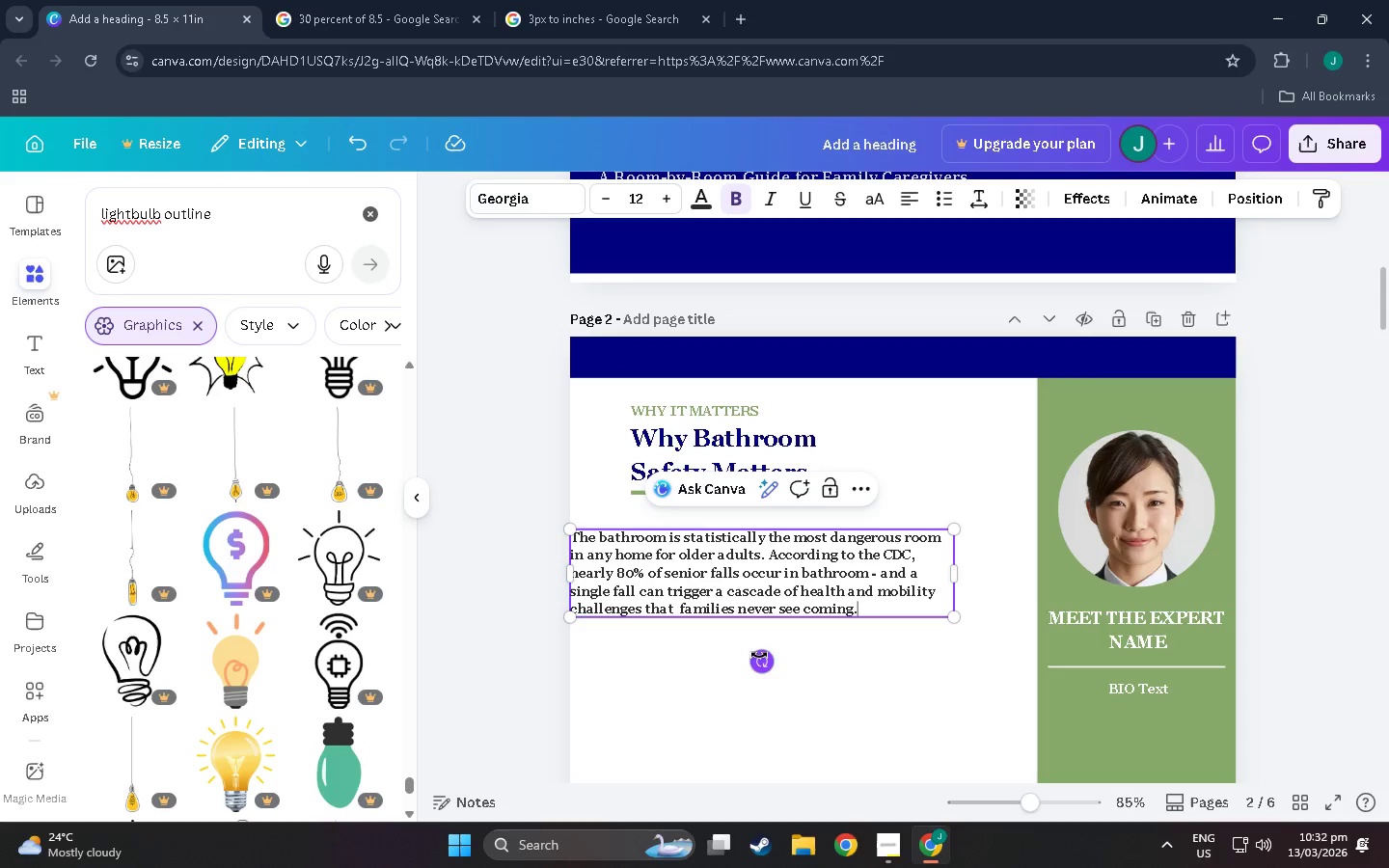 
left_click([903, 551])
 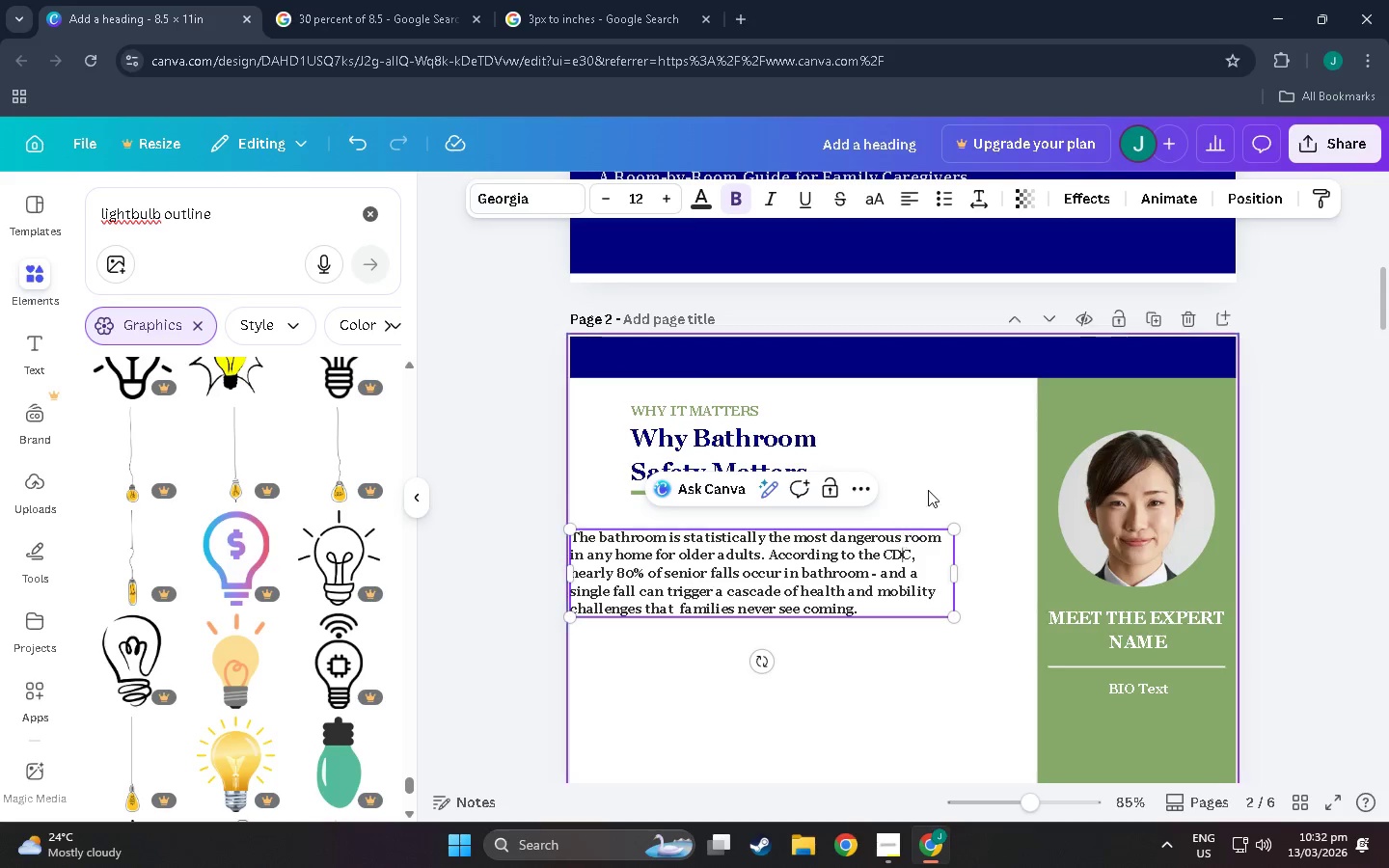 
left_click([935, 489])
 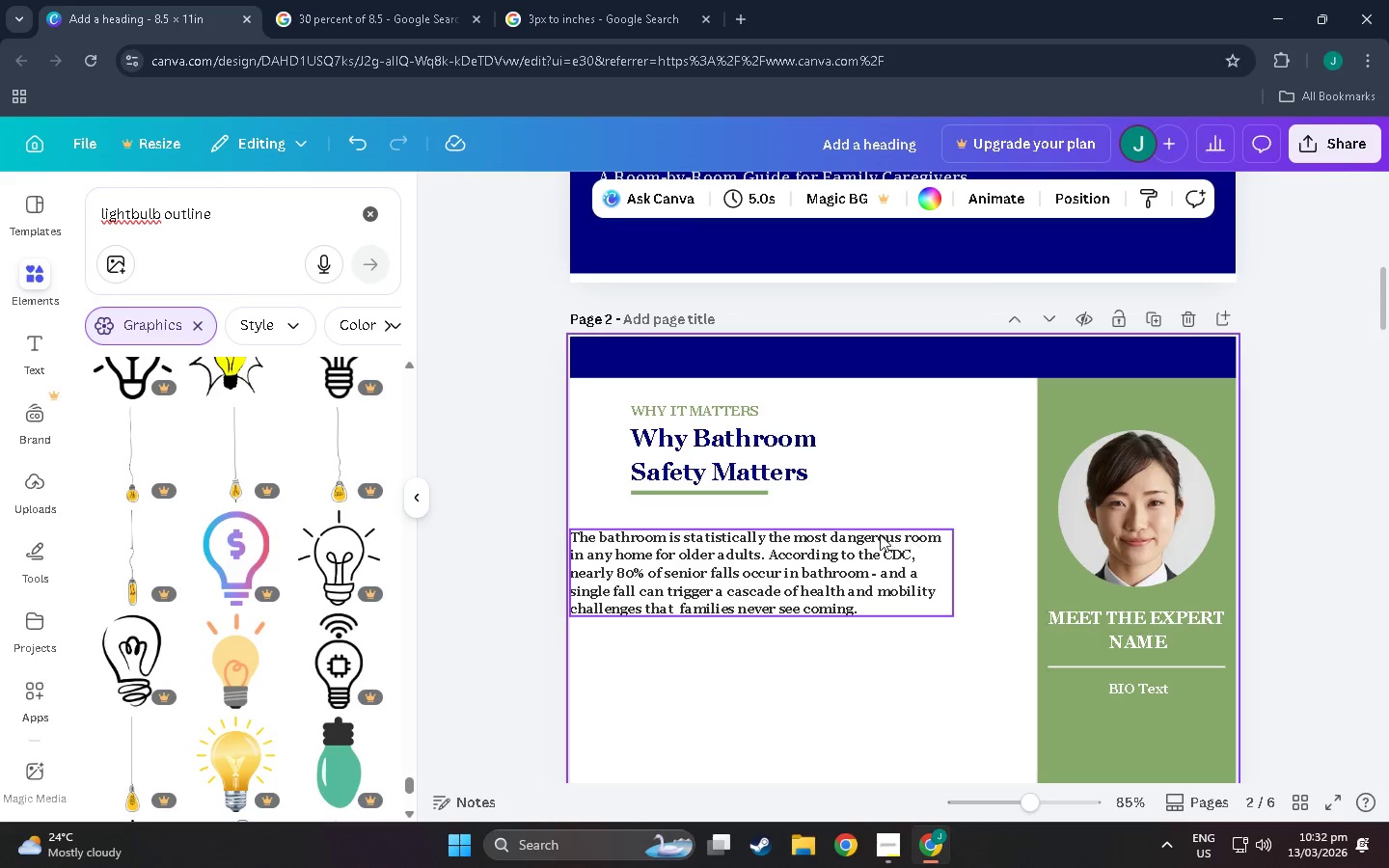 
left_click_drag(start_coordinate=[847, 550], to_coordinate=[905, 541])
 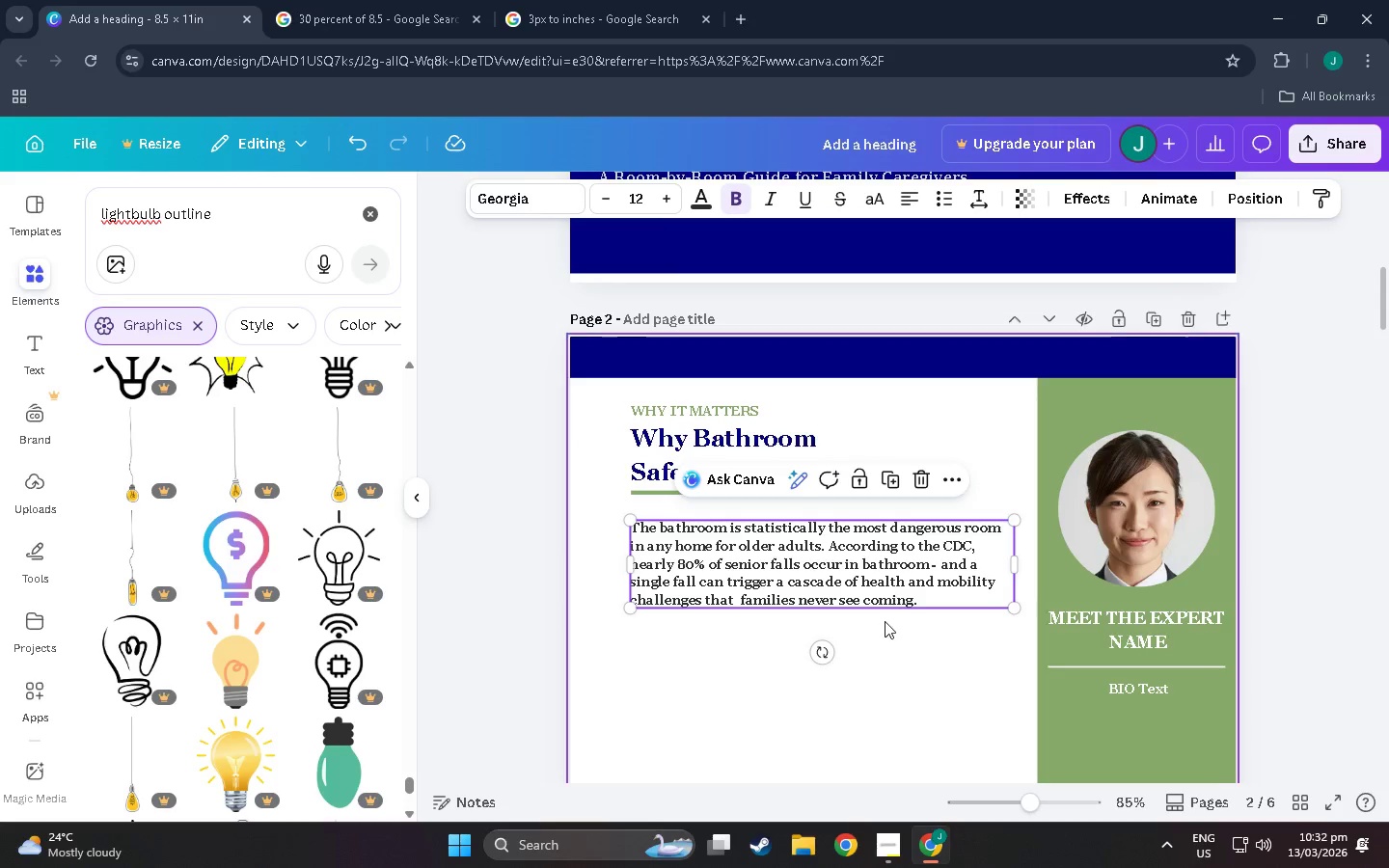 
left_click([885, 624])
 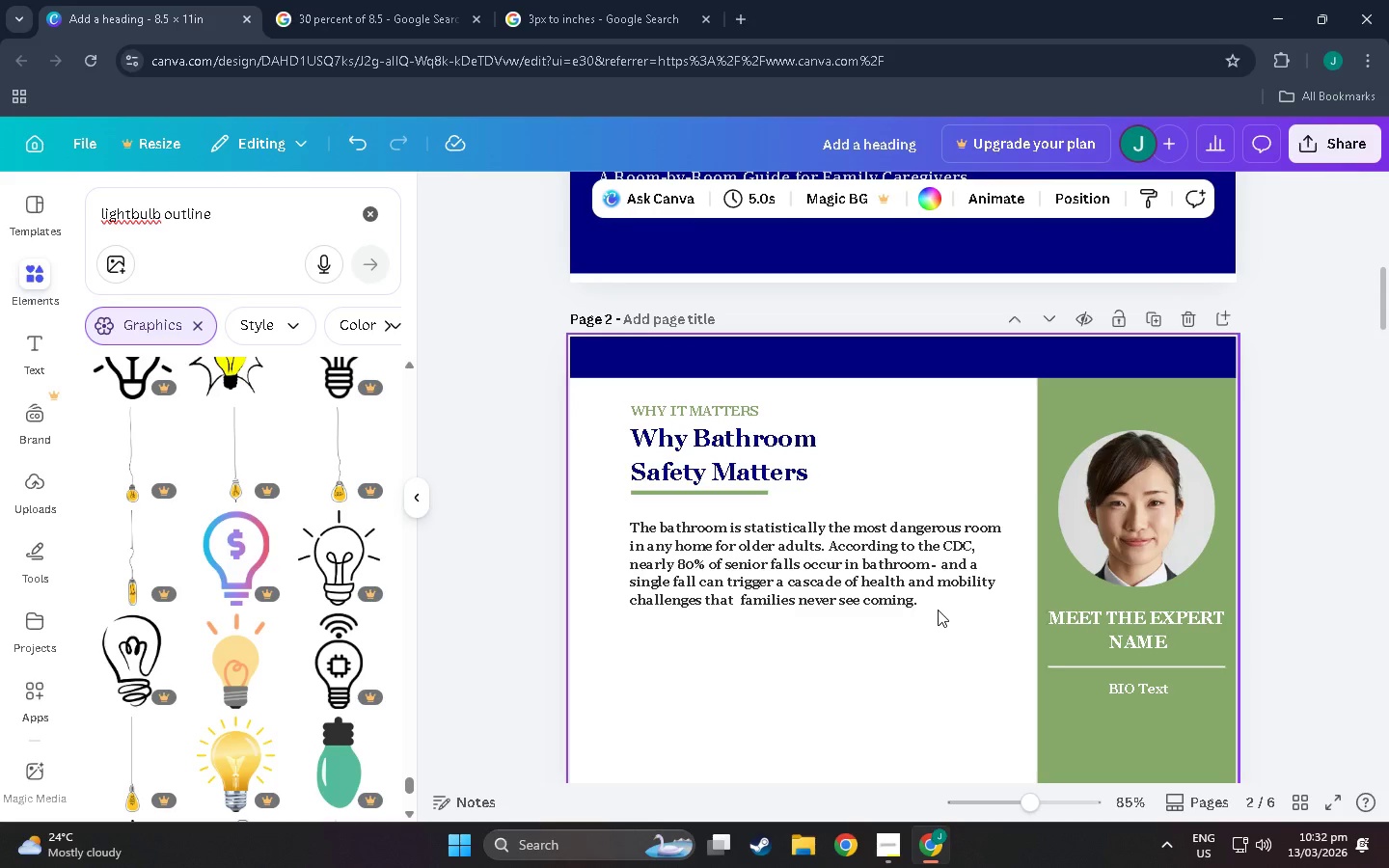 
double_click([938, 603])
 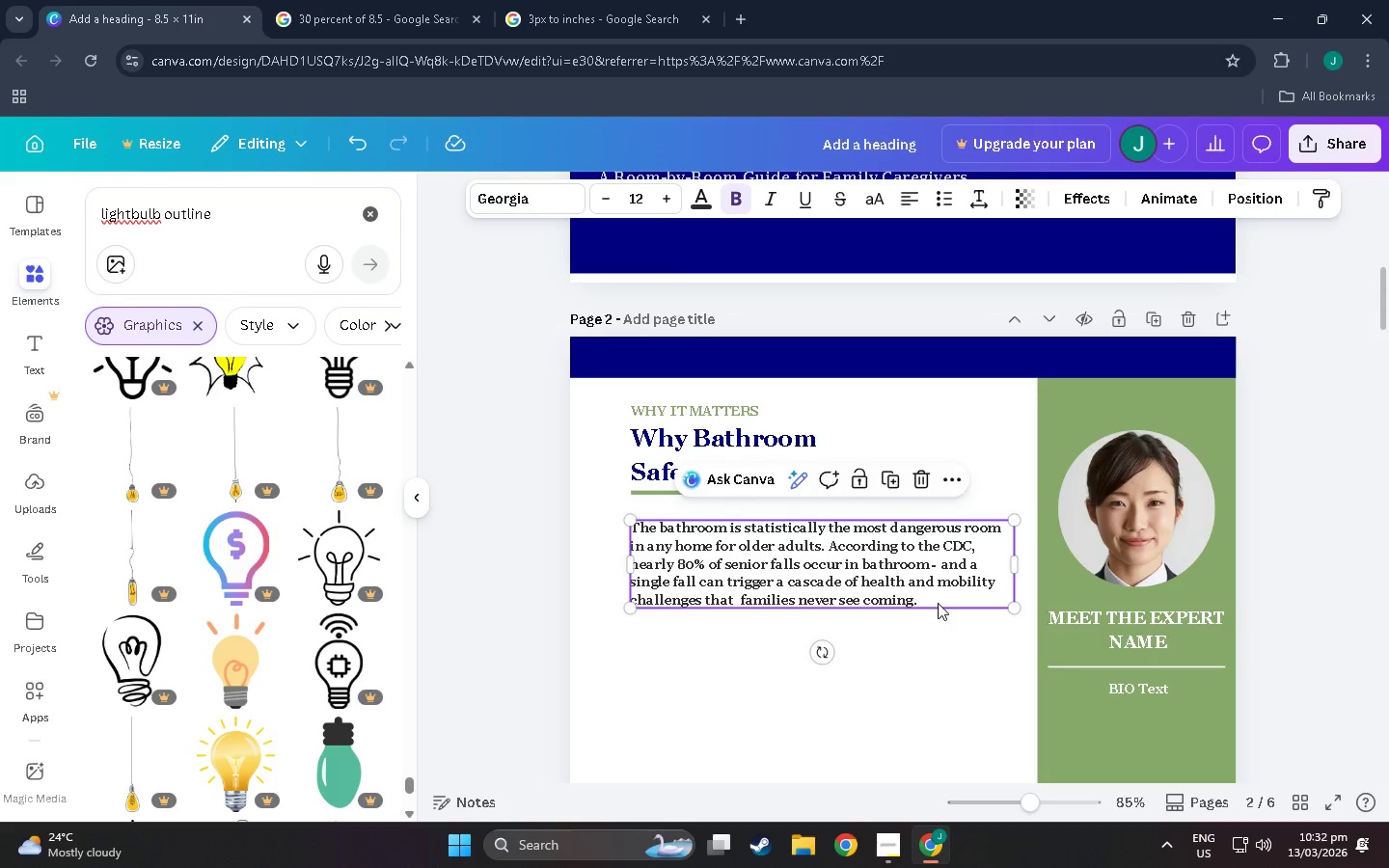 
triple_click([938, 603])
 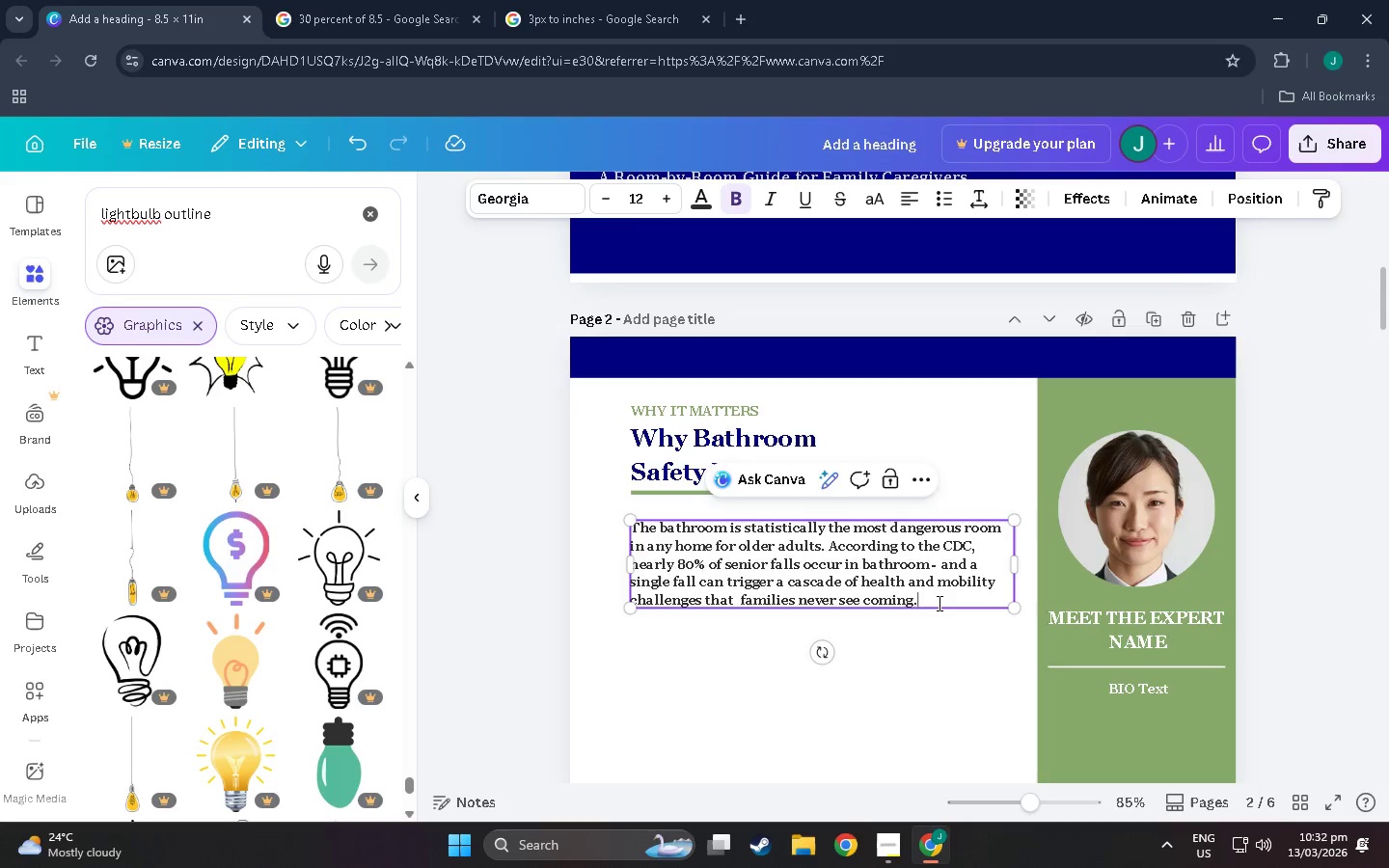 
triple_click([938, 603])
 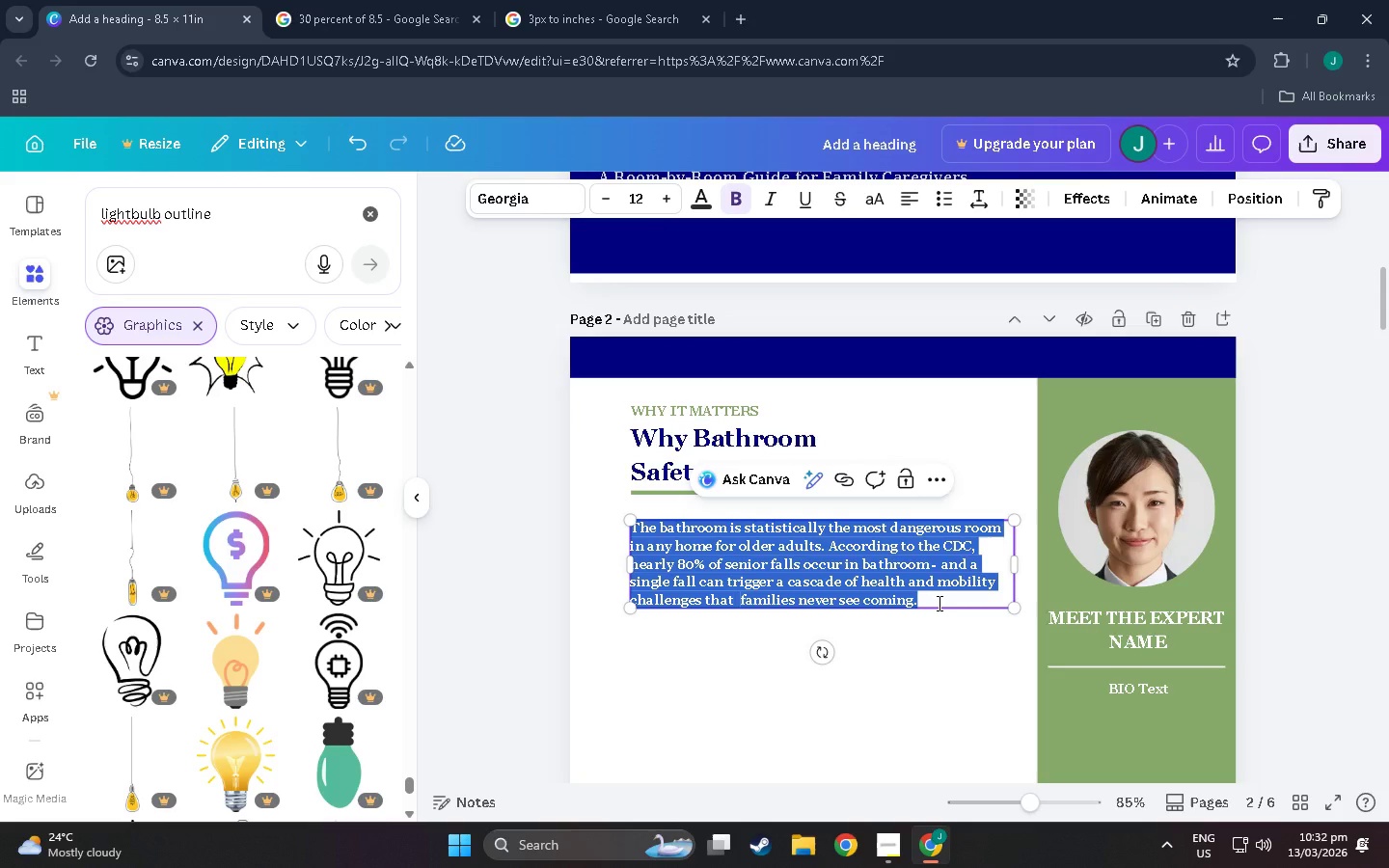 
triple_click([938, 603])
 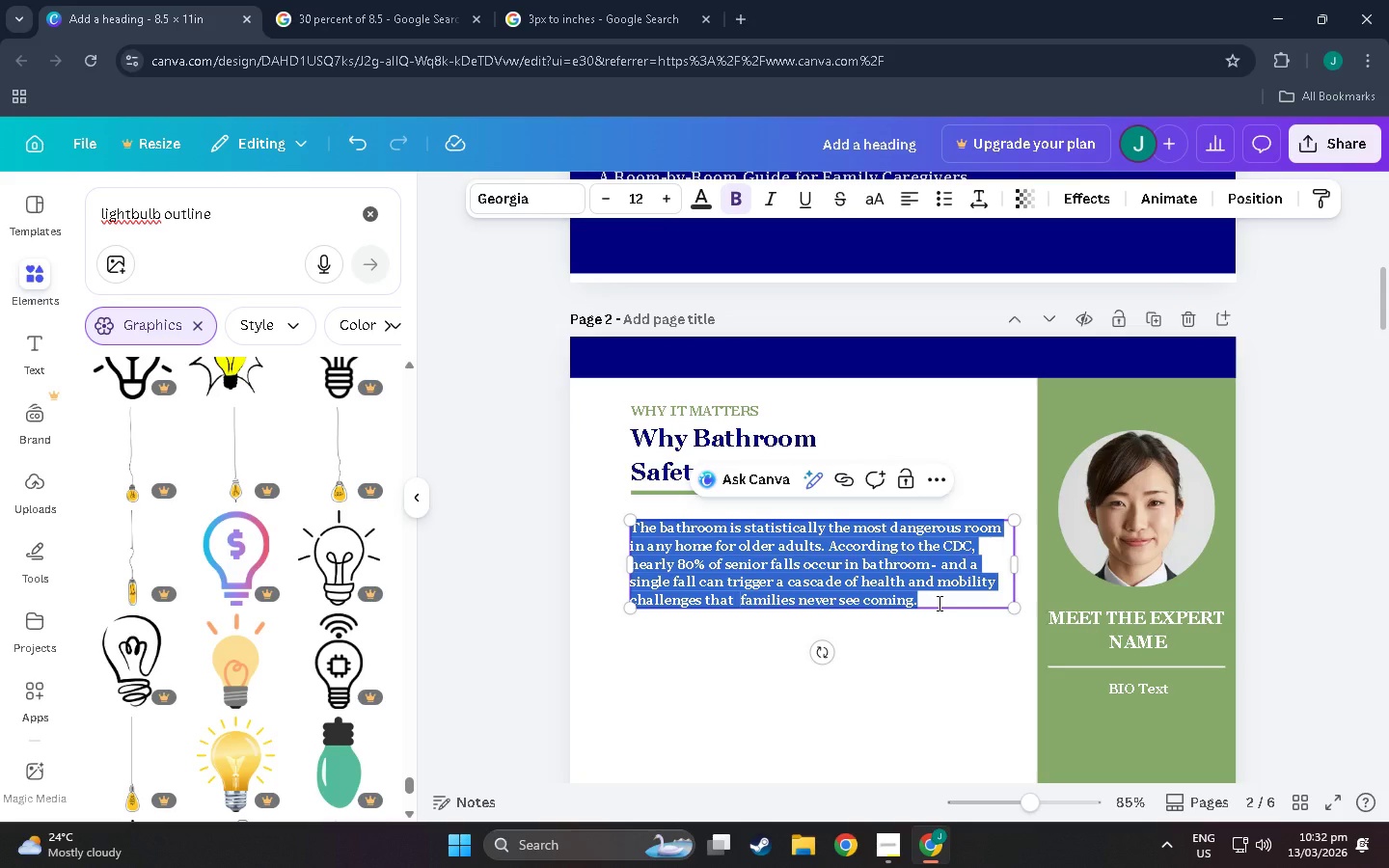 
left_click([938, 603])
 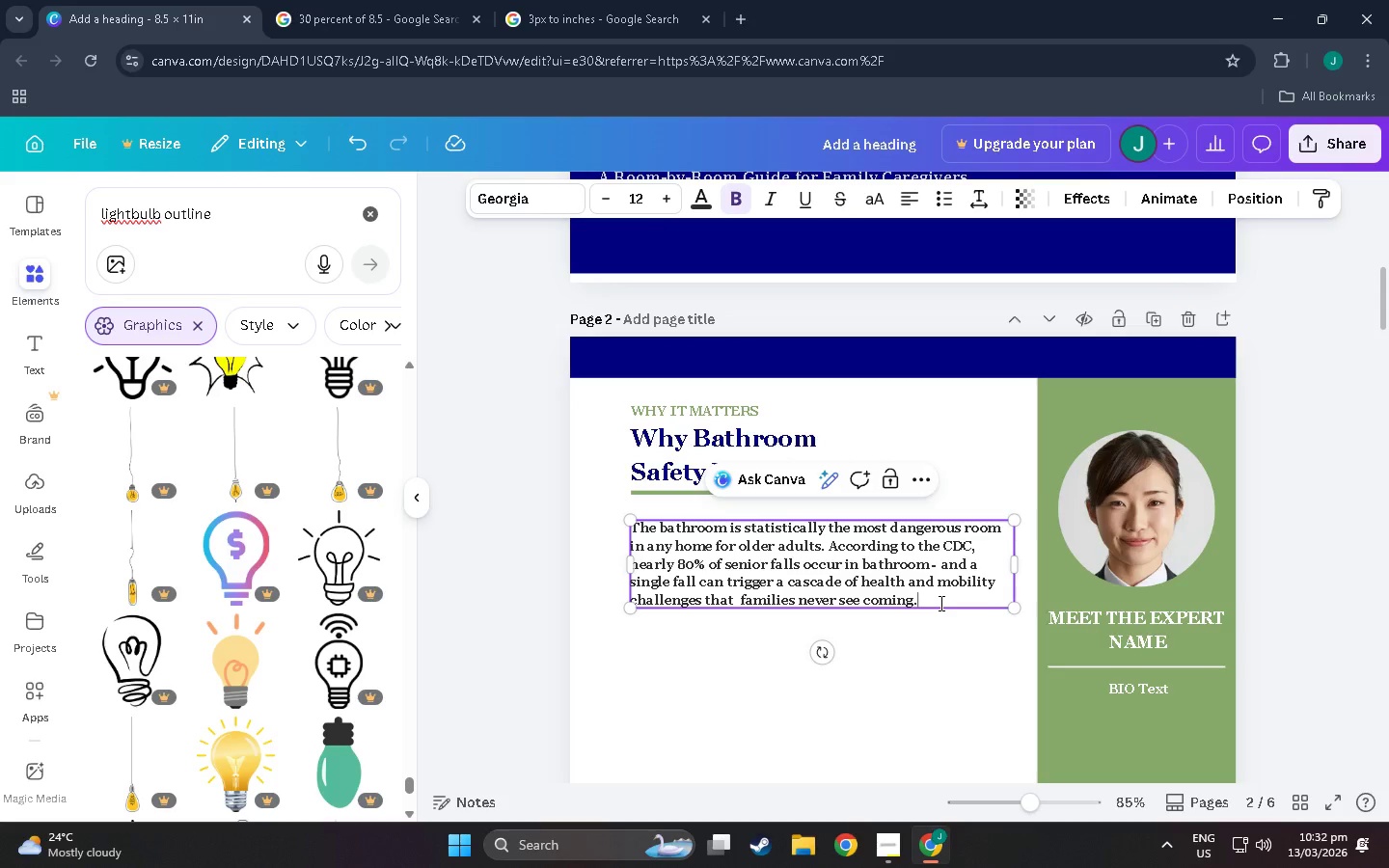 
key(Enter)
 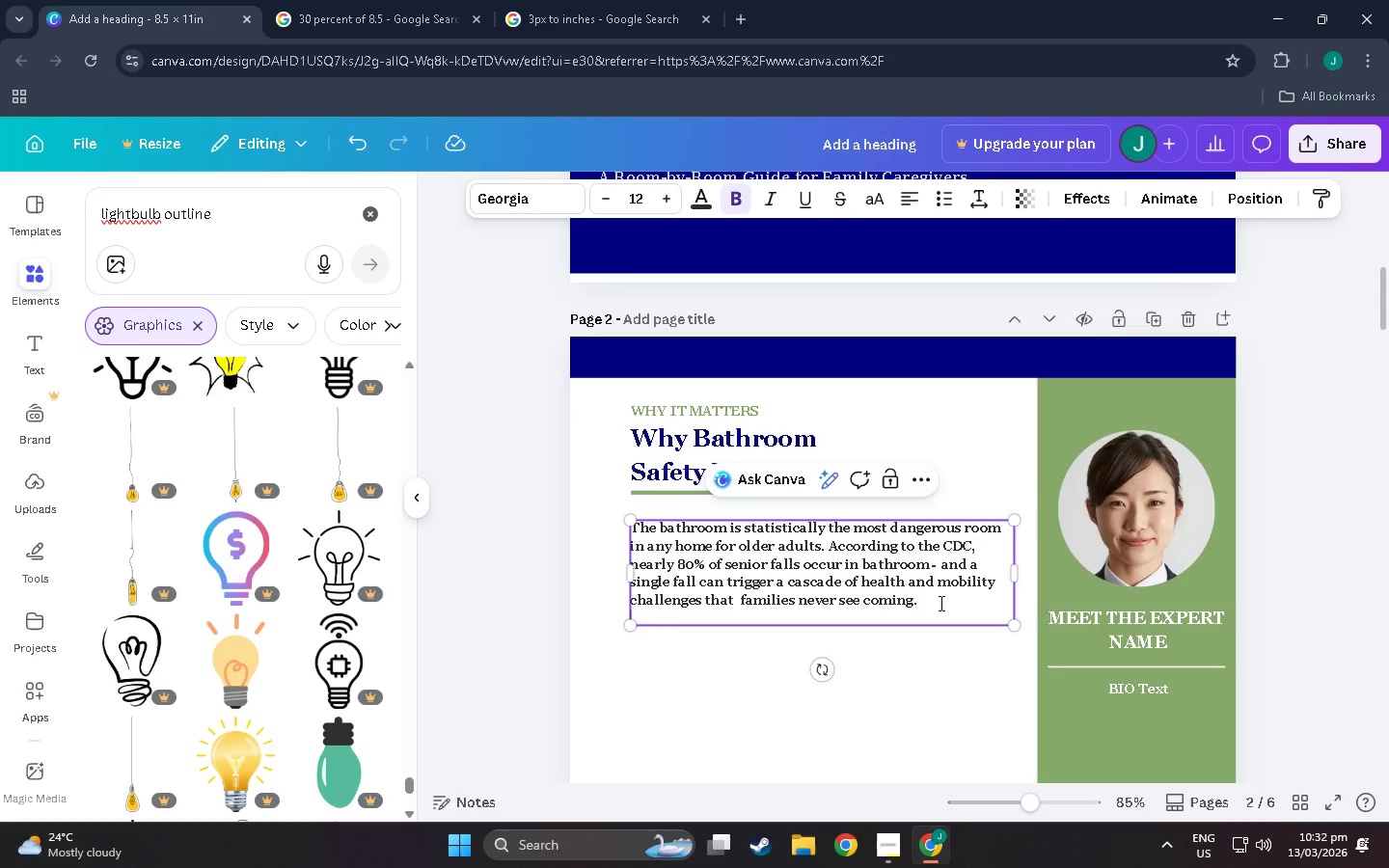 
key(Enter)
 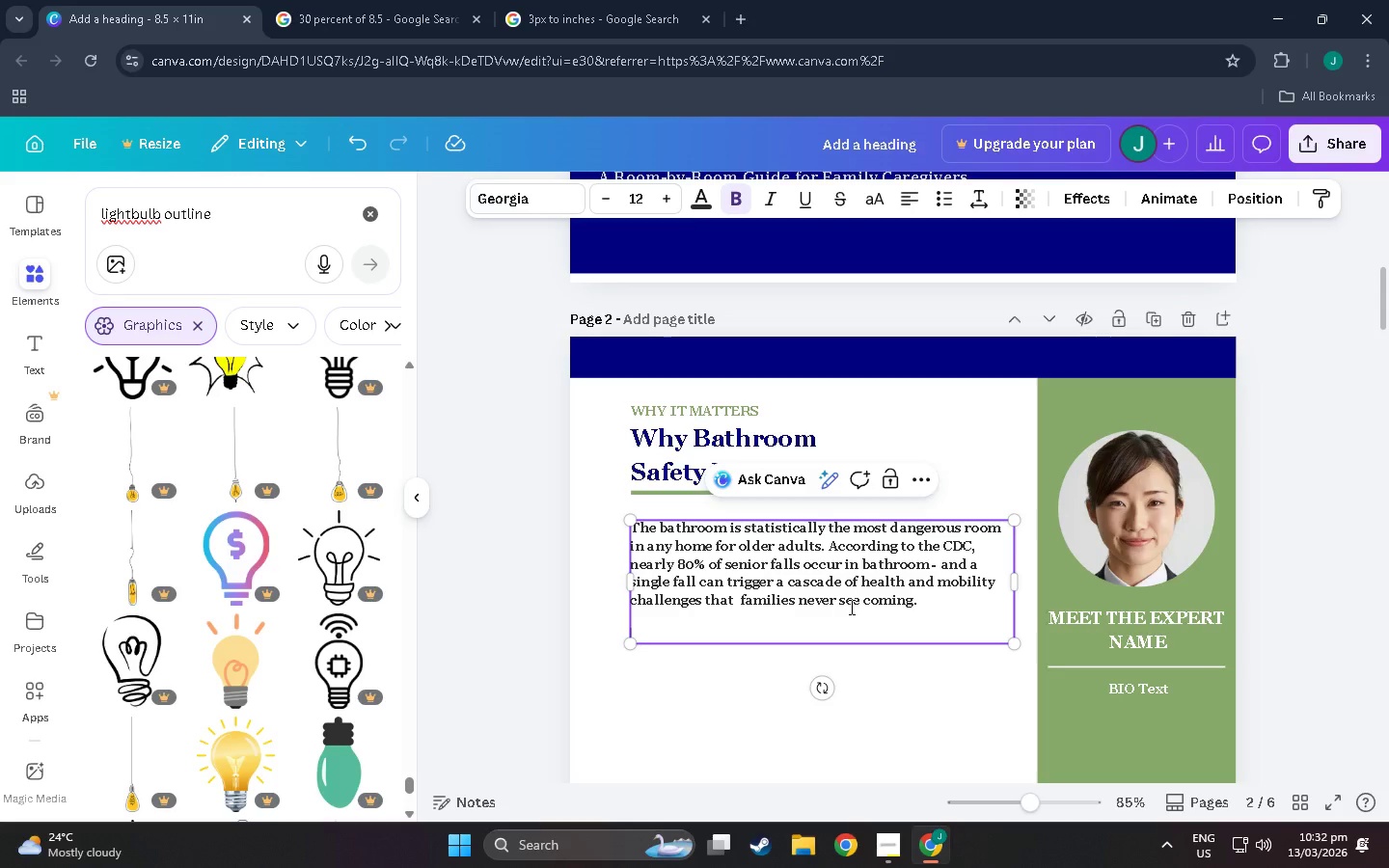 
type(This guide was created for family caregivers who want to take proc)
key(Backspace)
type(active steps before an accident happenss. You don't need to be a )
 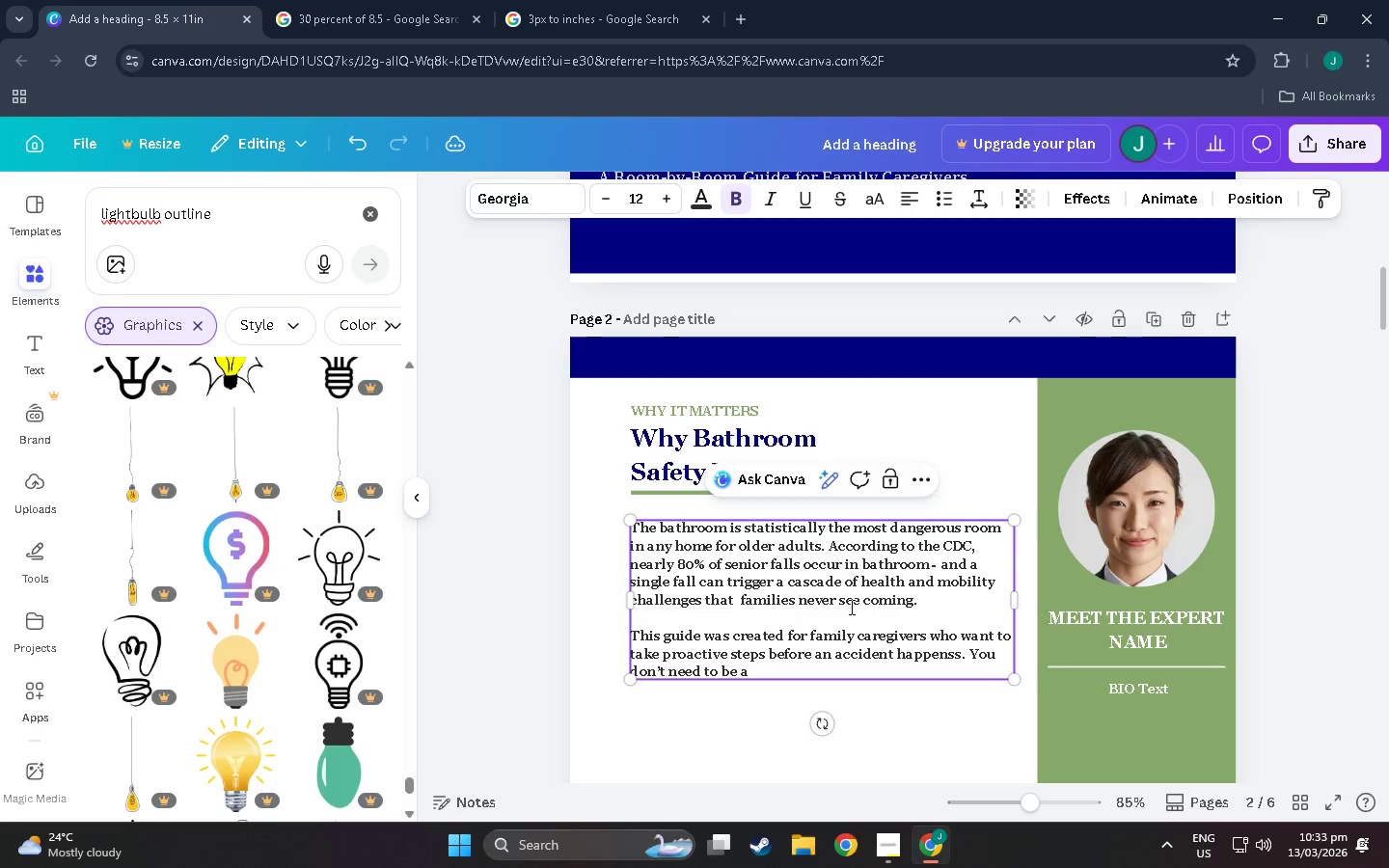 
wait(6.55)
 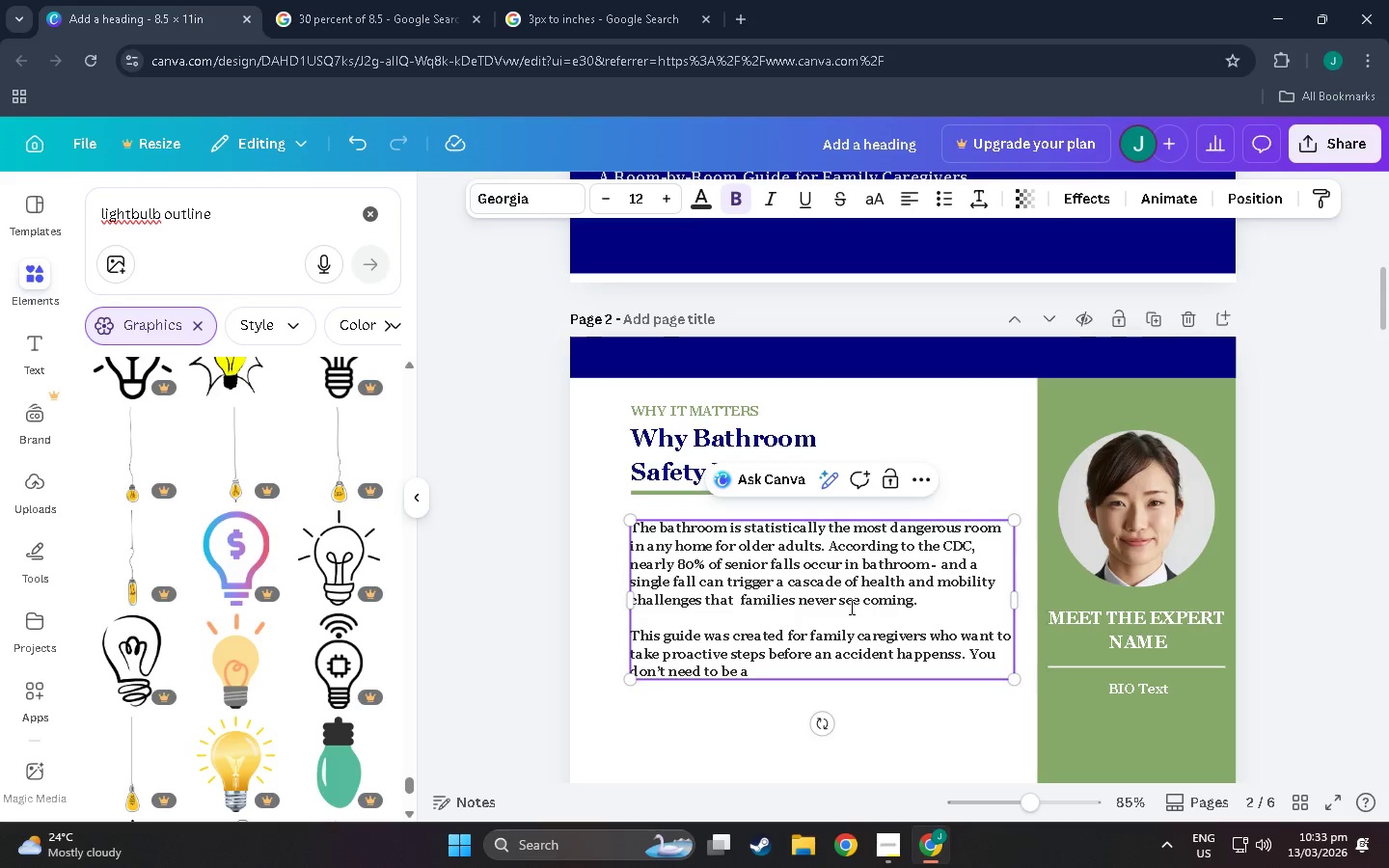 
type(contractor or a)
key(Backspace)
type(ocuj)
key(Backspace)
type(pa)
key(Backspace)
key(Backspace)
key(Backspace)
type(cupational therapist - you)
 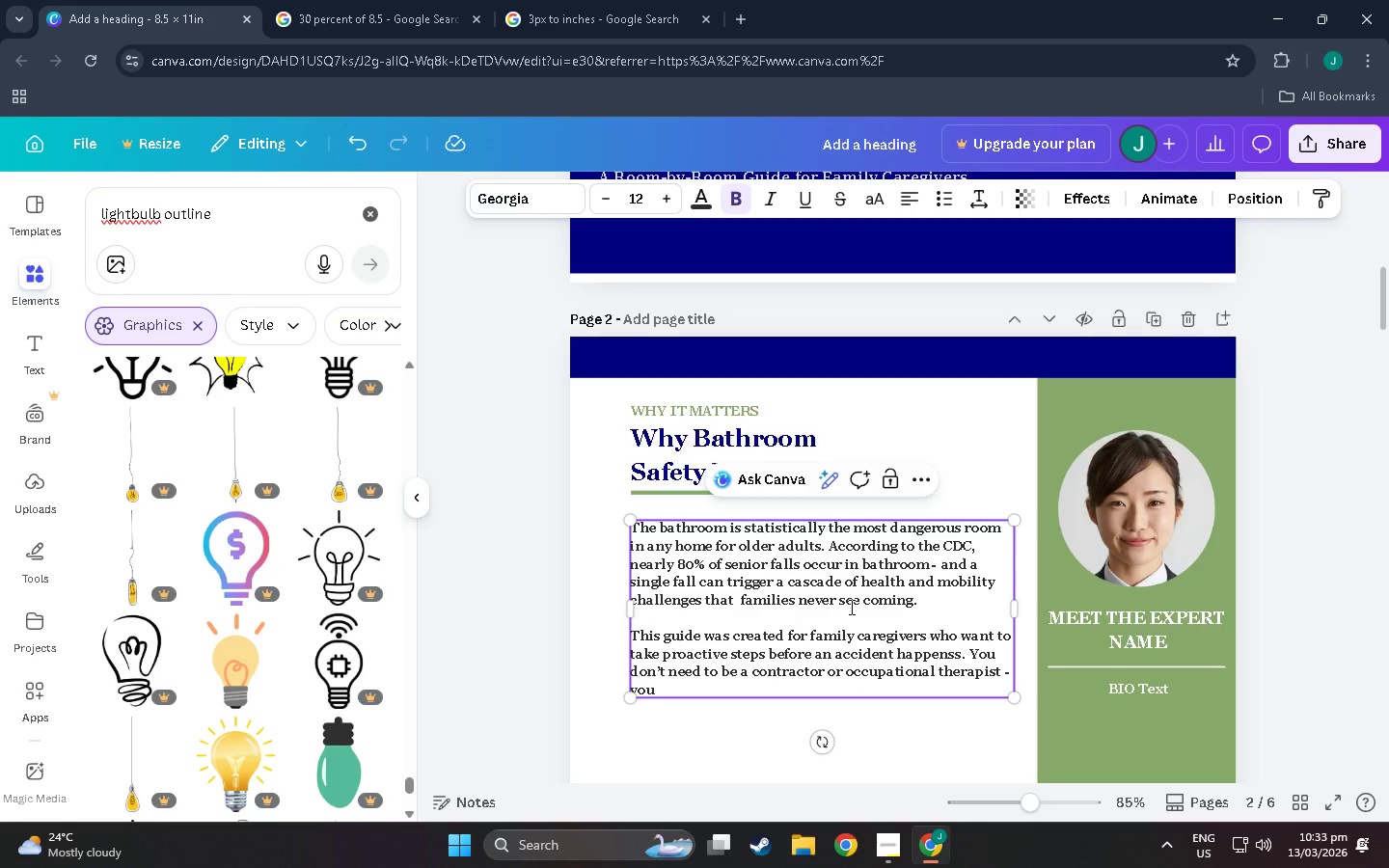 
type( )
key(Backspace)
type( just need  )
key(Backspace)
 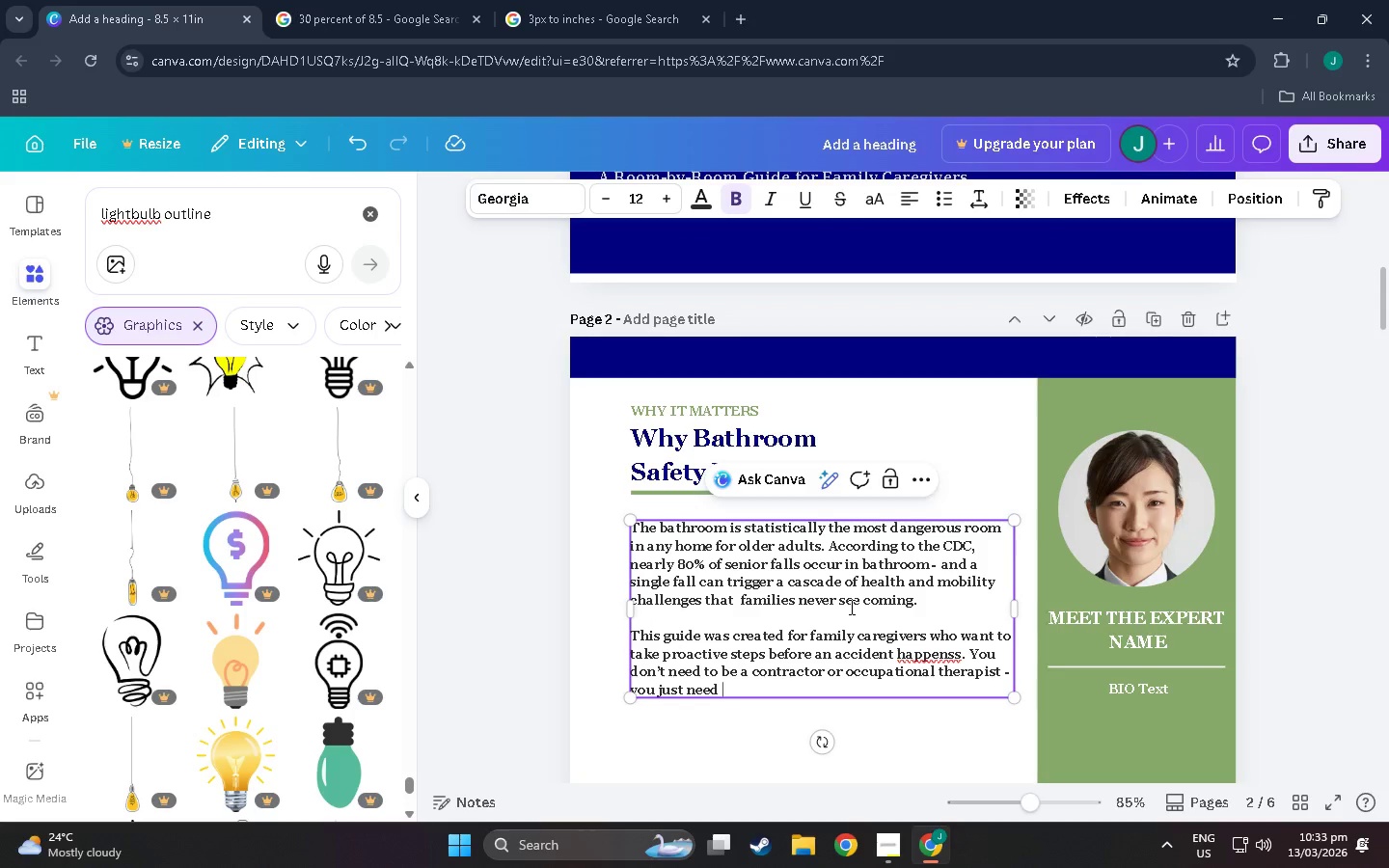 
type(a checklioos)
key(Backspace)
key(Backspace)
key(Backspace)
type(st and the knowledge)
 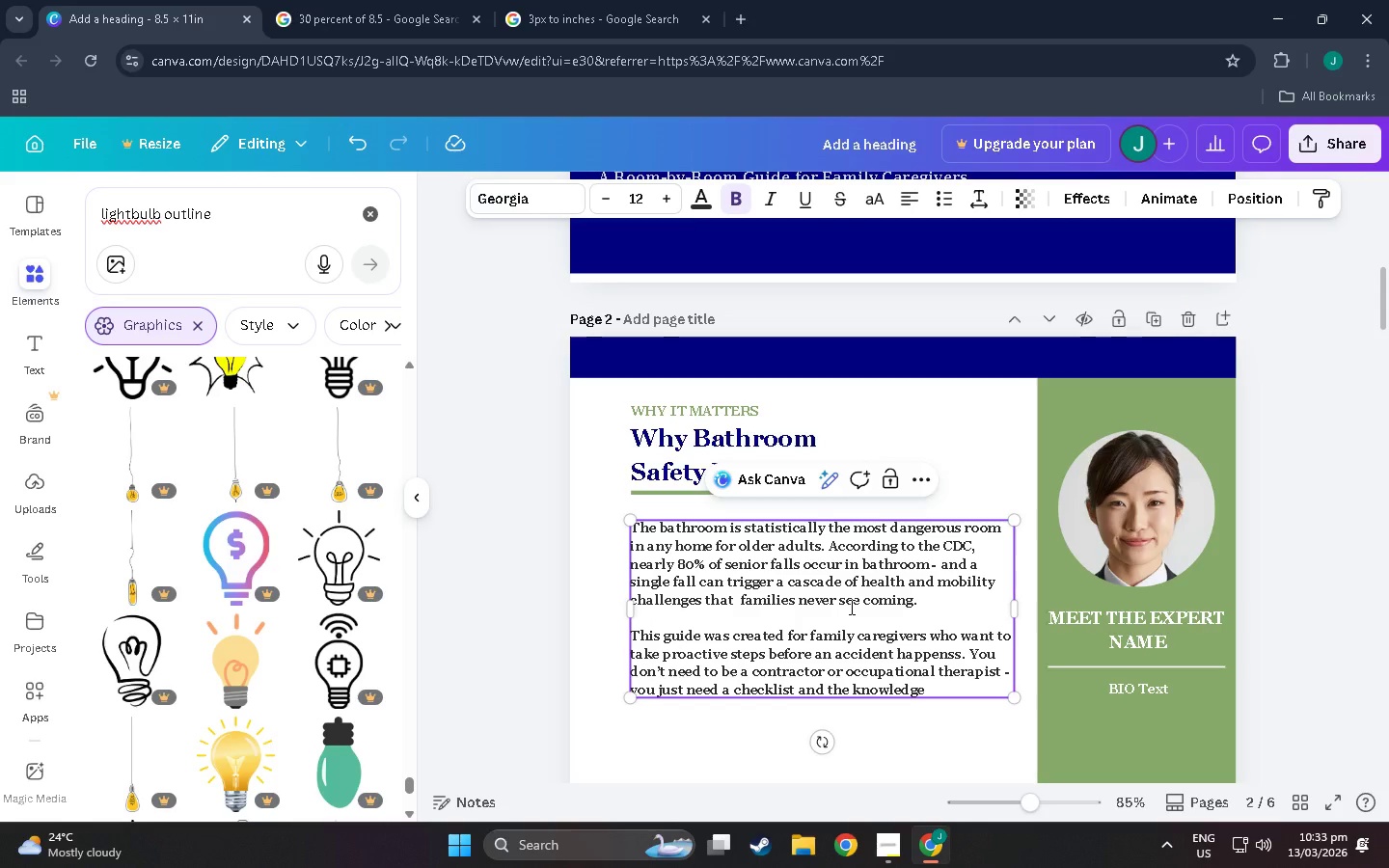 
wait(8.88)
 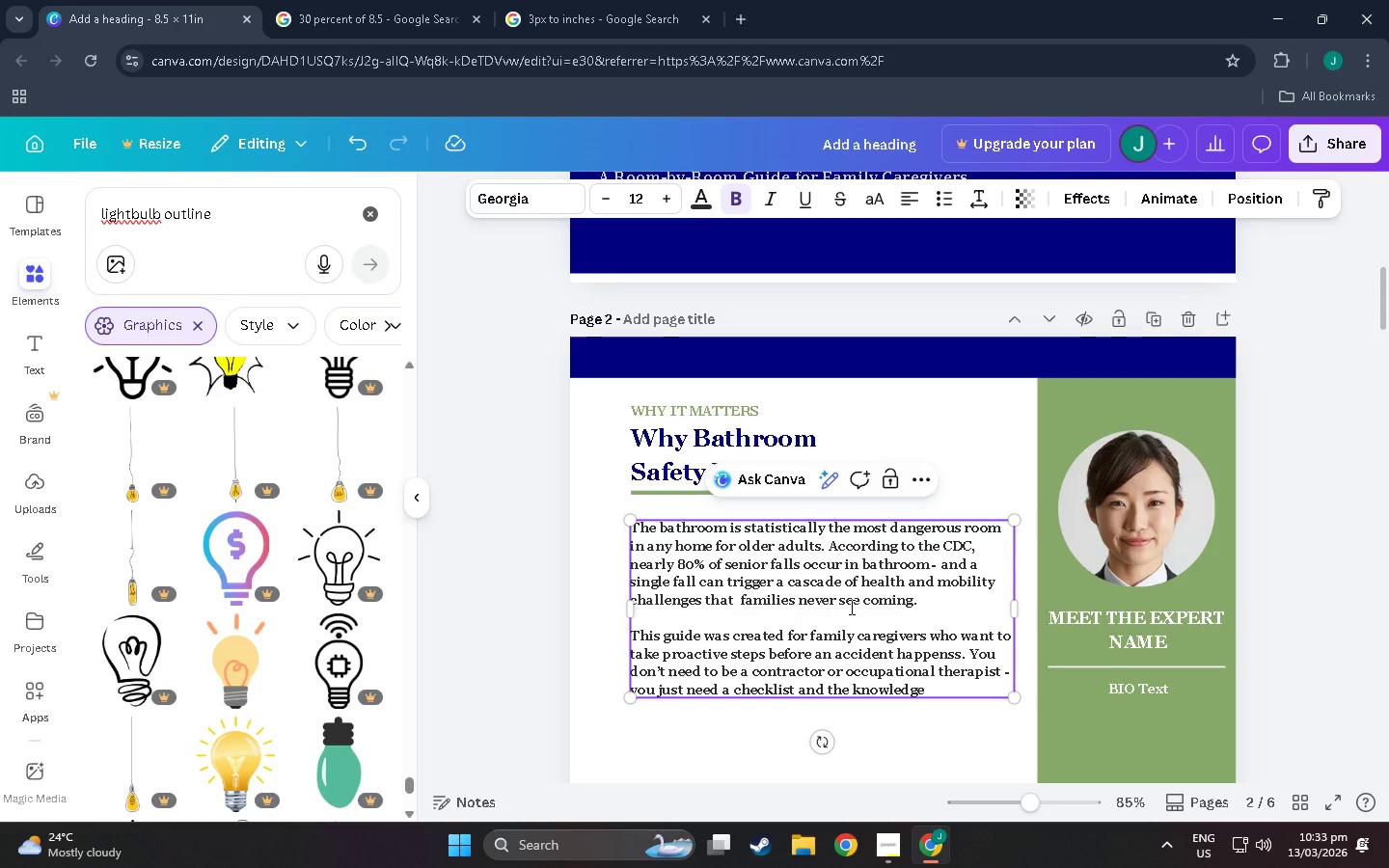 
scroll: coordinate [856, 569], scroll_direction: down, amount: 4.0
 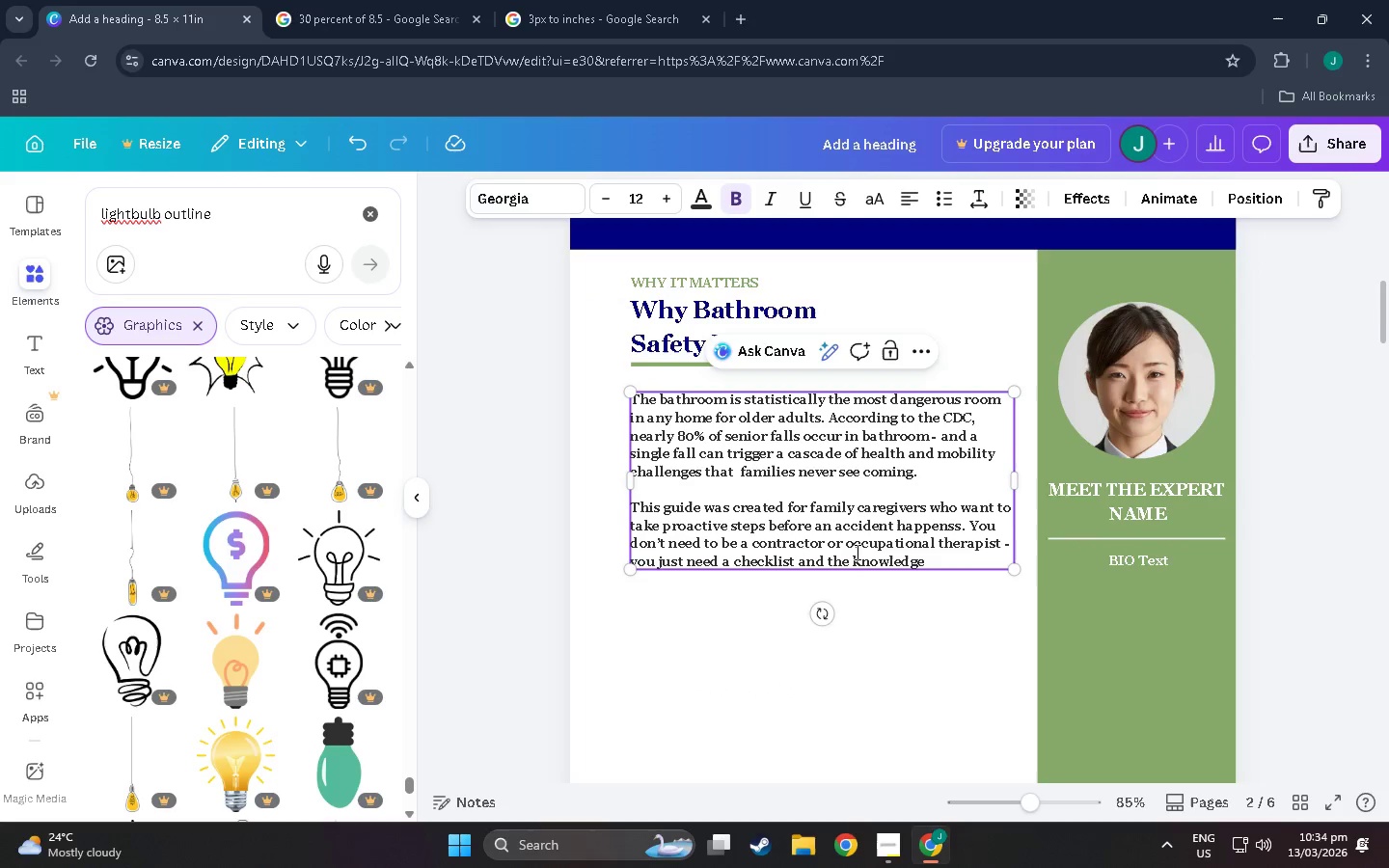 
left_click([955, 541])
 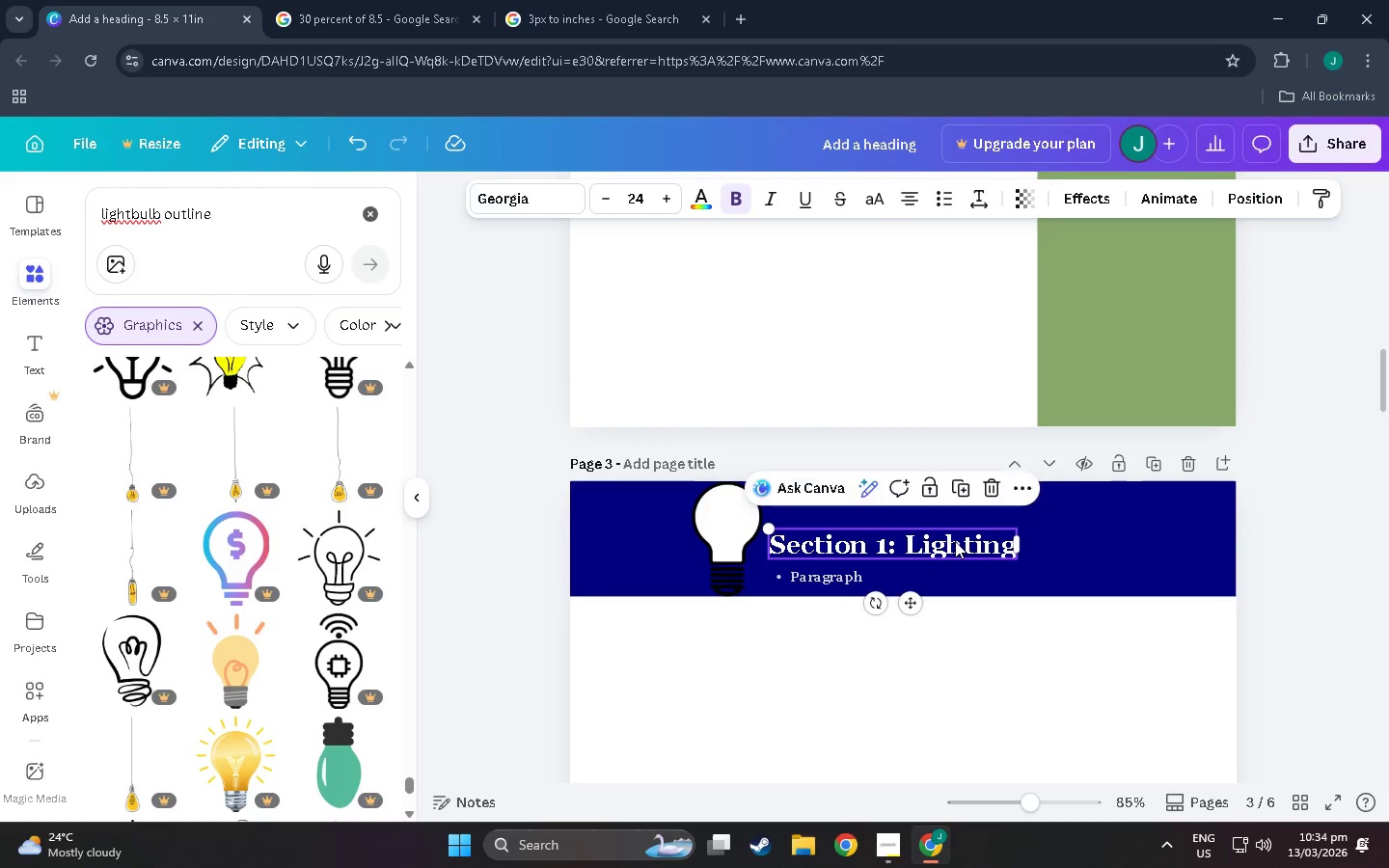 
scroll: coordinate [848, 599], scroll_direction: down, amount: 20.0
 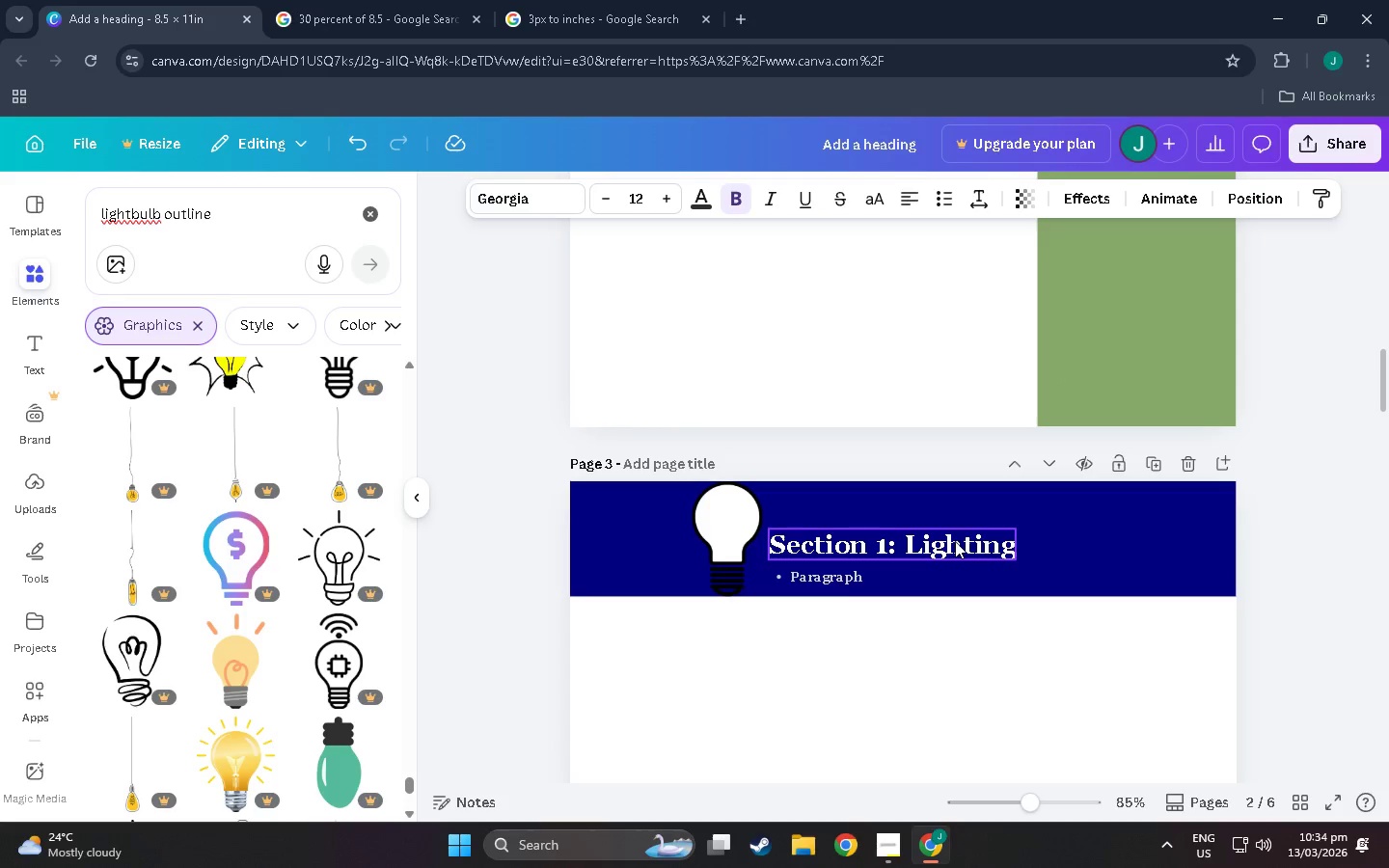 
key(Control+C)
 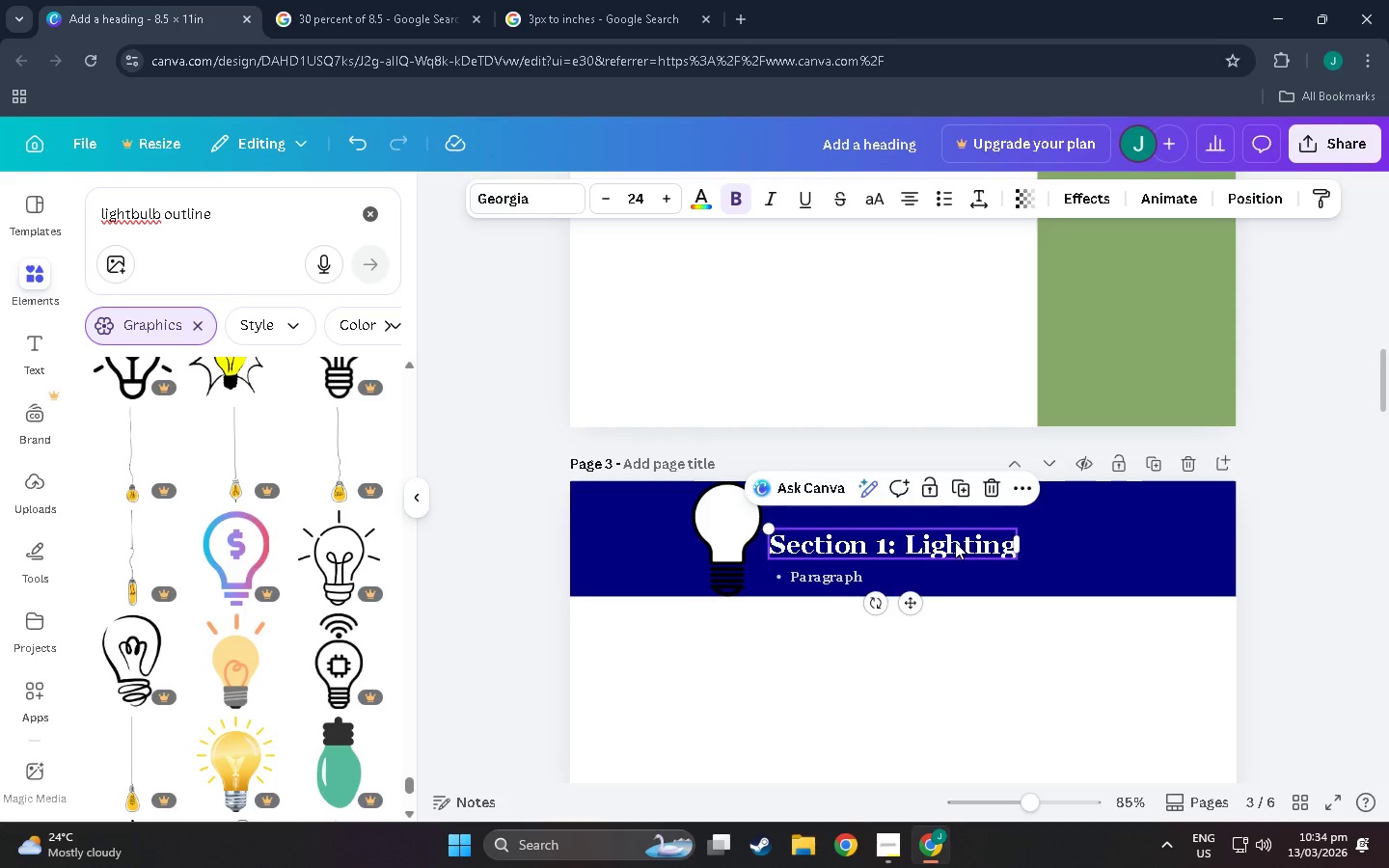 
key(Control+V)
 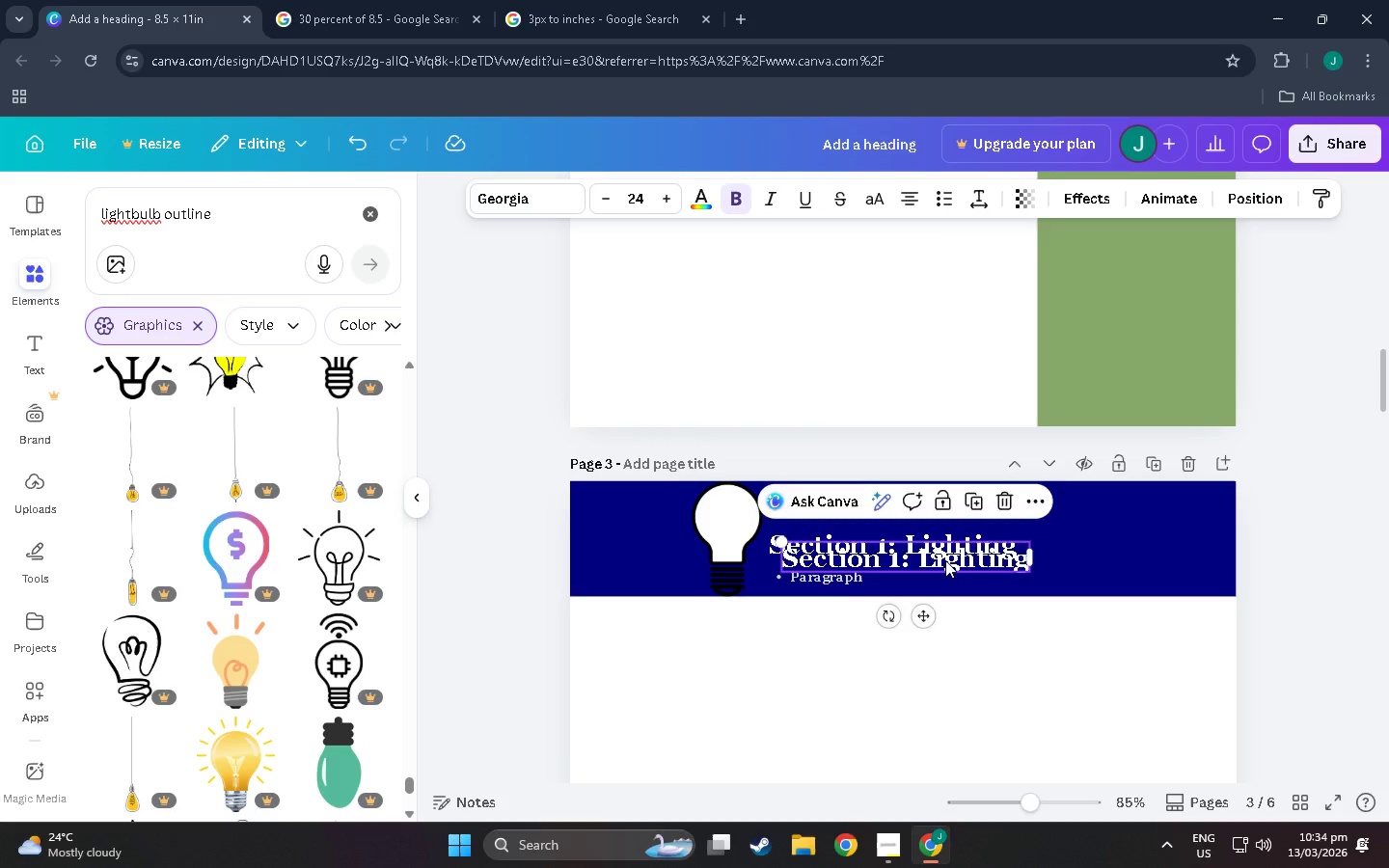 
left_click_drag(start_coordinate=[945, 560], to_coordinate=[798, 424])
 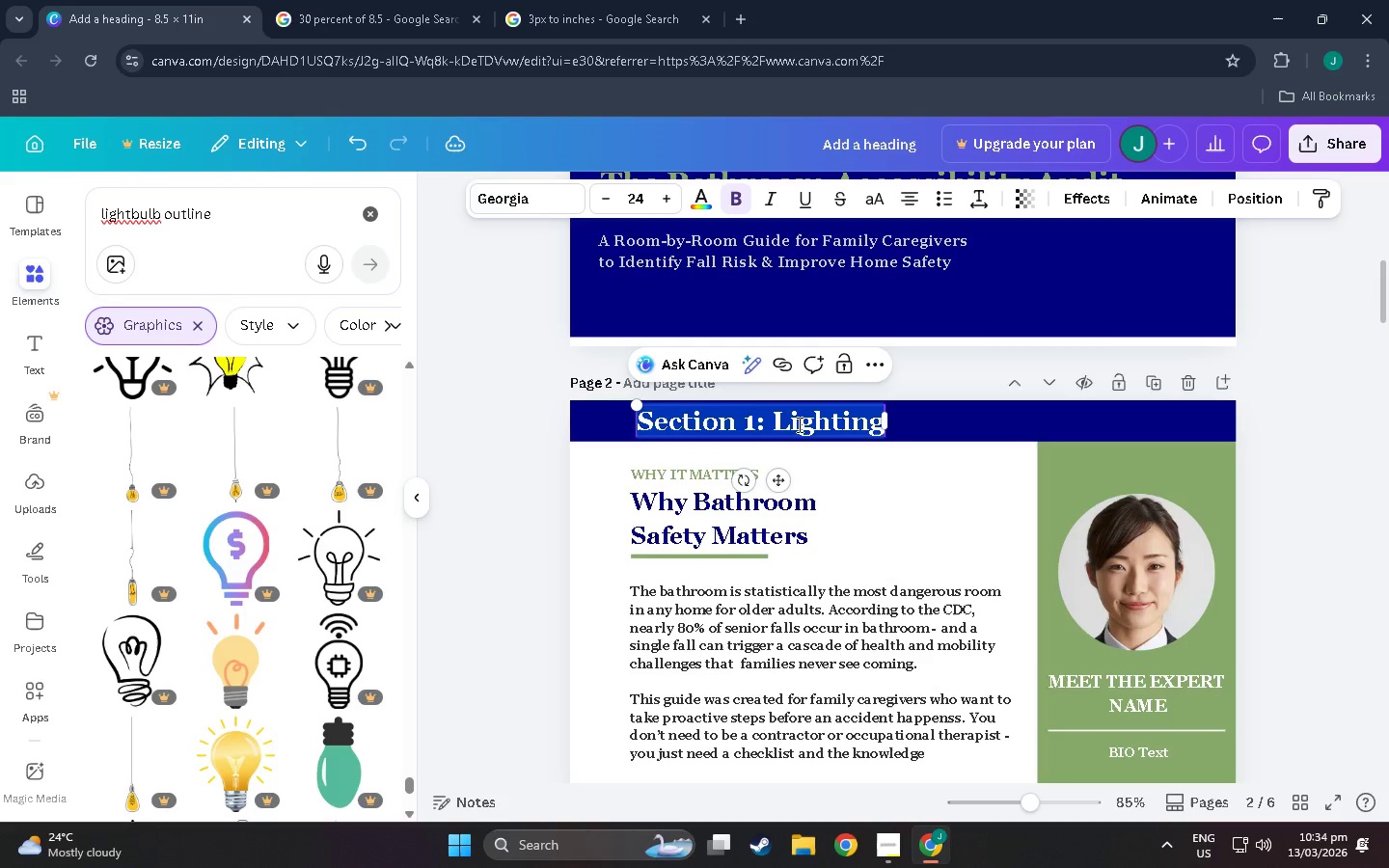 
scroll: coordinate [840, 336], scroll_direction: up, amount: 22.0
 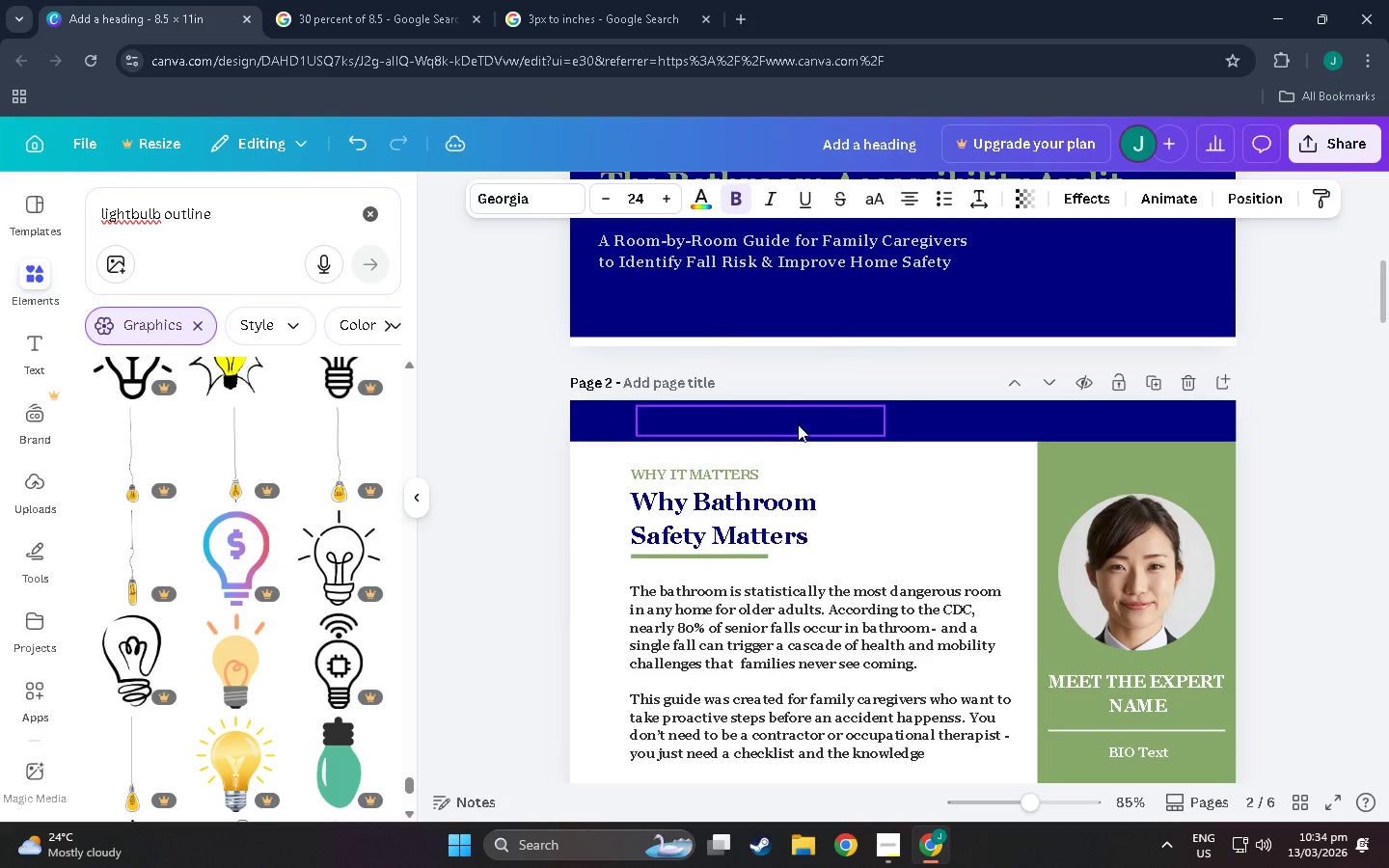 
double_click([798, 424])
 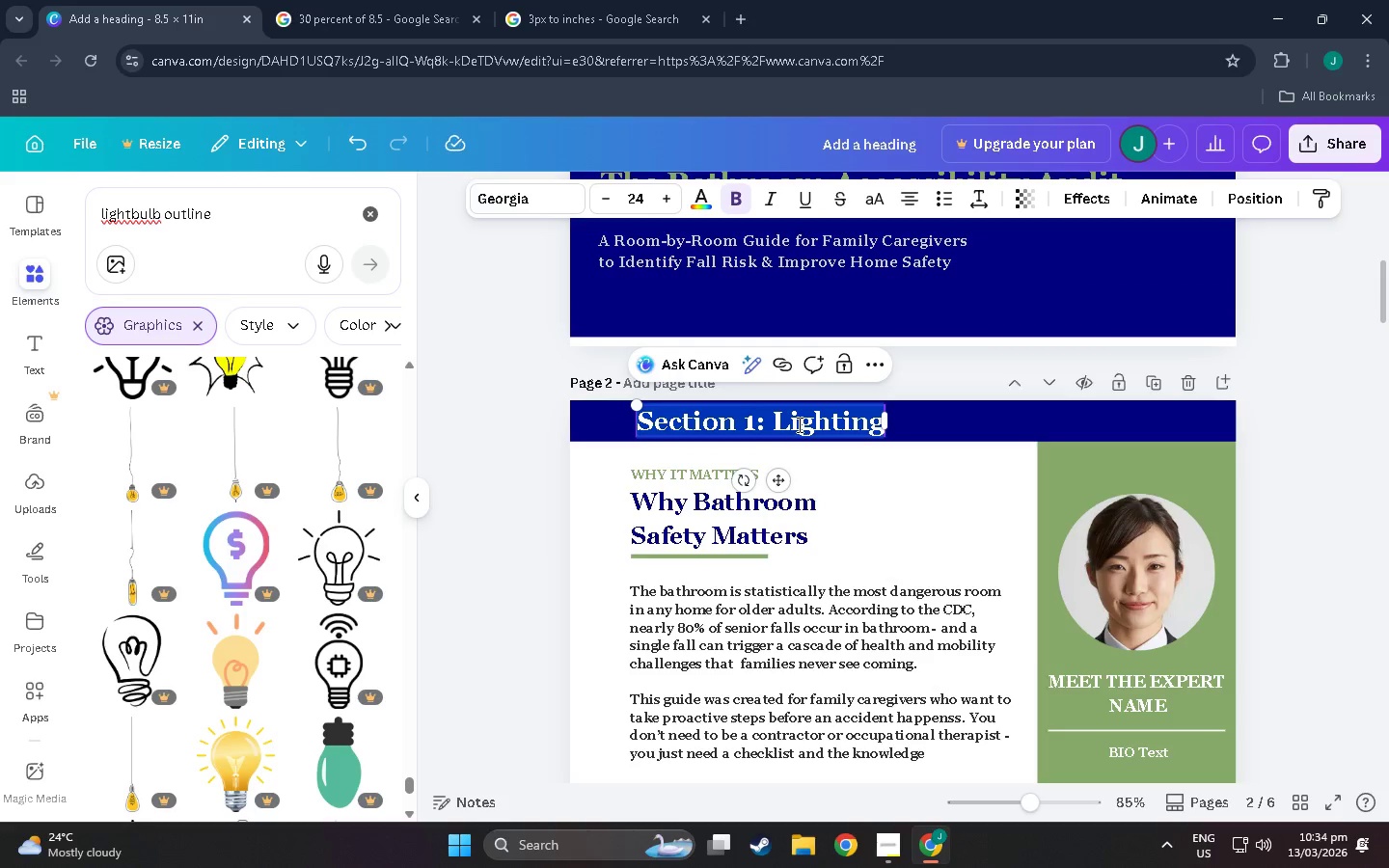 
type(IJ)
key(Backspace)
type(NTORDUCTION)
 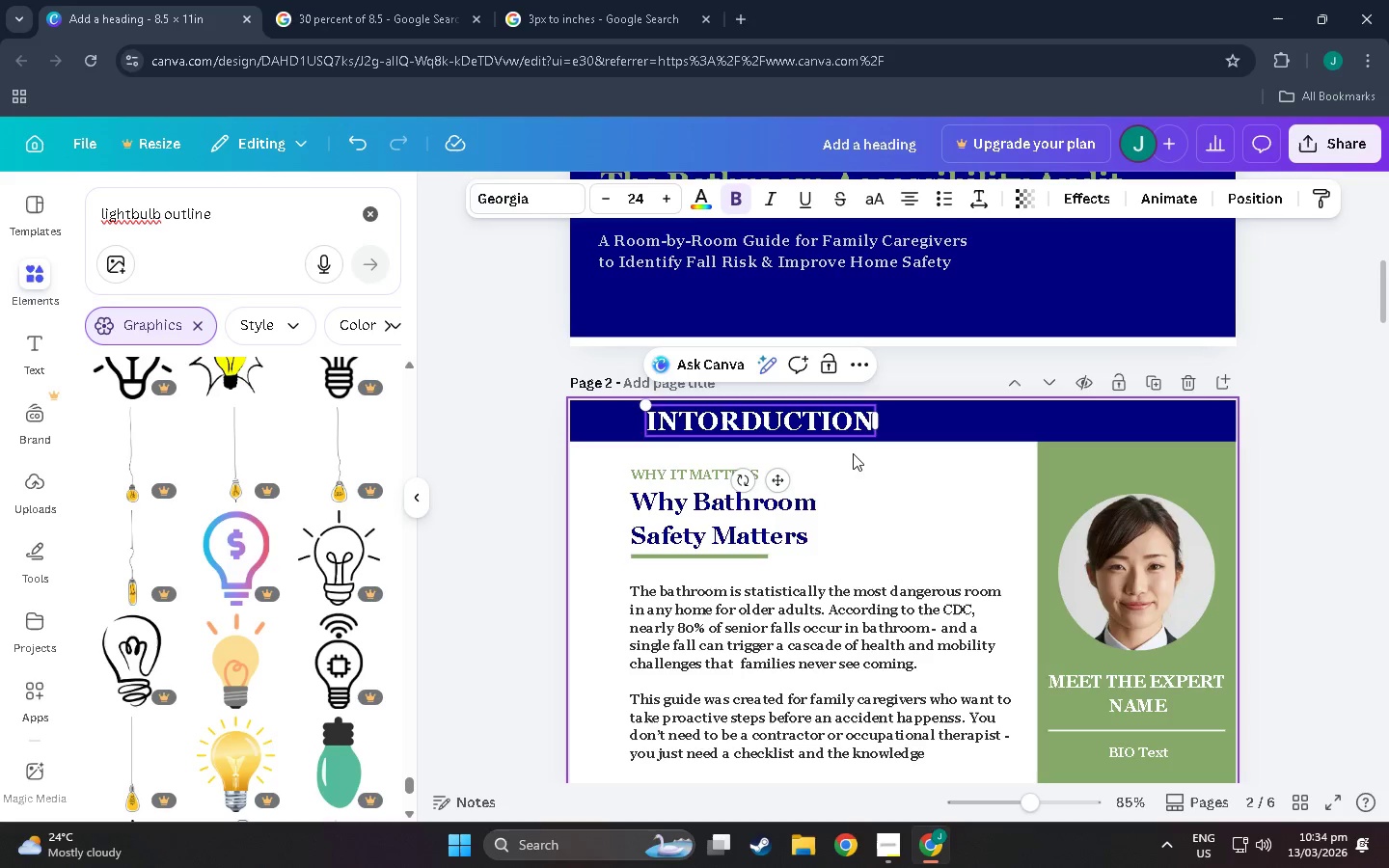 
left_click_drag(start_coordinate=[876, 437], to_coordinate=[832, 427])
 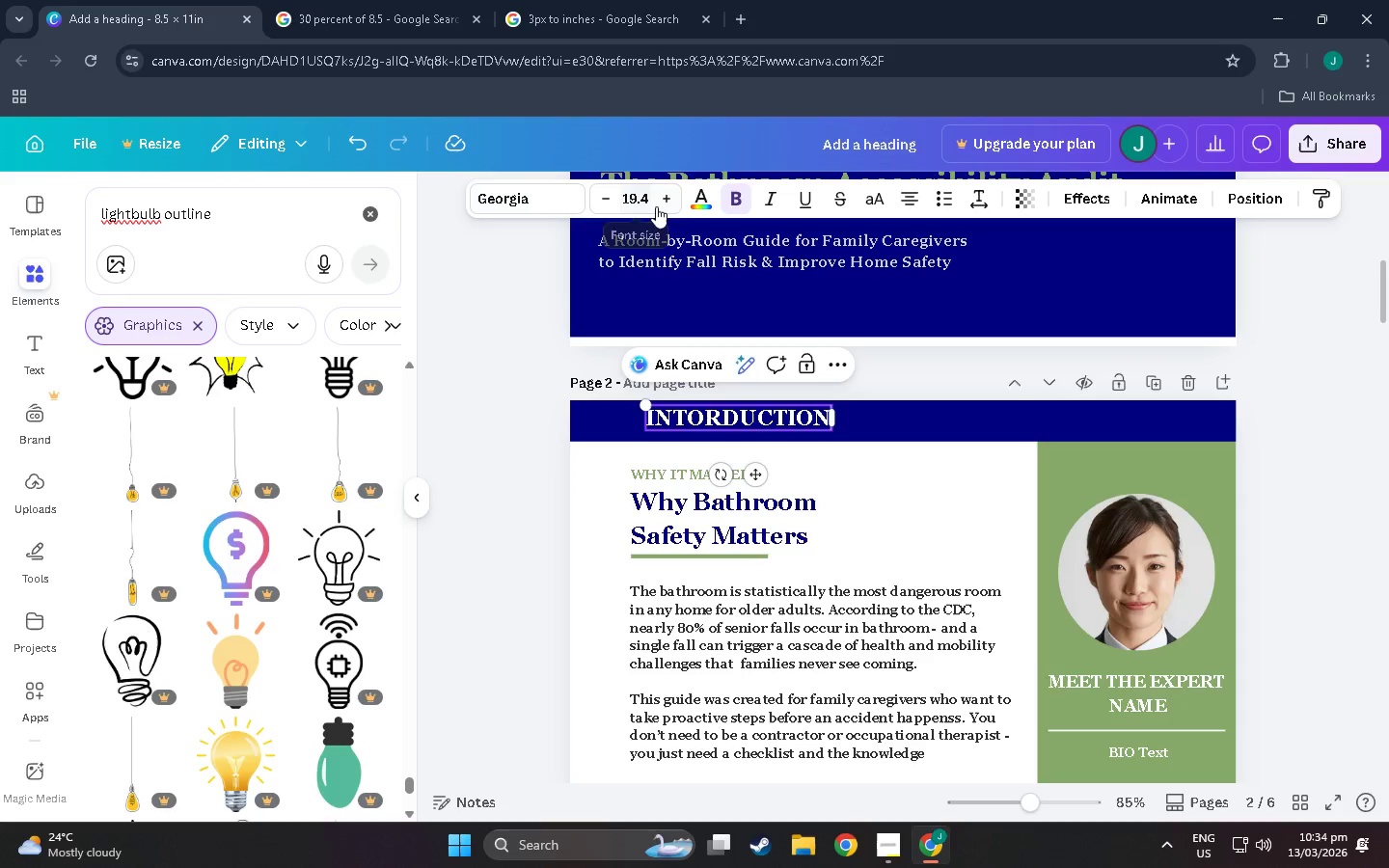 
double_click([599, 200])
 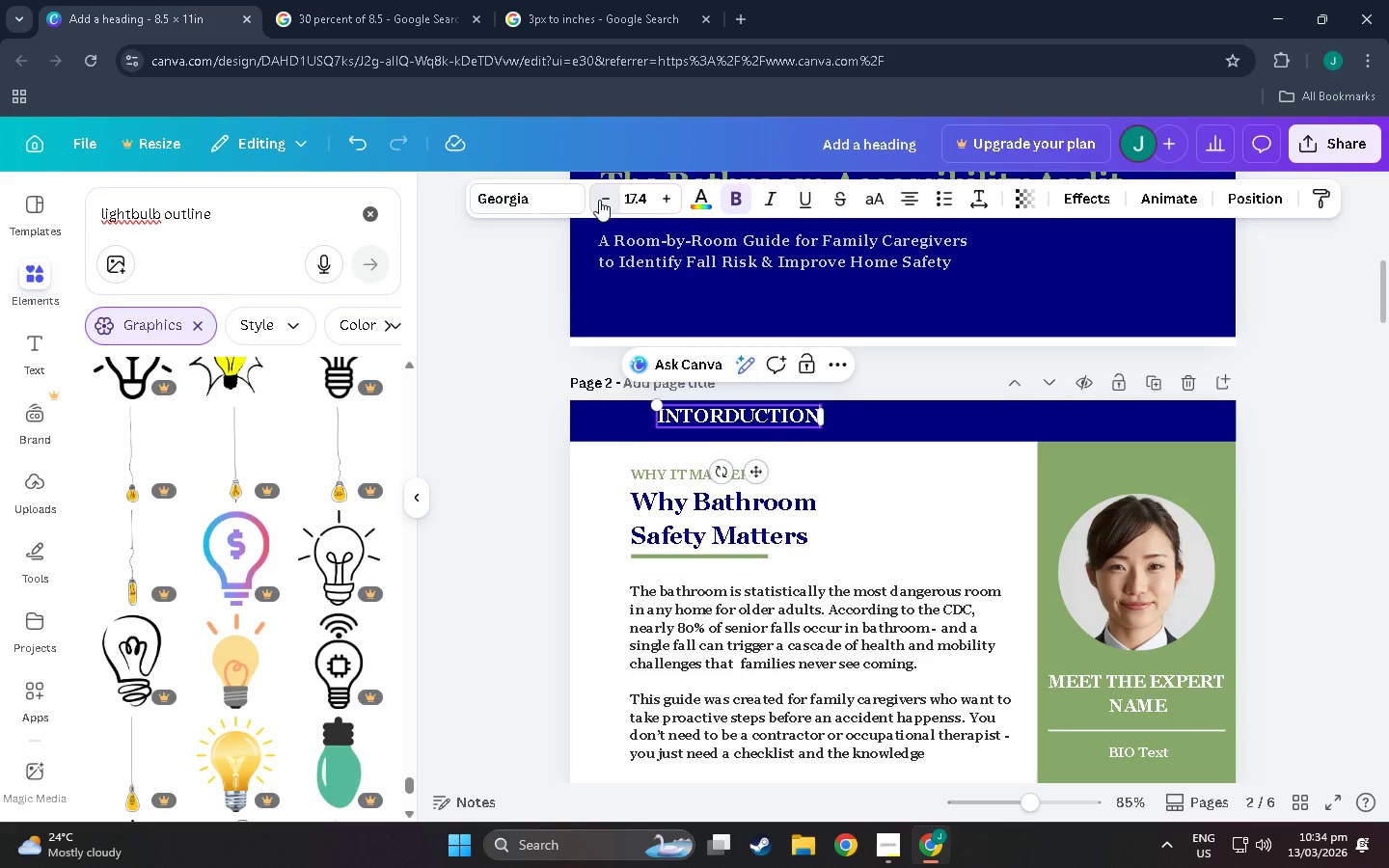 
triple_click([599, 200])
 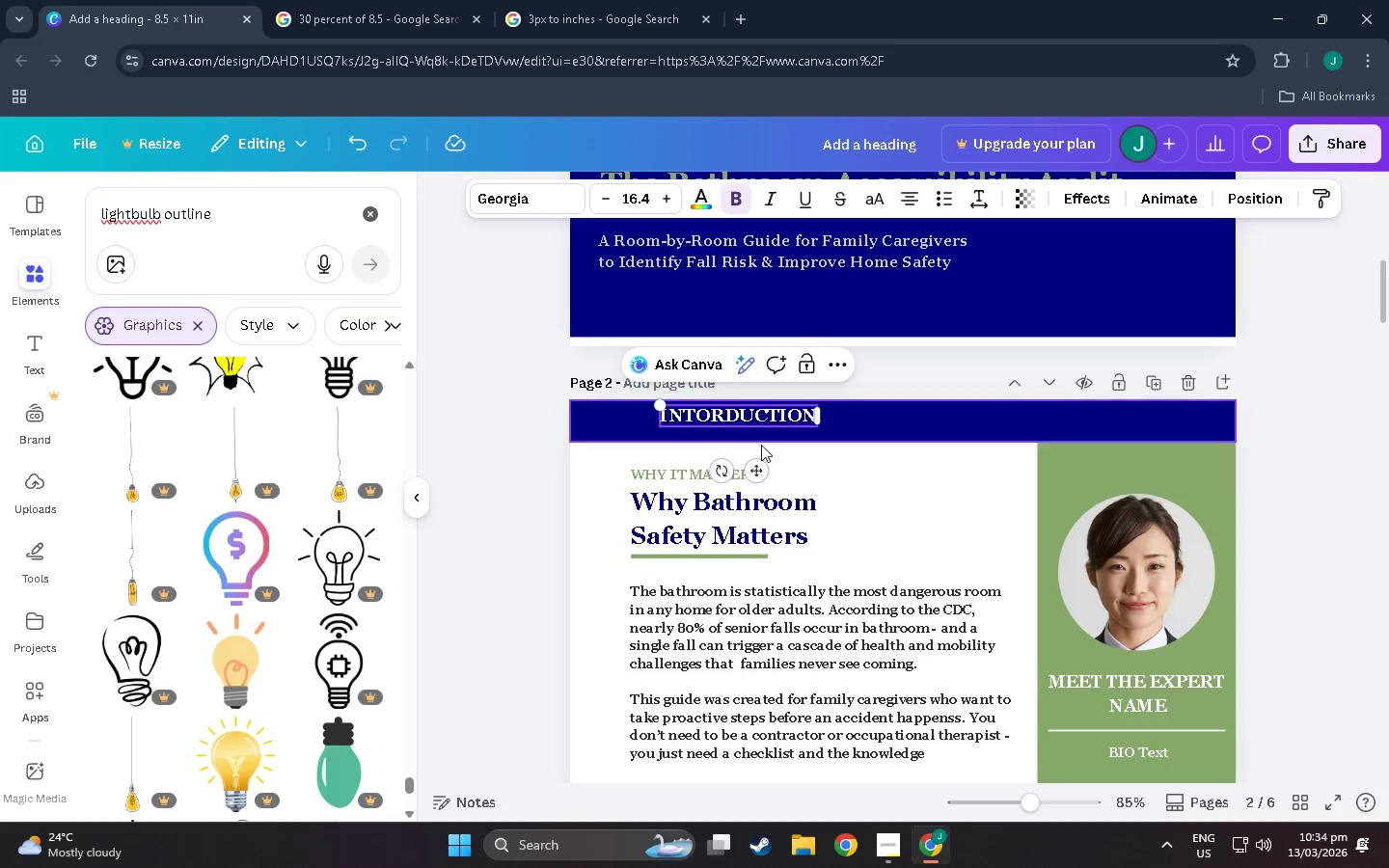 
left_click_drag(start_coordinate=[761, 467], to_coordinate=[742, 471])
 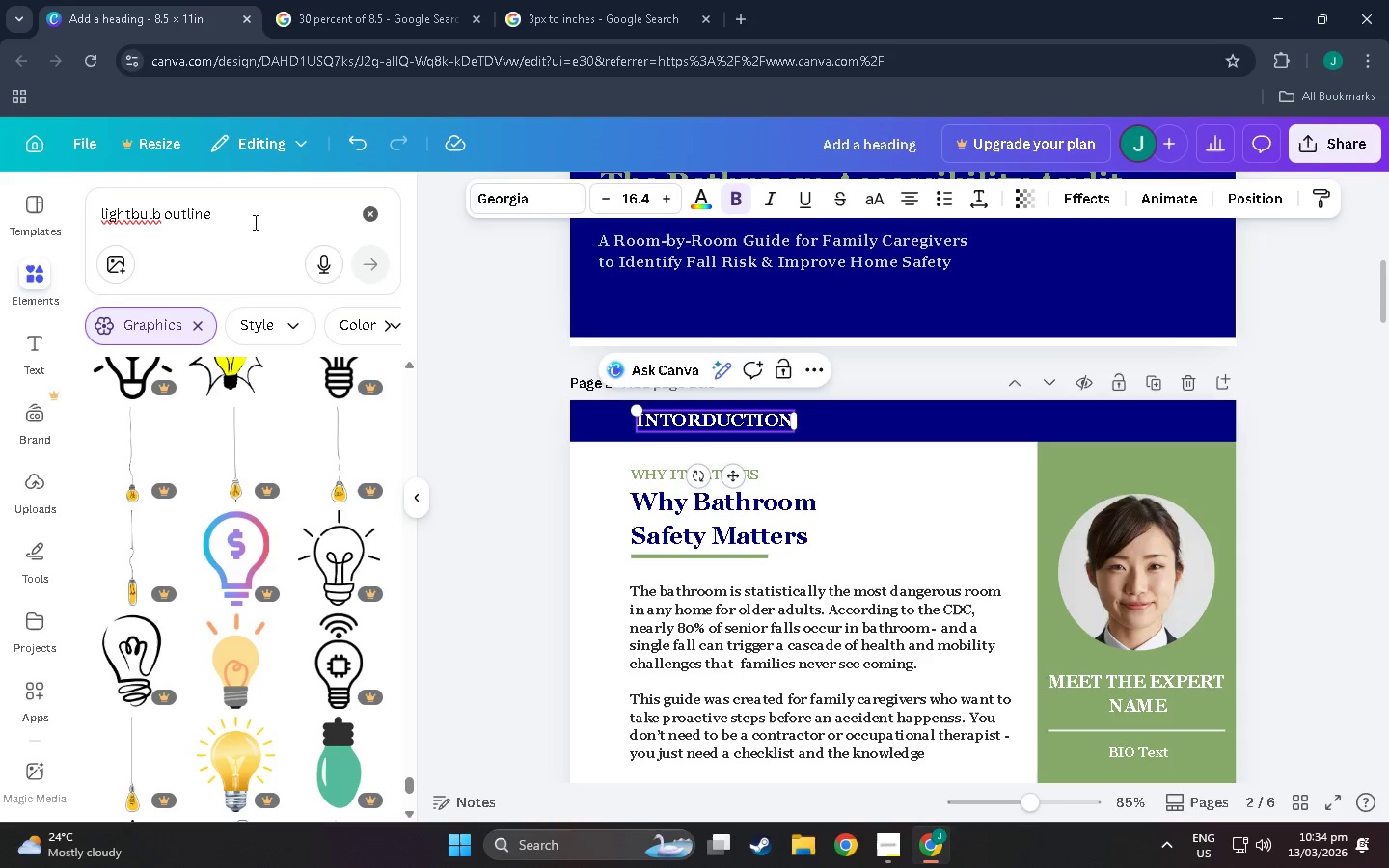 
left_click_drag(start_coordinate=[272, 205], to_coordinate=[0, 164])
 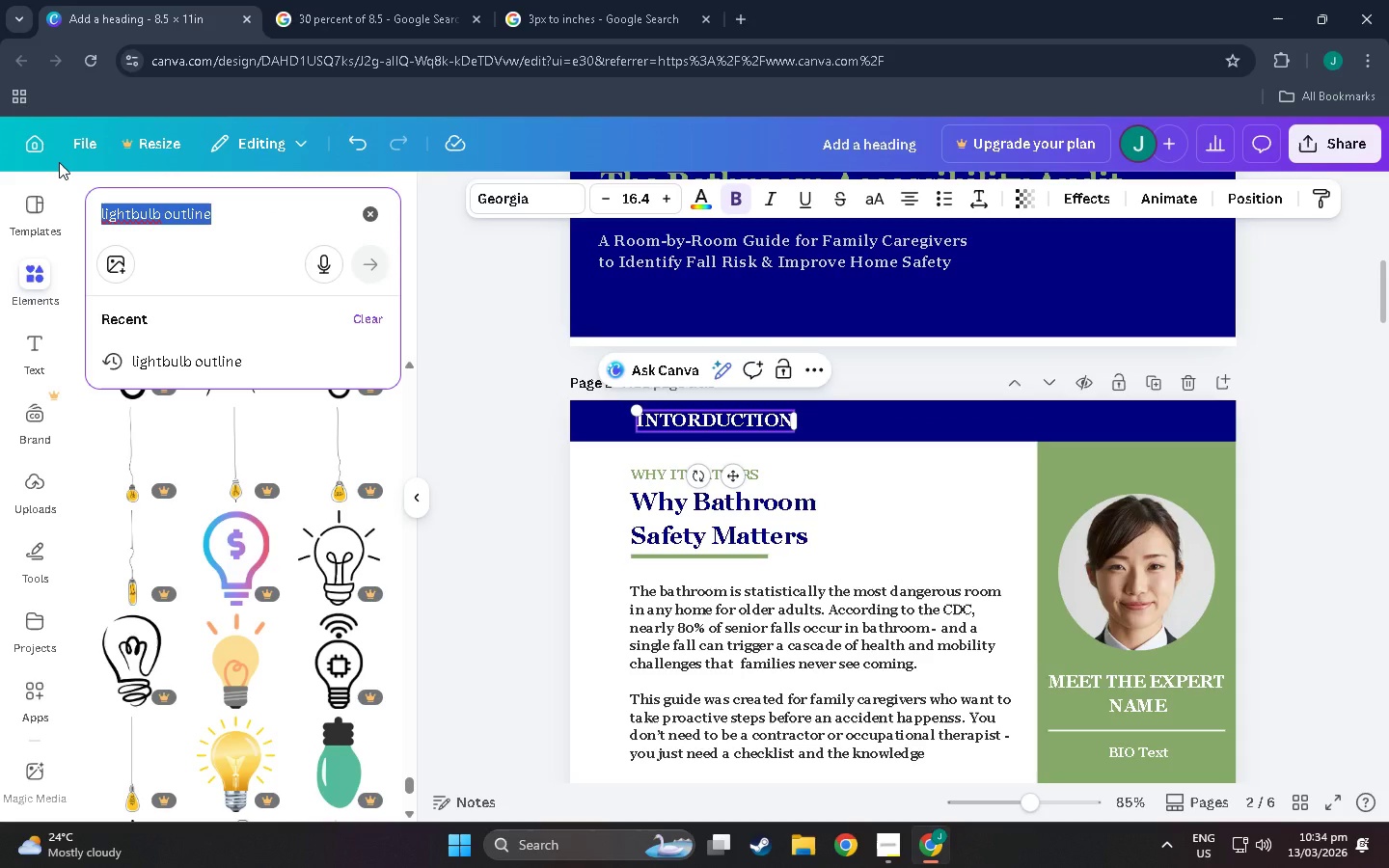 
type(li)
key(Backspace)
key(Backspace)
type(c)
key(Backspace)
type(list icon)
 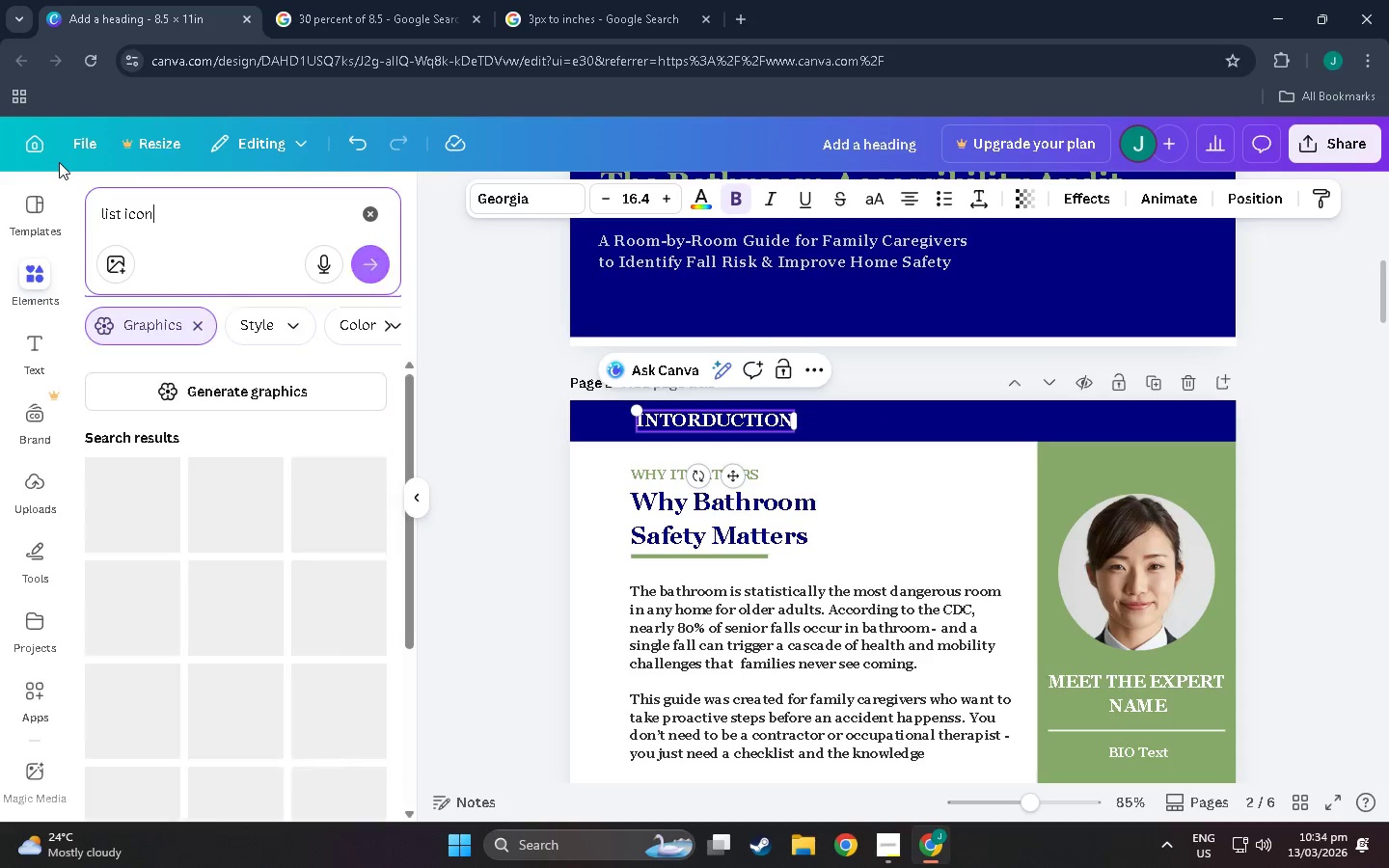 
key(Enter)
 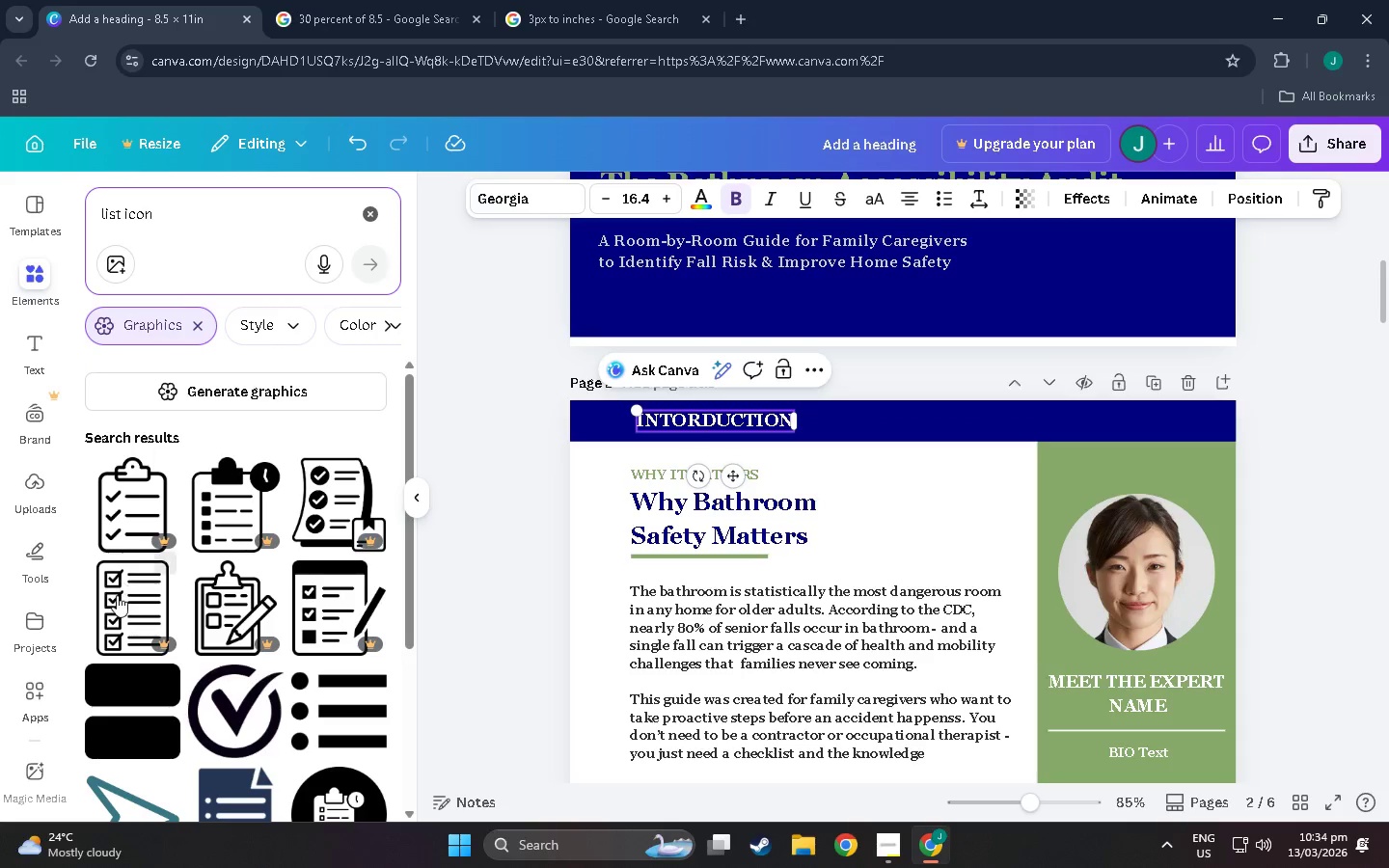 
scroll: coordinate [257, 610], scroll_direction: down, amount: 43.0
 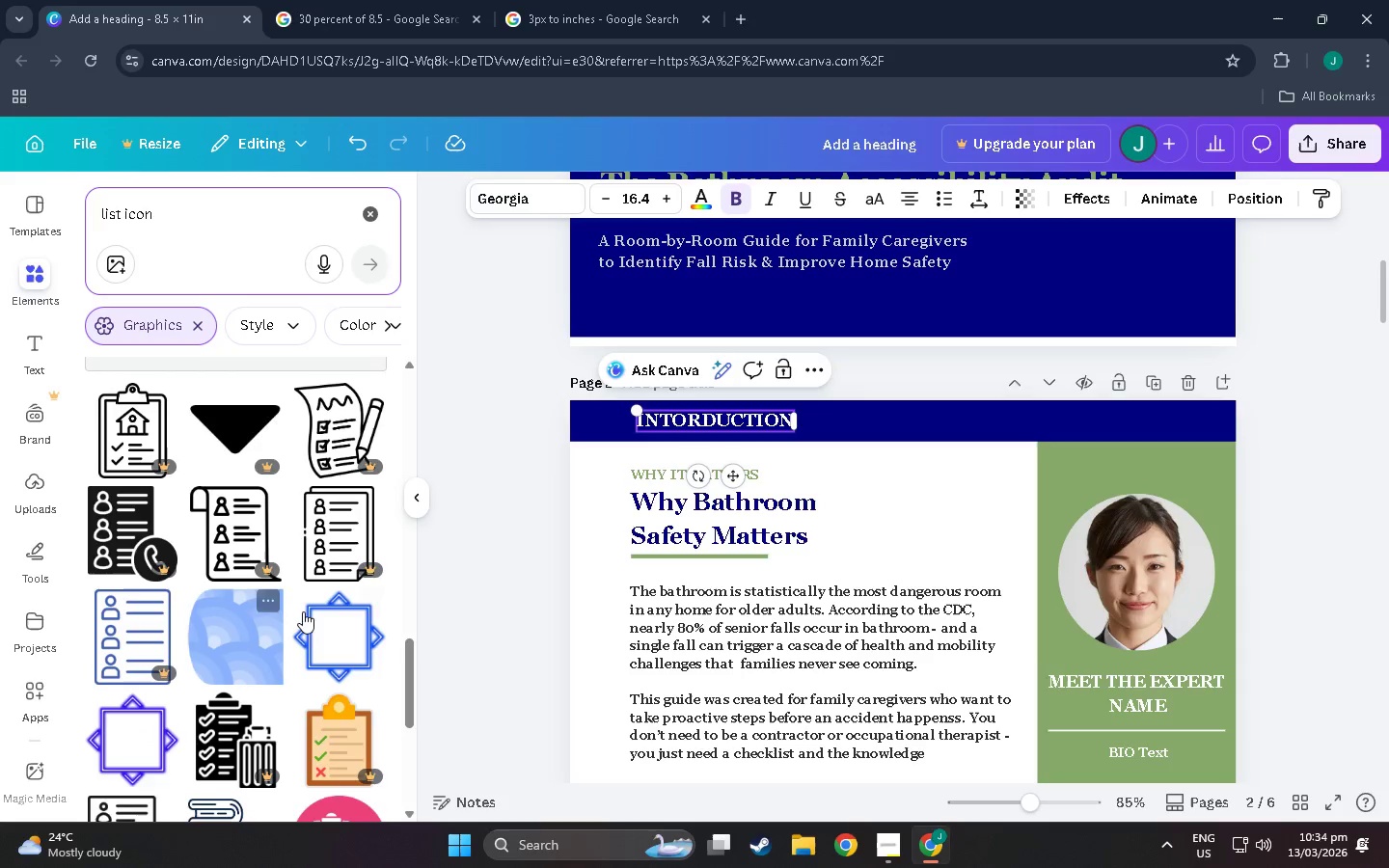 
scroll: coordinate [348, 606], scroll_direction: down, amount: 17.0
 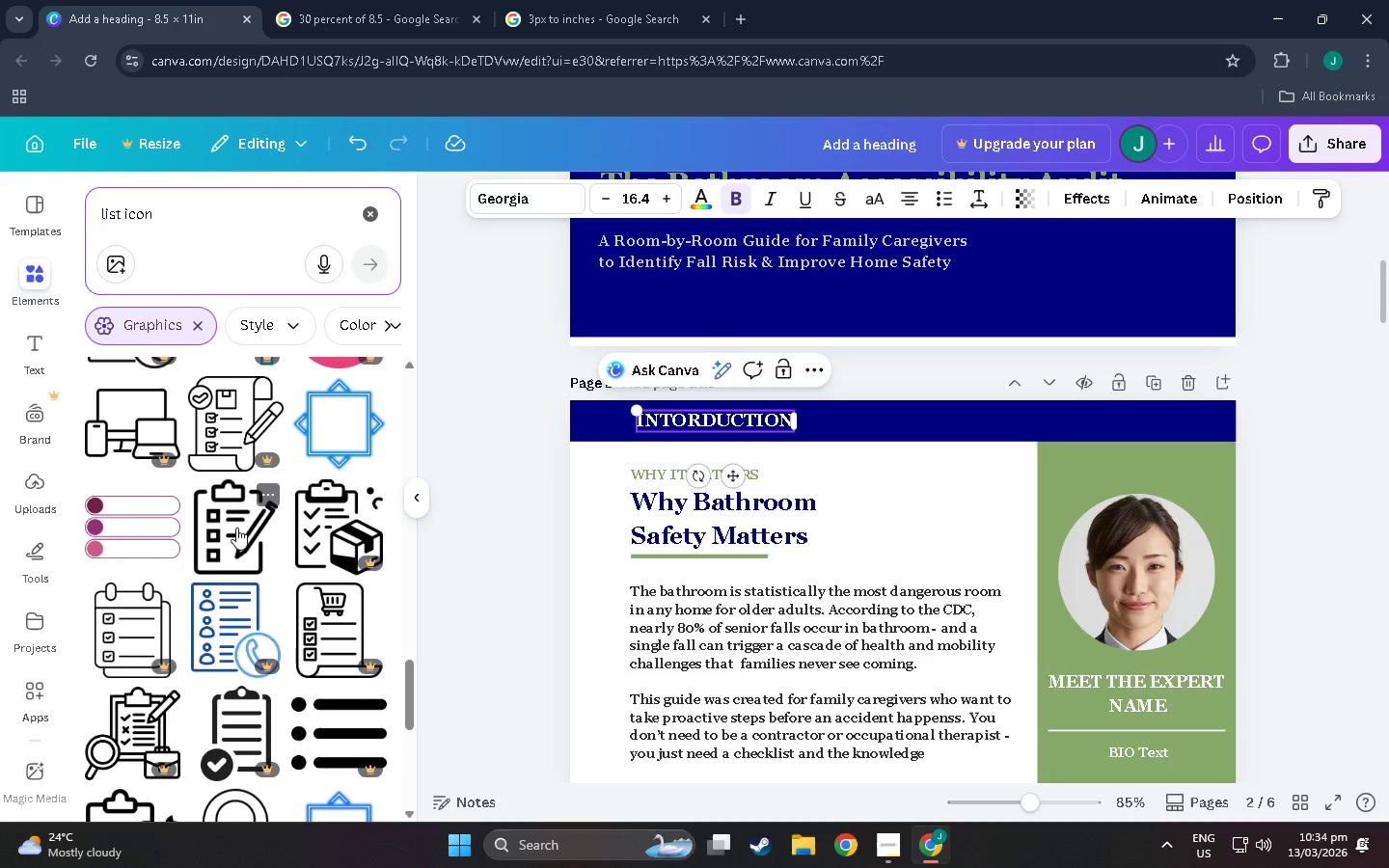 
left_click([236, 528])
 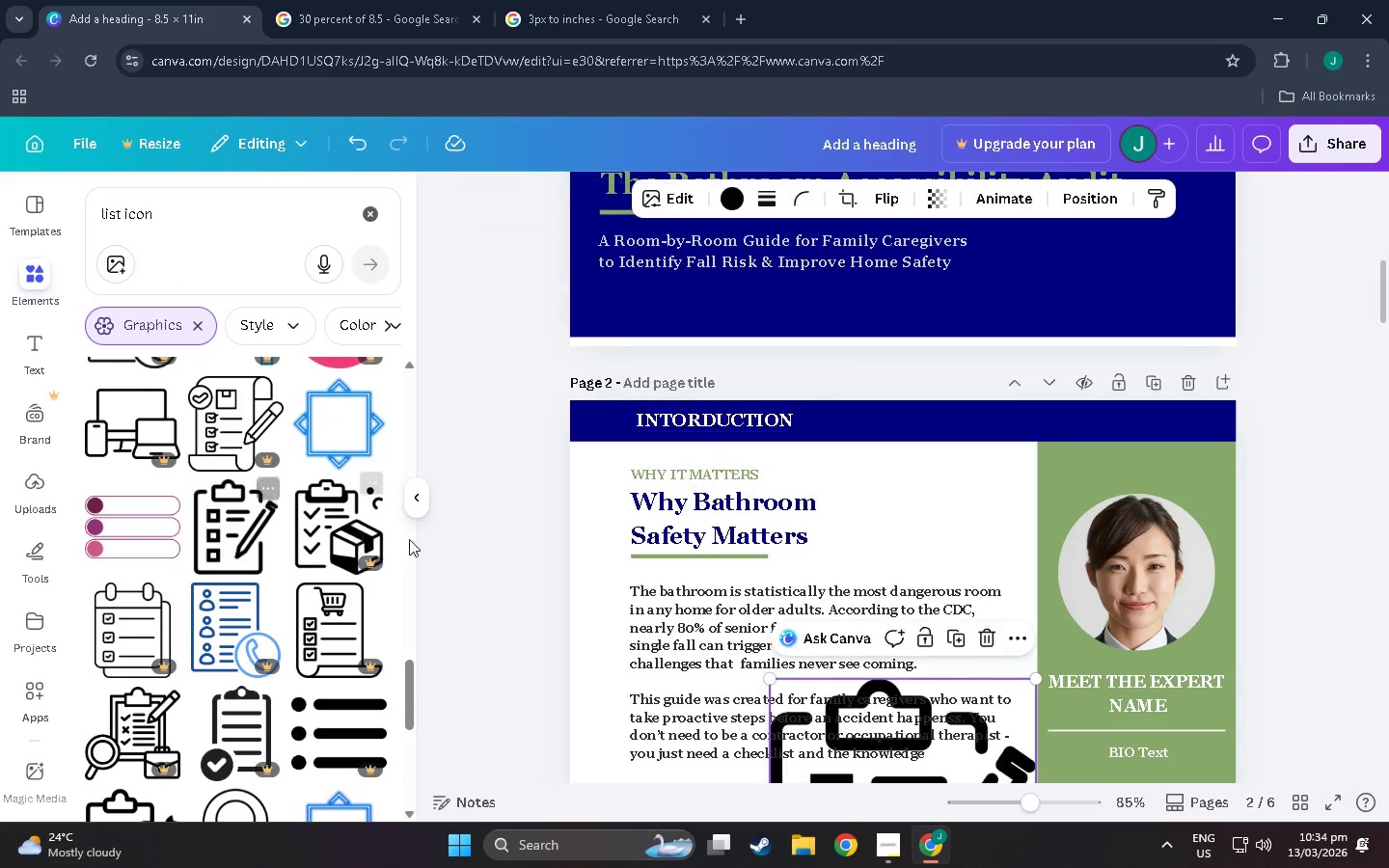 
scroll: coordinate [430, 550], scroll_direction: up, amount: 4.0
 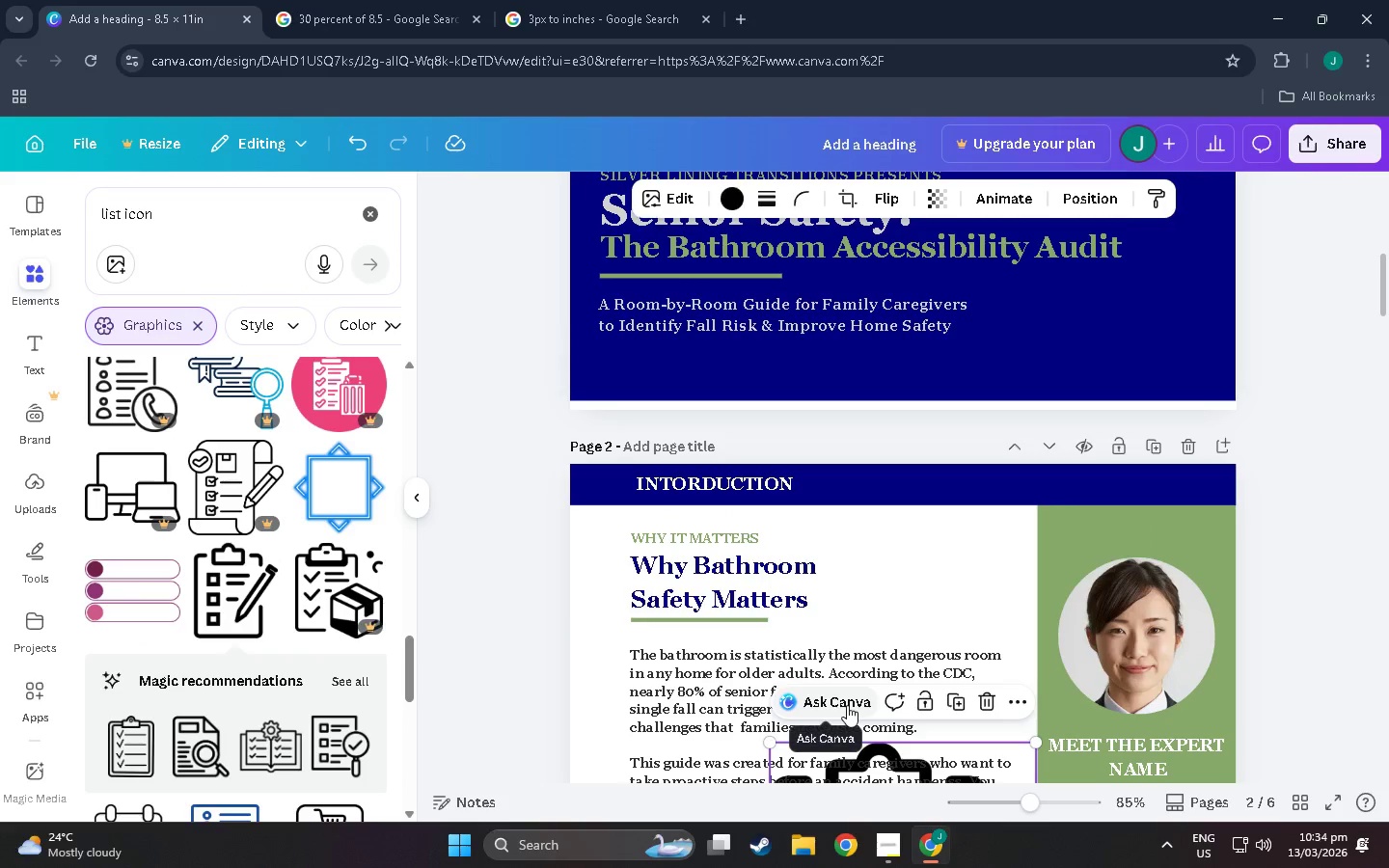 
scroll: coordinate [847, 705], scroll_direction: down, amount: 7.0
 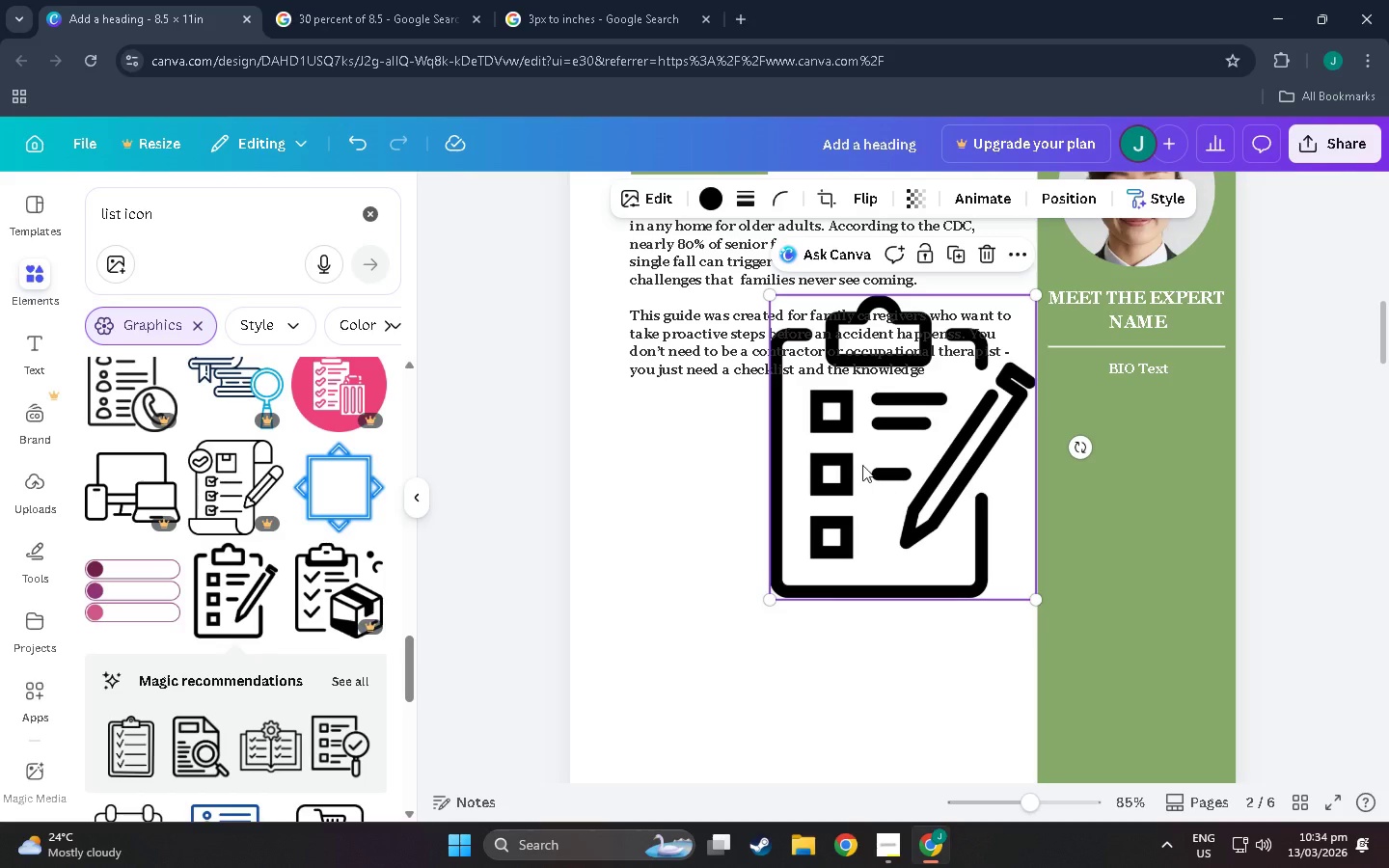 
left_click_drag(start_coordinate=[879, 493], to_coordinate=[719, 420])
 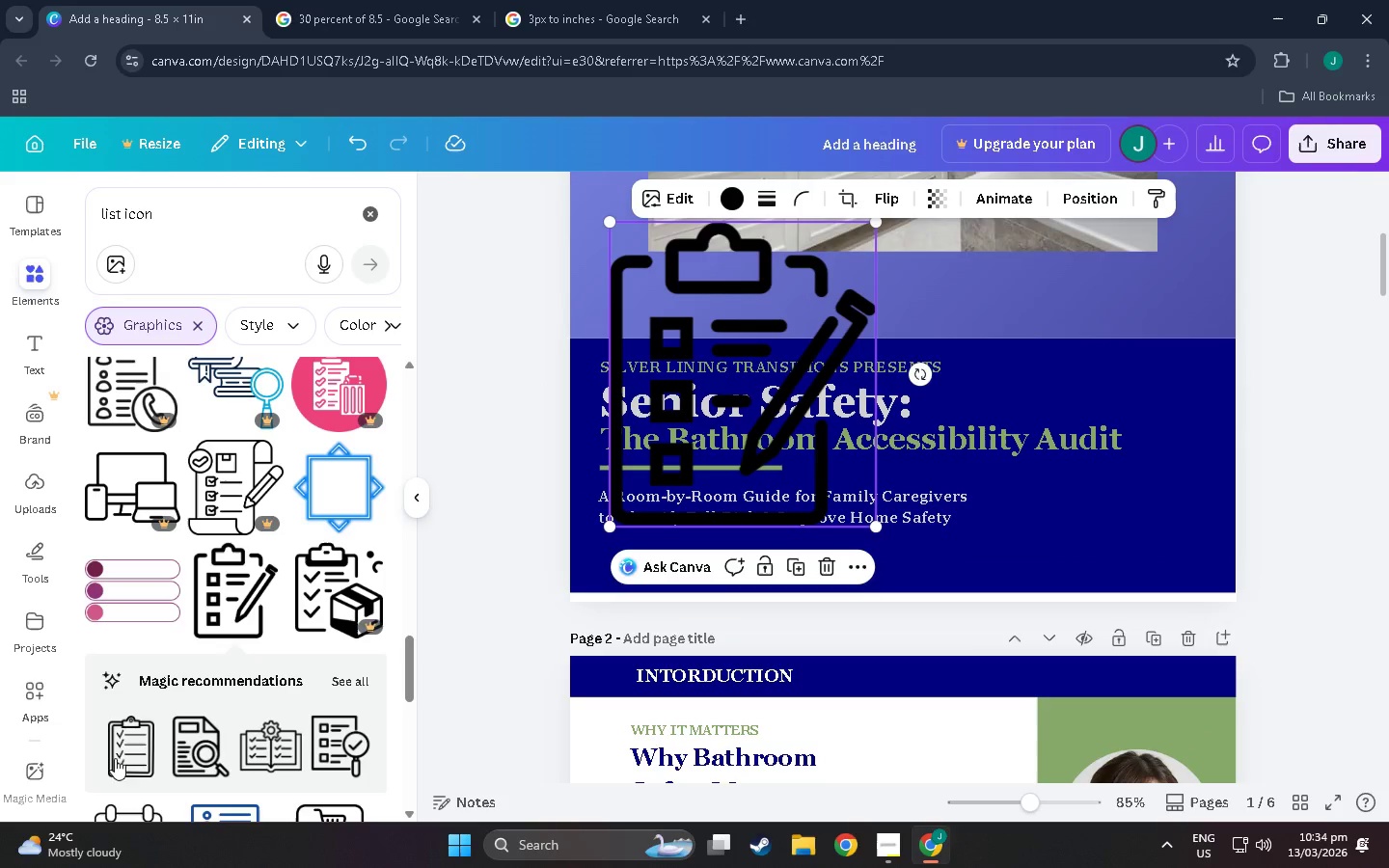 
scroll: coordinate [719, 387], scroll_direction: up, amount: 10.0
 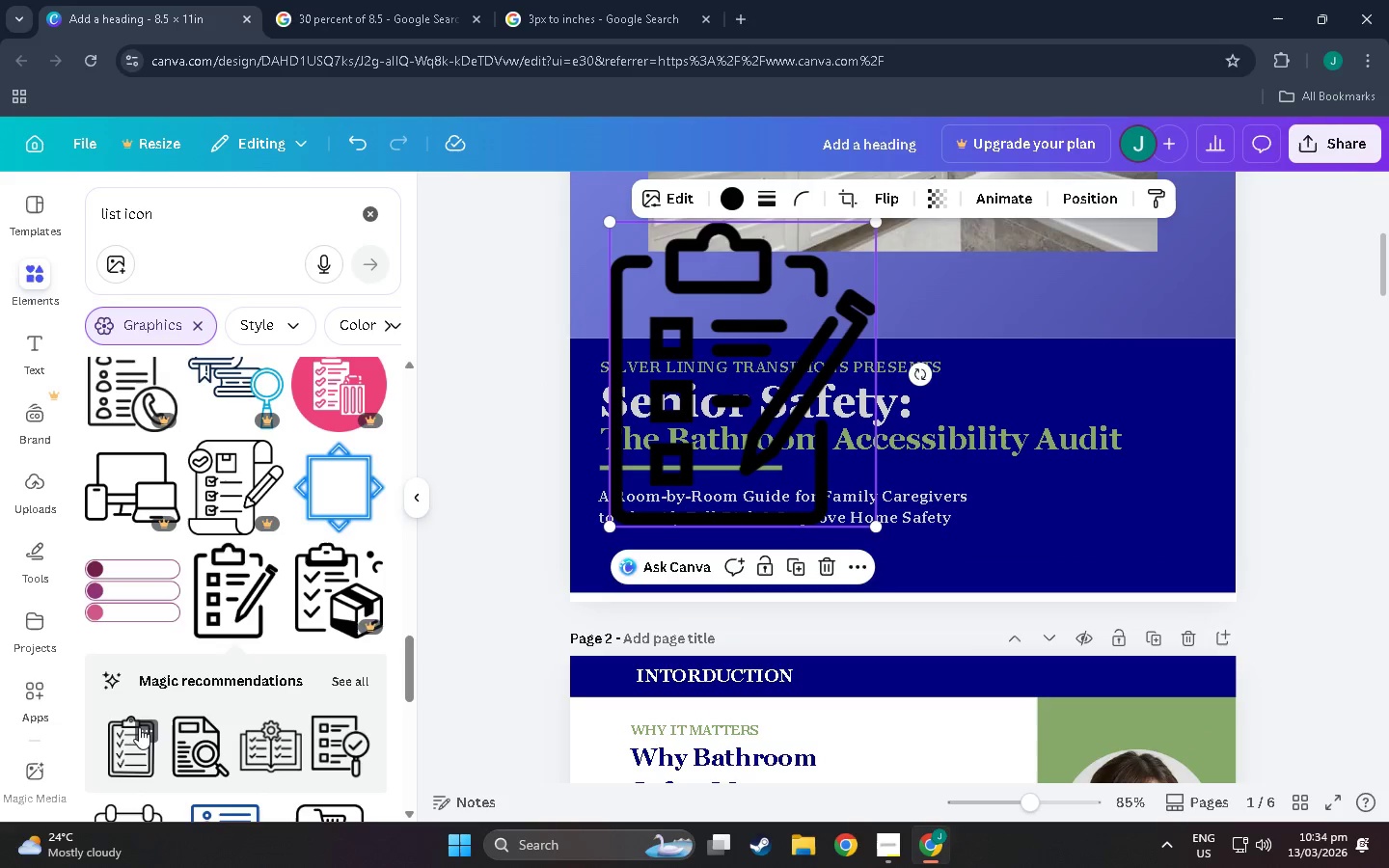 
left_click([145, 723])
 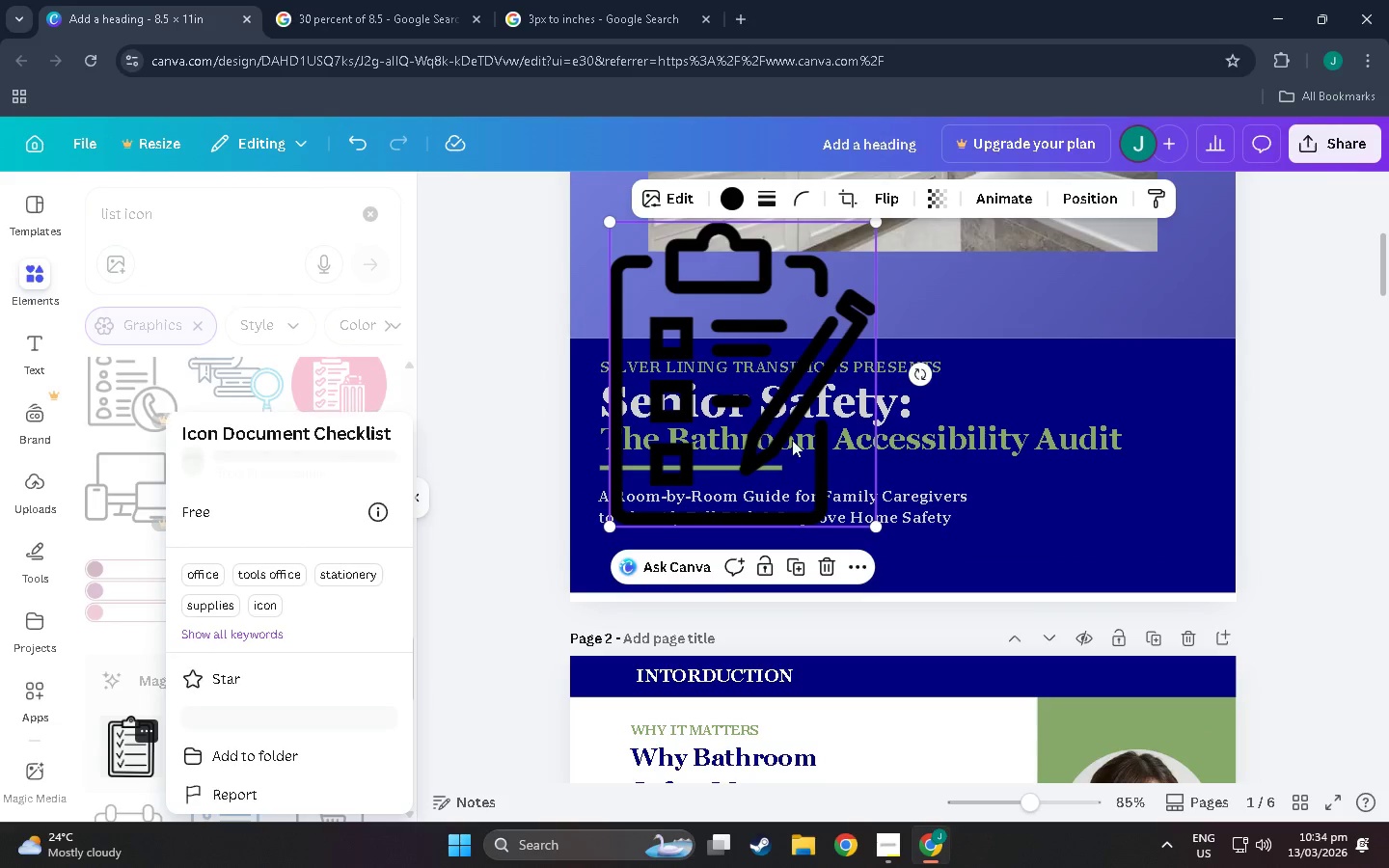 
left_click([735, 475])
 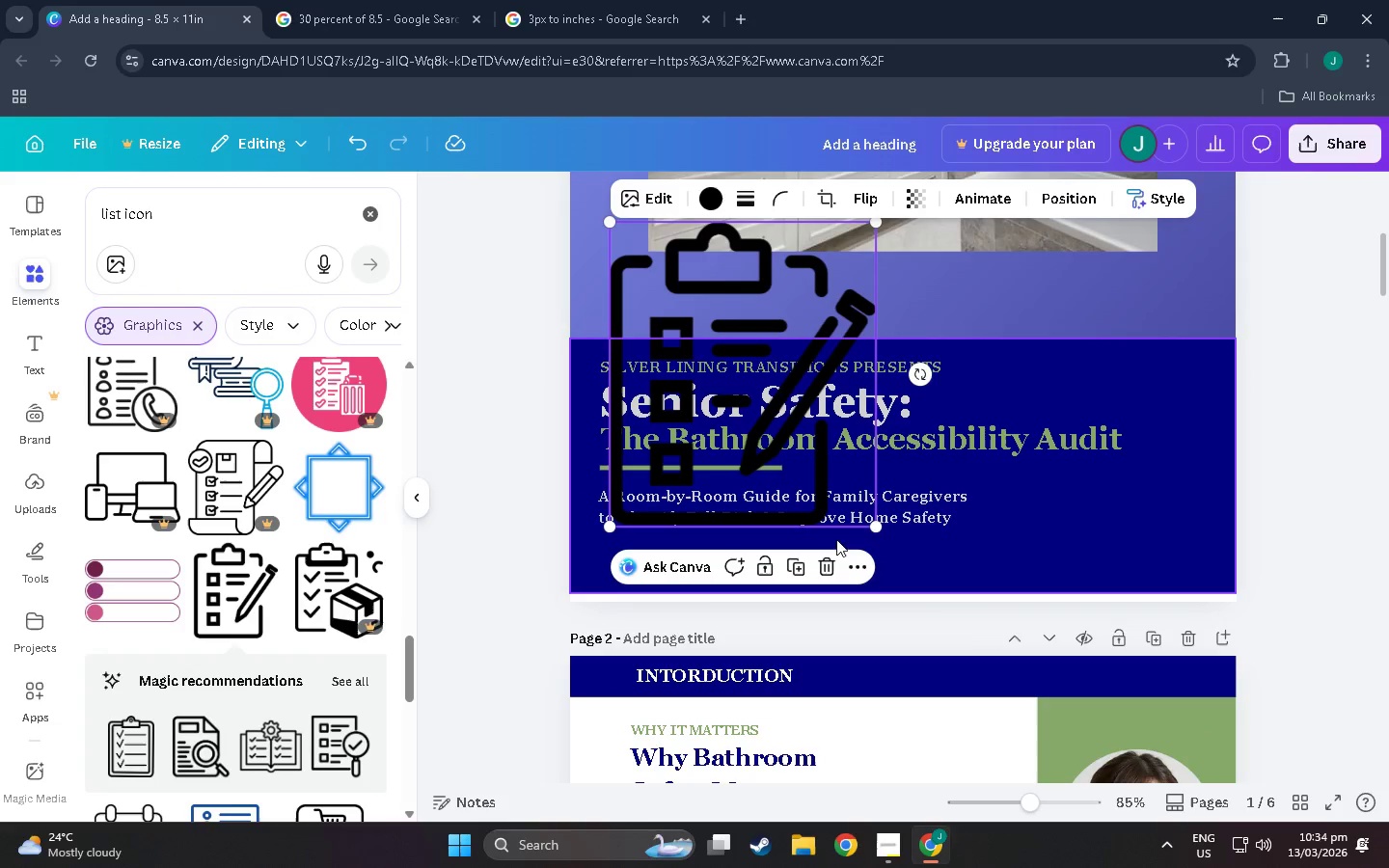 
left_click([829, 559])
 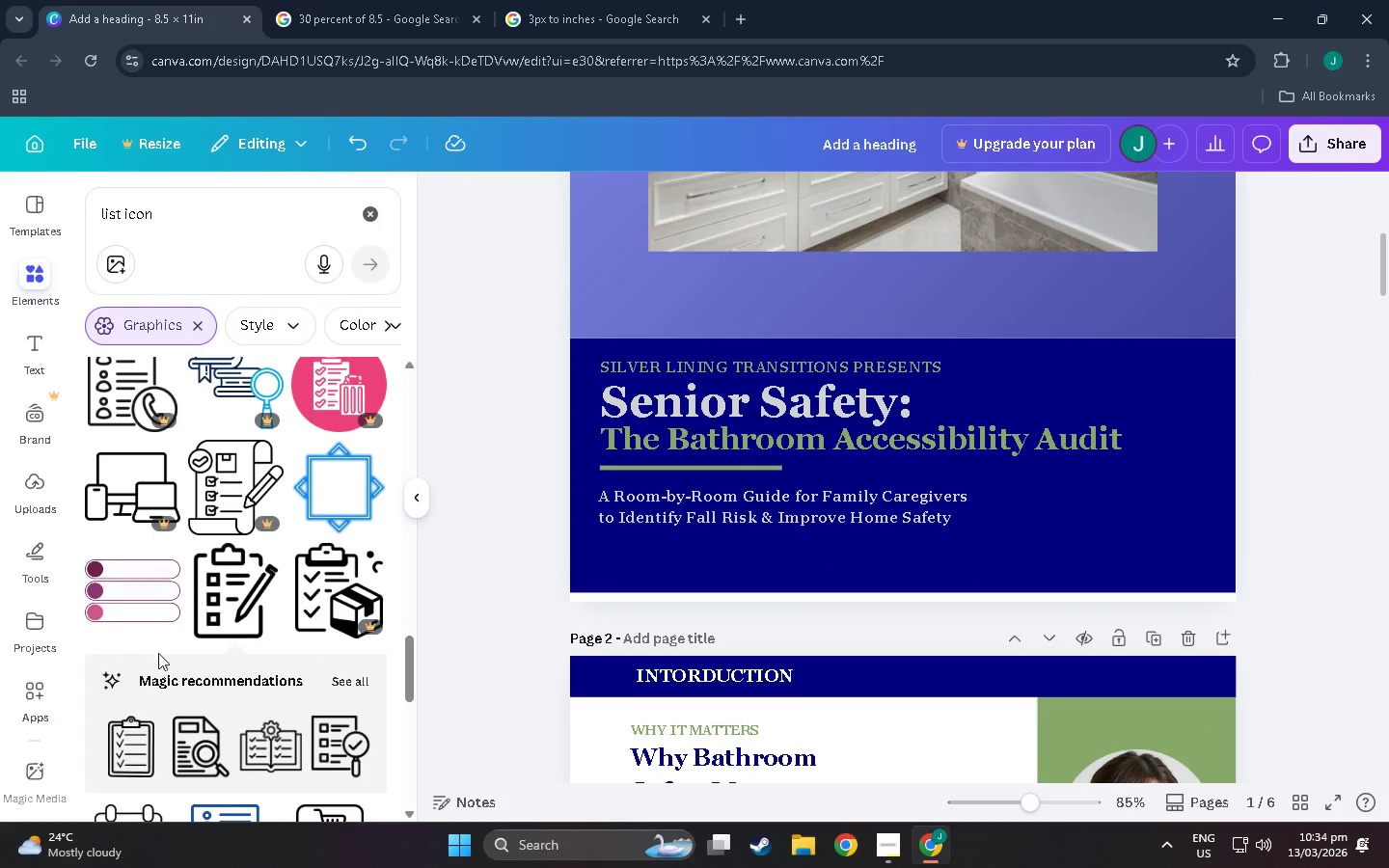 
left_click([130, 734])
 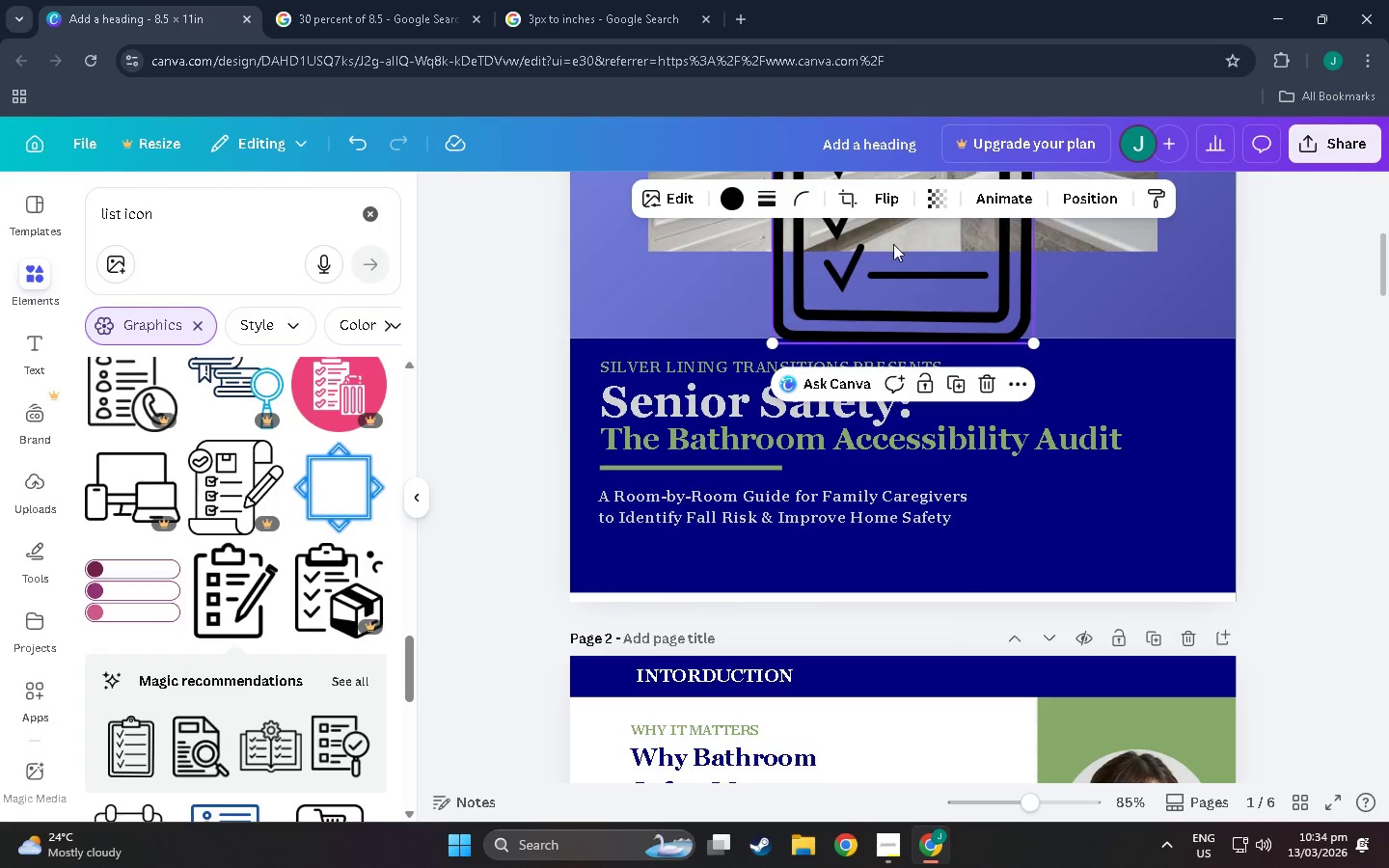 
left_click_drag(start_coordinate=[893, 238], to_coordinate=[761, 647])
 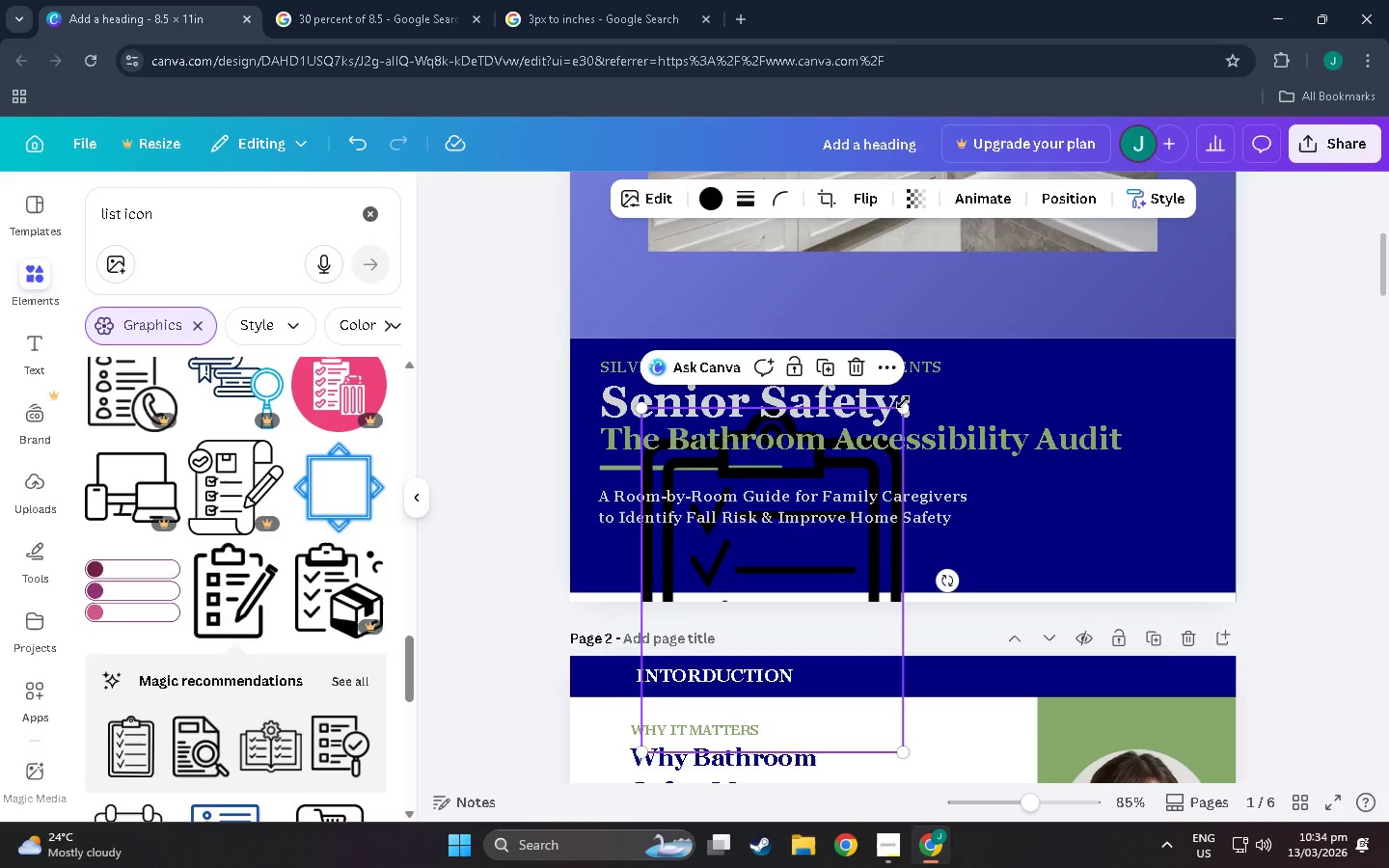 
left_click_drag(start_coordinate=[903, 406], to_coordinate=[640, 610])
 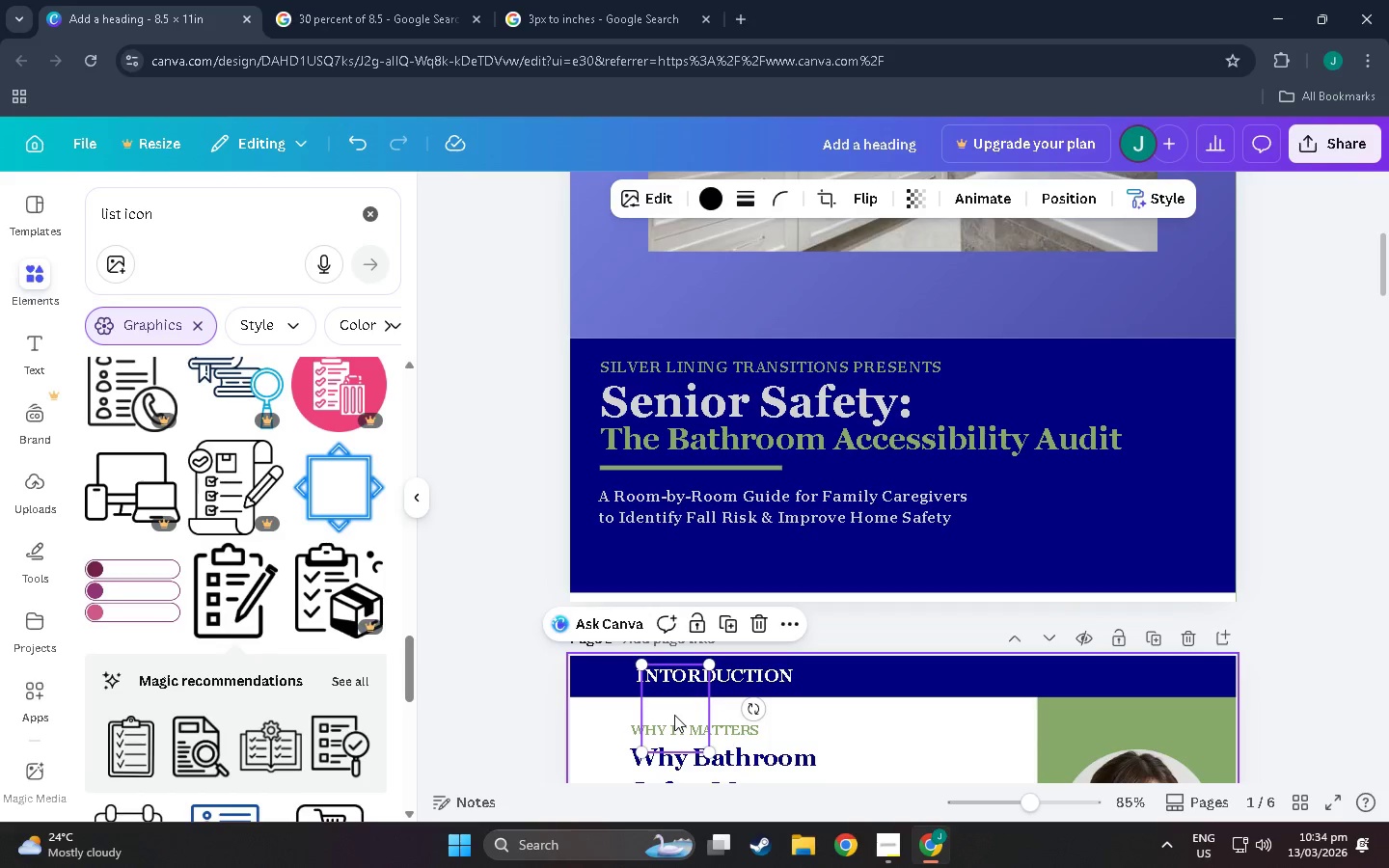 
left_click_drag(start_coordinate=[675, 715], to_coordinate=[622, 769])
 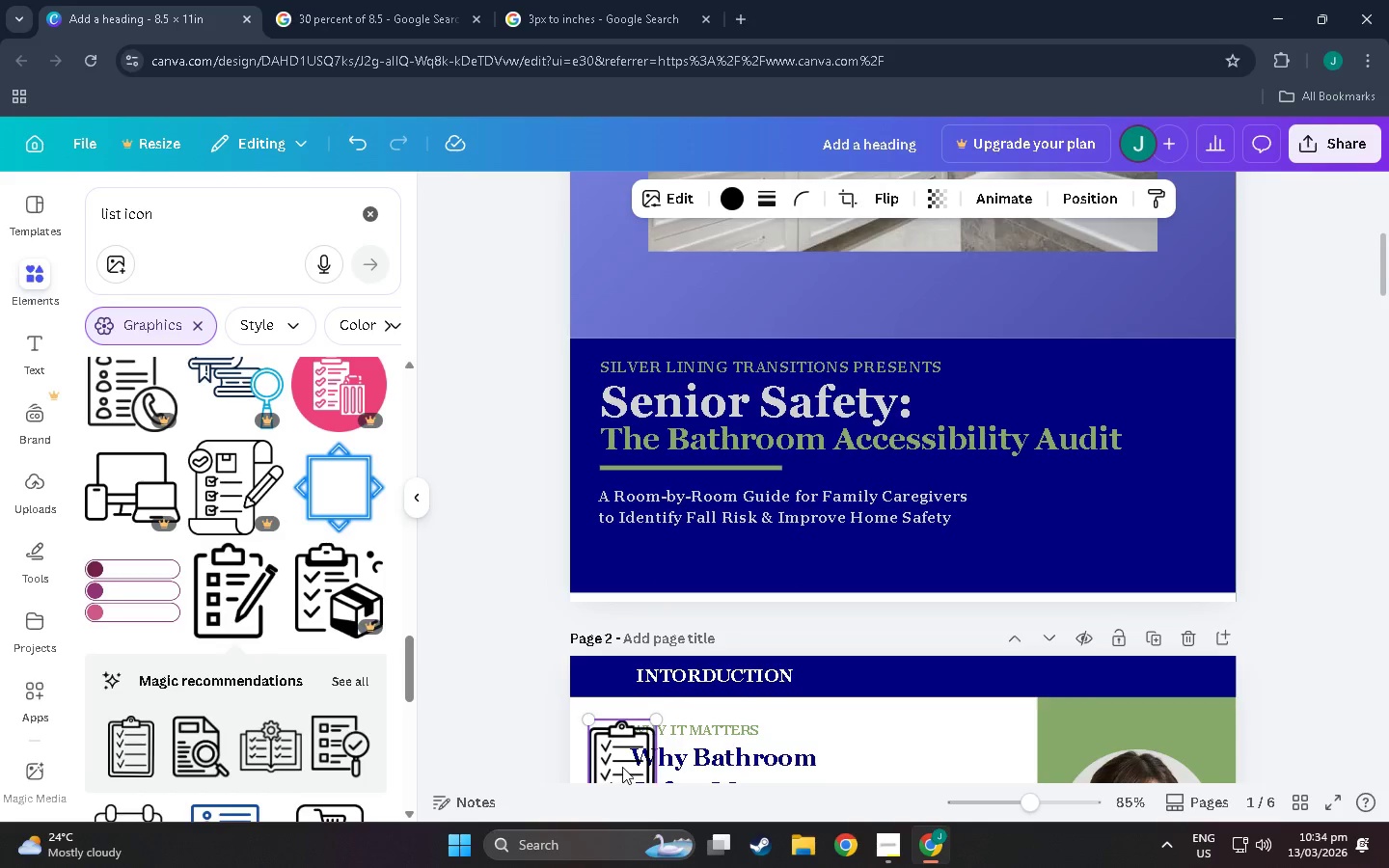 
left_click_drag(start_coordinate=[633, 649], to_coordinate=[624, 557])
 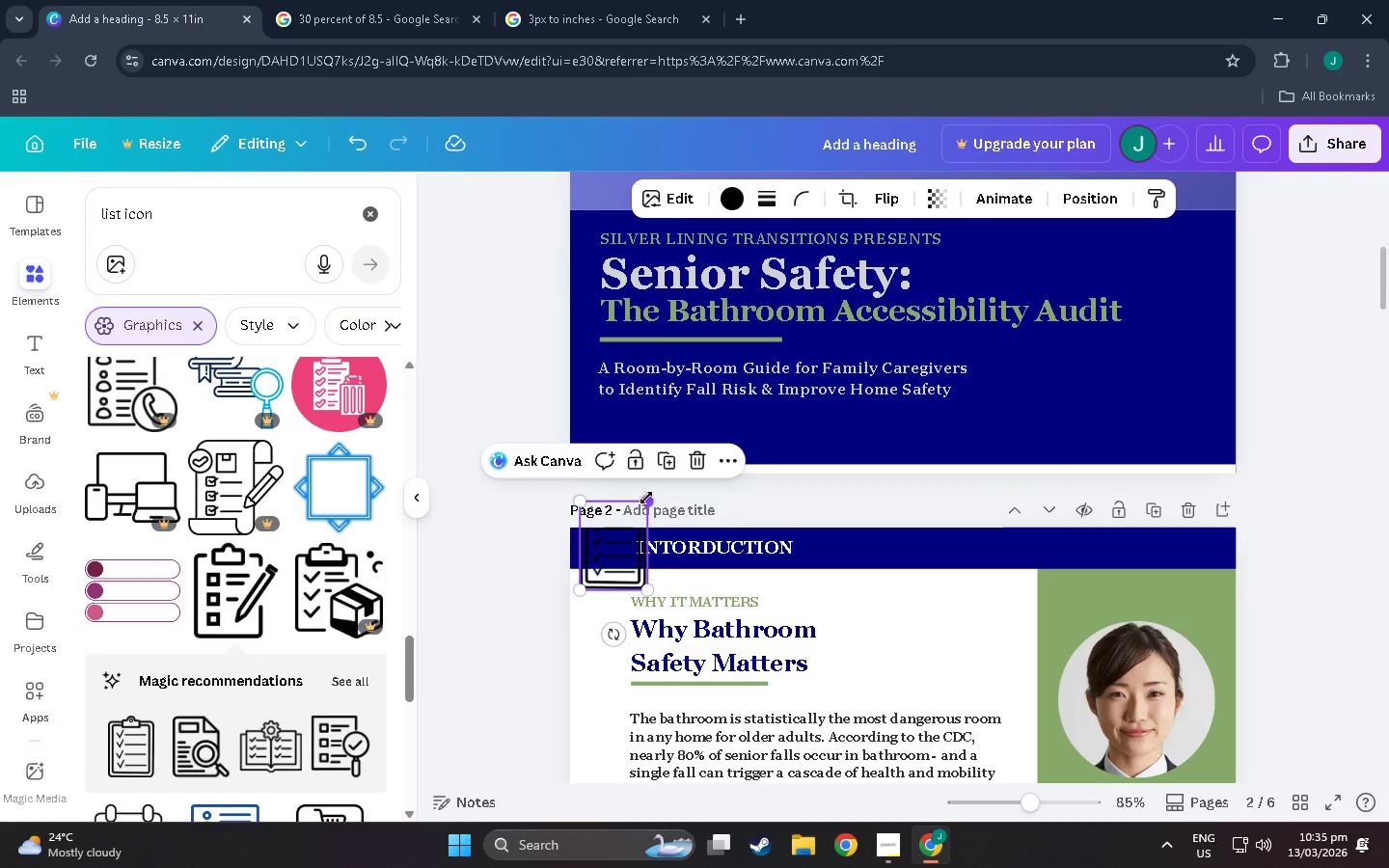 
scroll: coordinate [622, 767], scroll_direction: down, amount: 4.0
 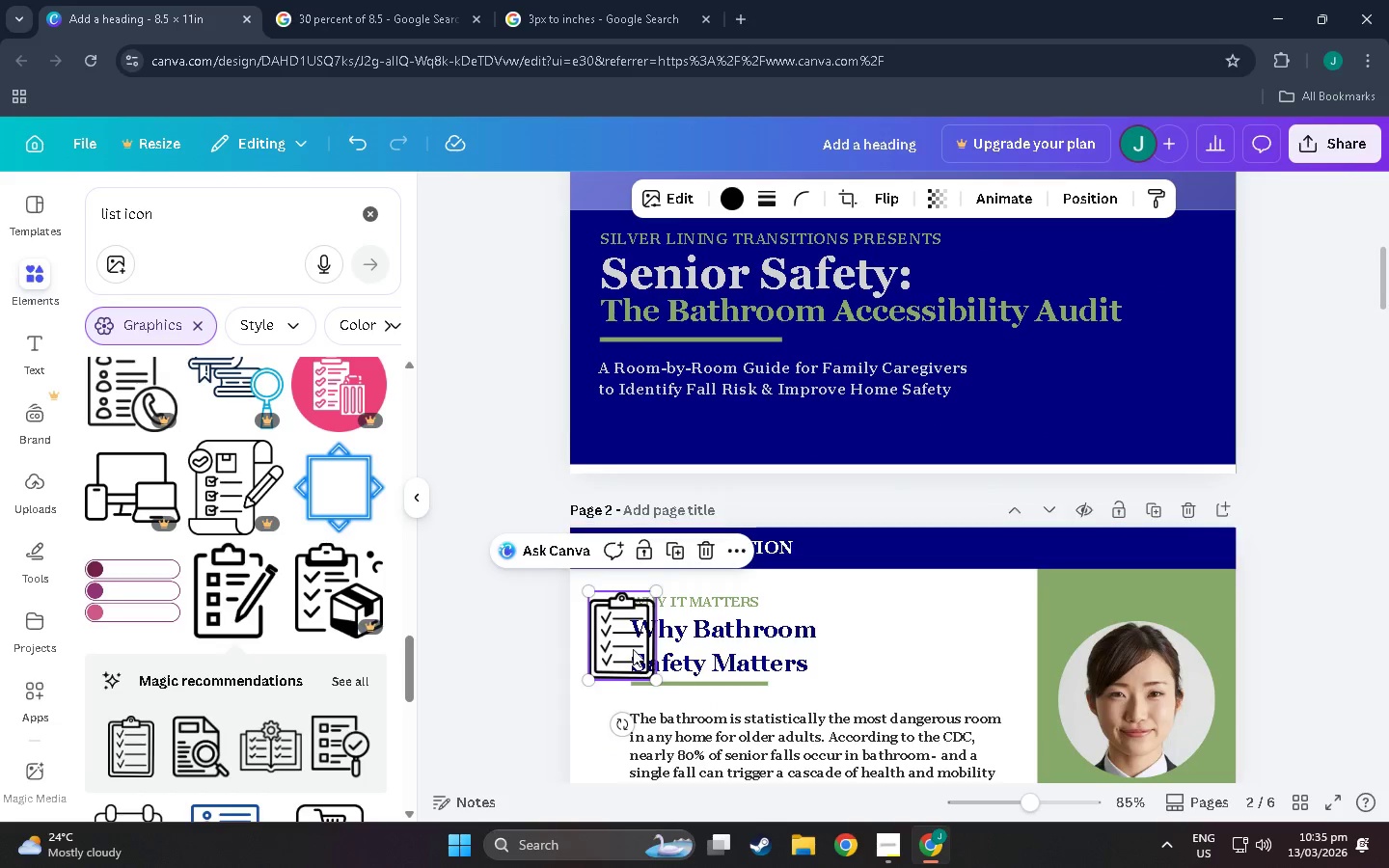 
left_click_drag(start_coordinate=[646, 498], to_coordinate=[605, 537])
 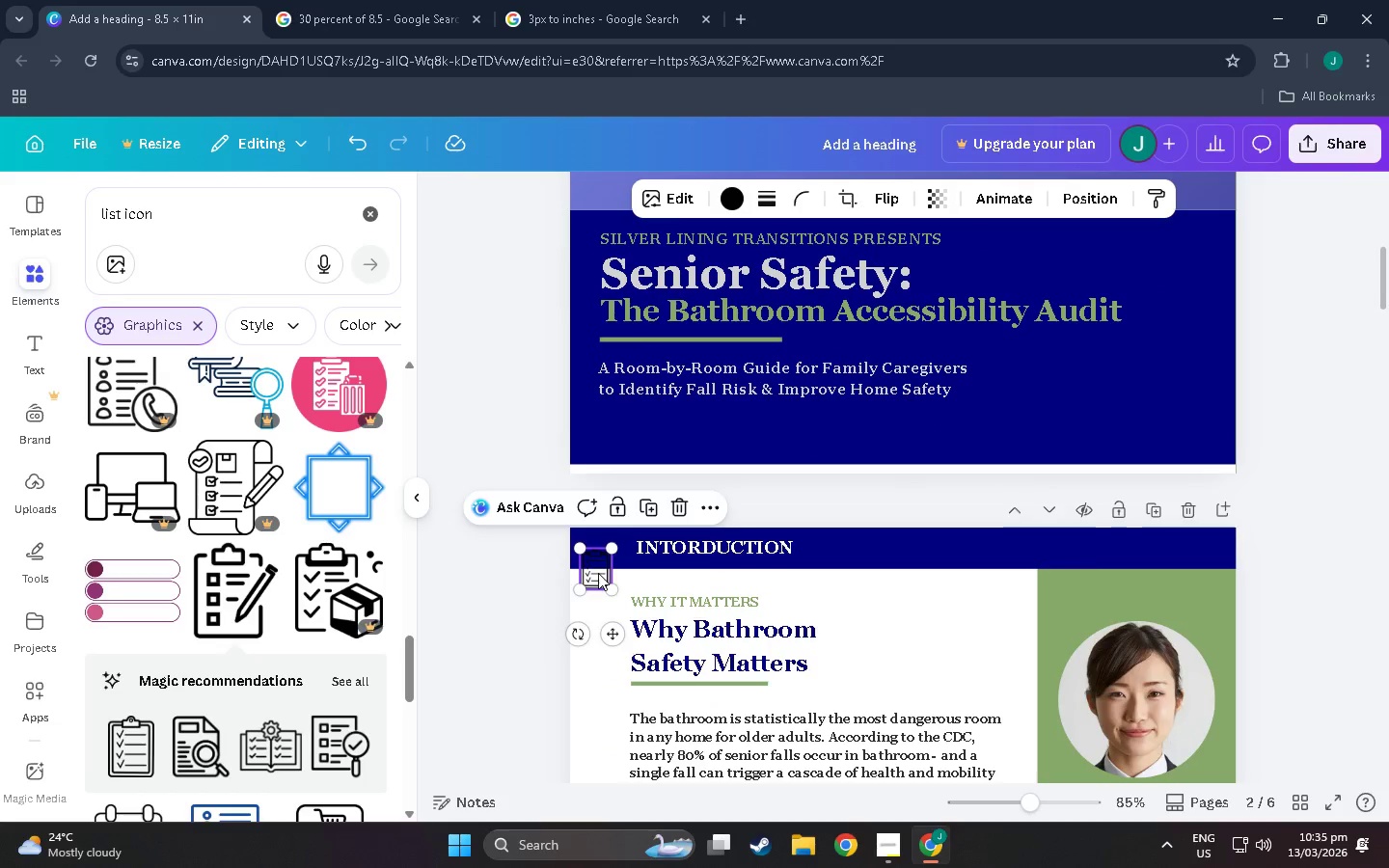 
left_click_drag(start_coordinate=[598, 573], to_coordinate=[610, 551])
 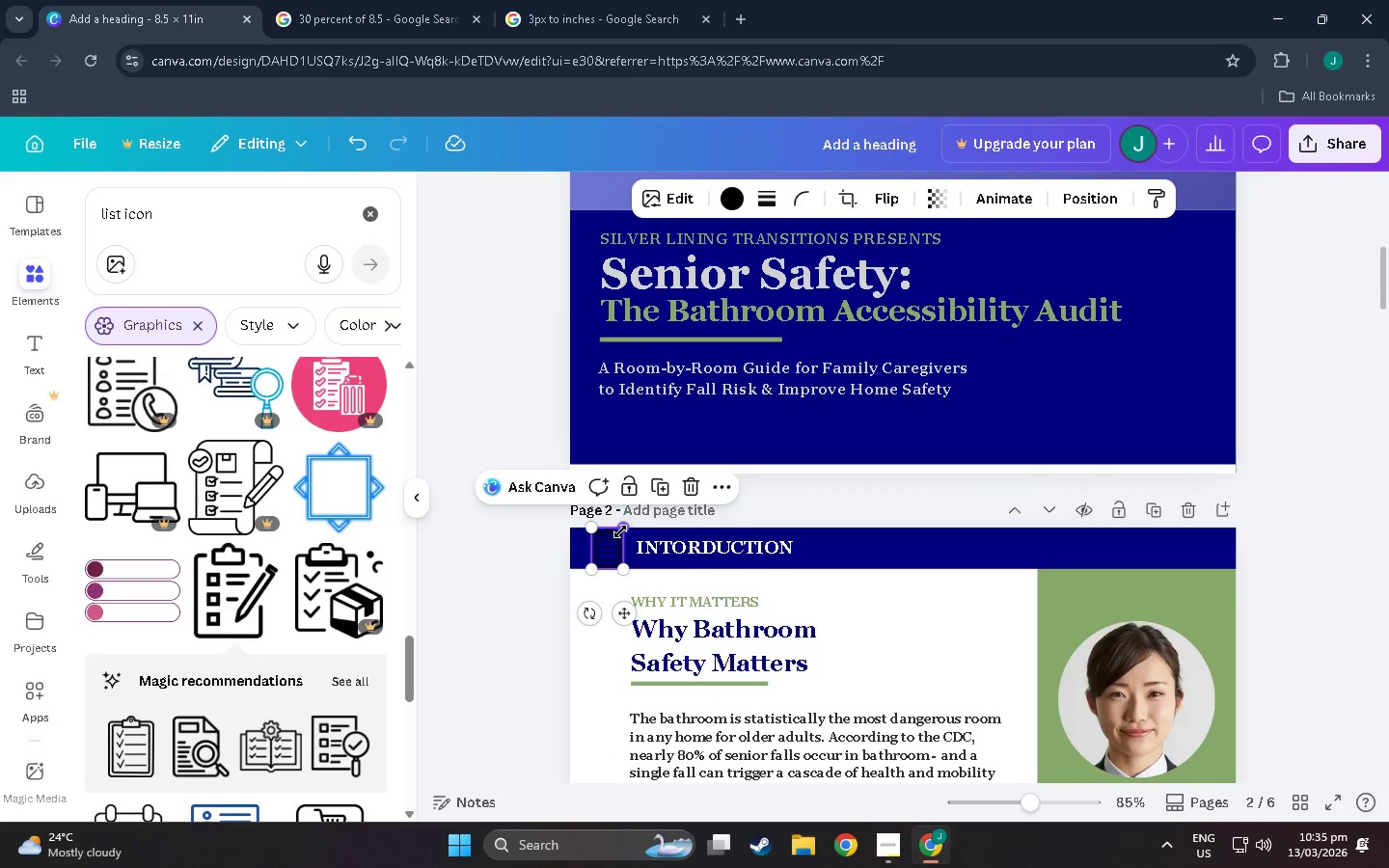 
left_click_drag(start_coordinate=[620, 531], to_coordinate=[608, 543])
 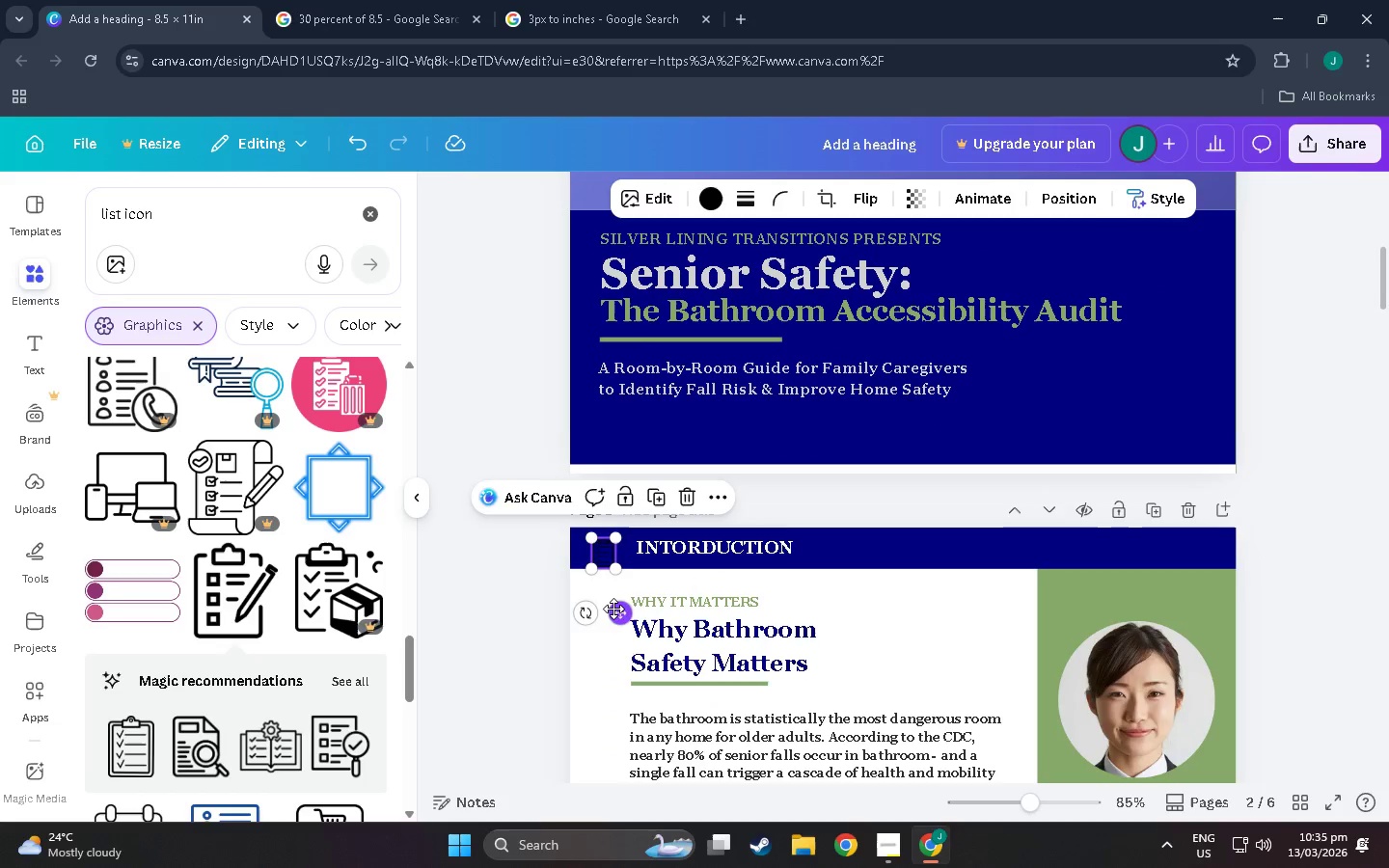 
left_click_drag(start_coordinate=[613, 609], to_coordinate=[624, 602])
 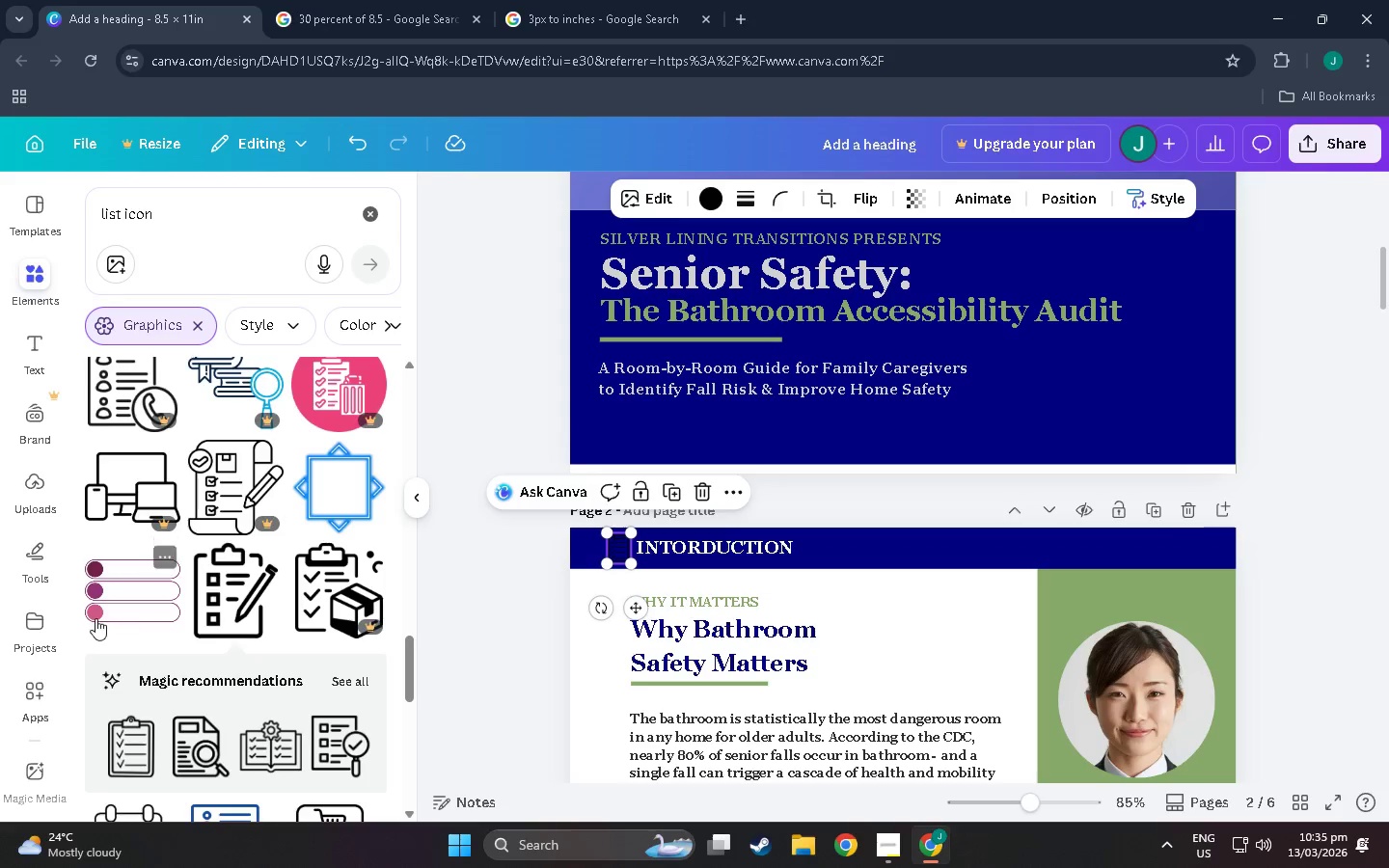 
scroll: coordinate [224, 671], scroll_direction: down, amount: 14.0
 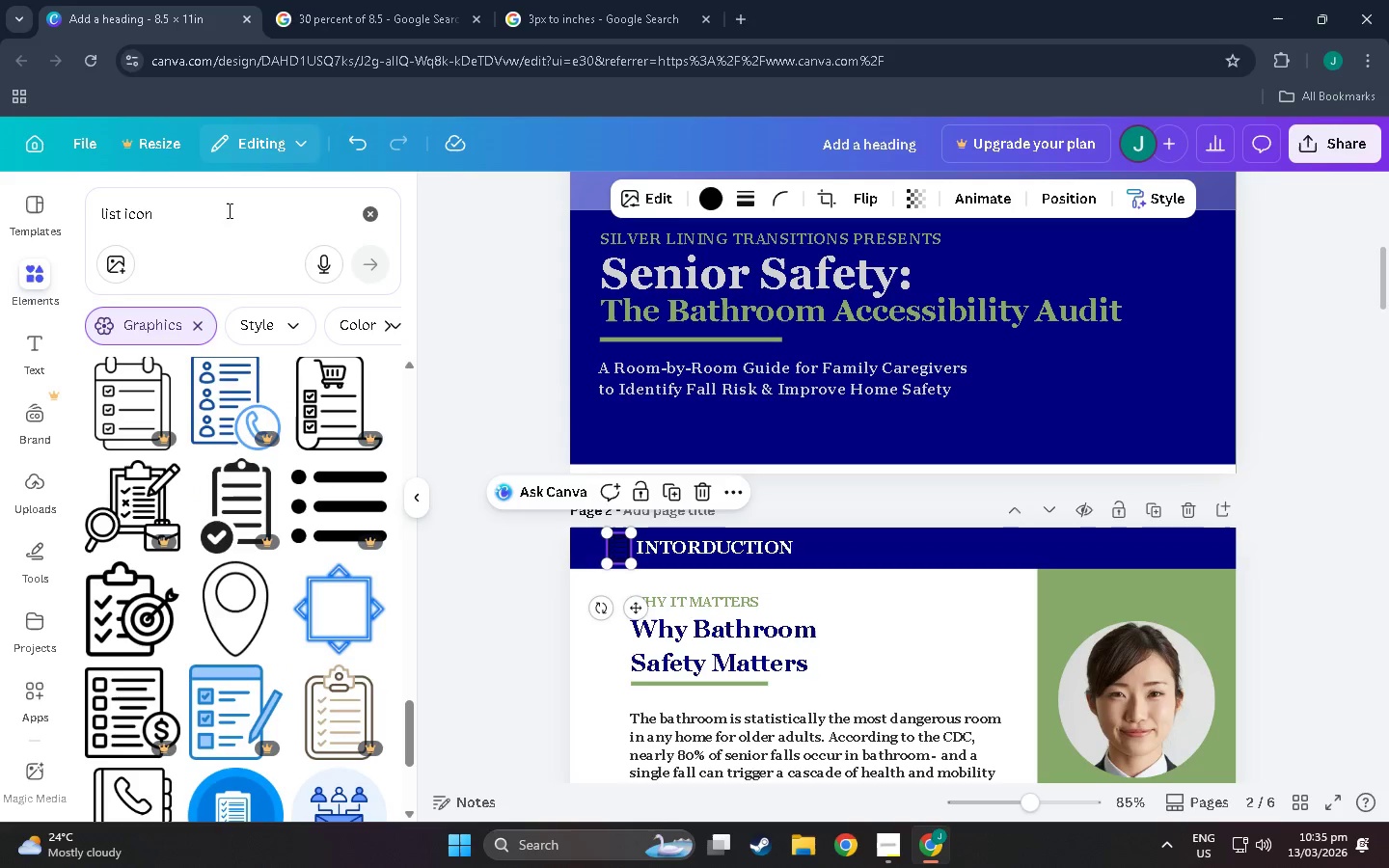 
left_click_drag(start_coordinate=[218, 221], to_coordinate=[96, 203])
 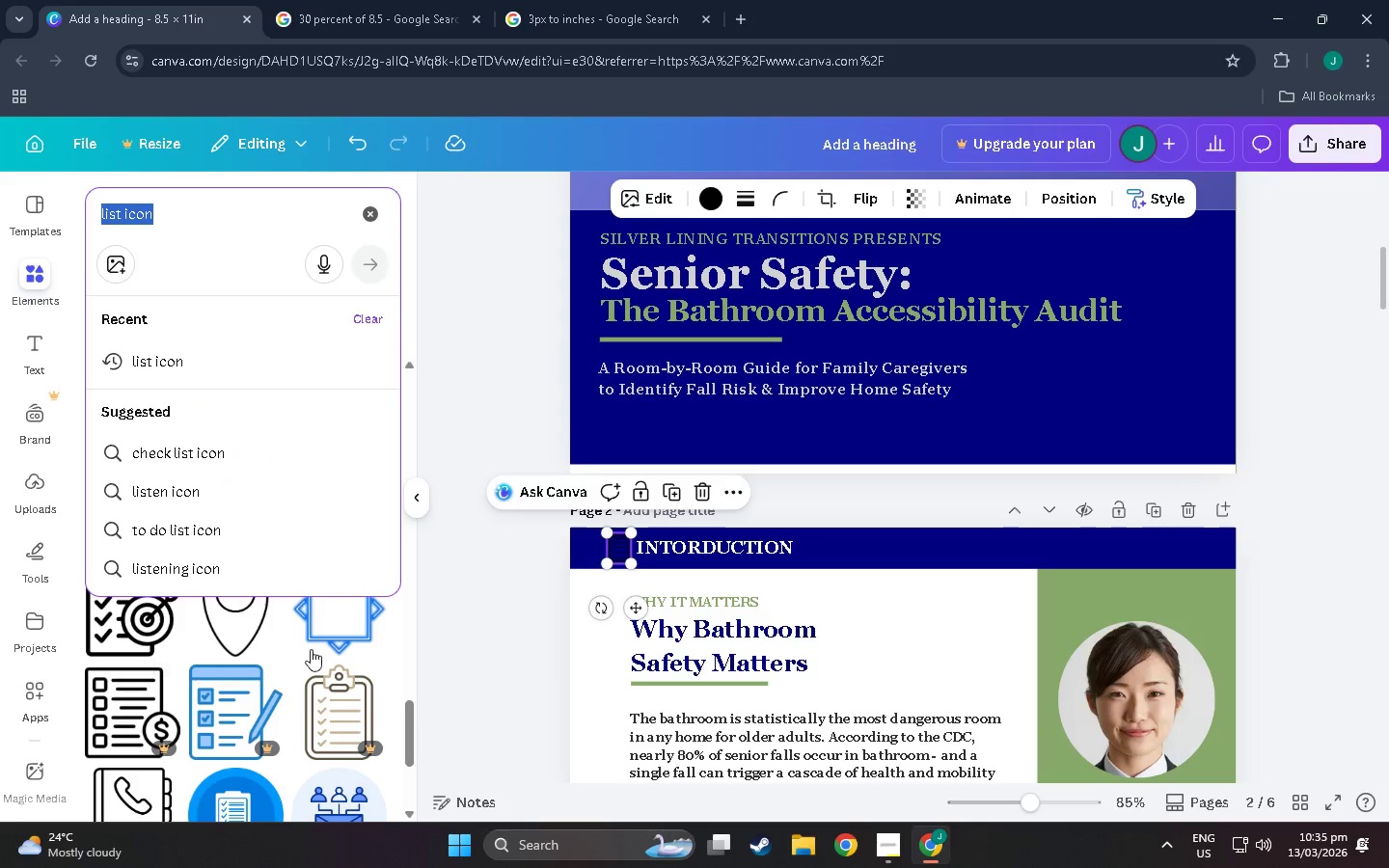 
left_click([532, 612])
 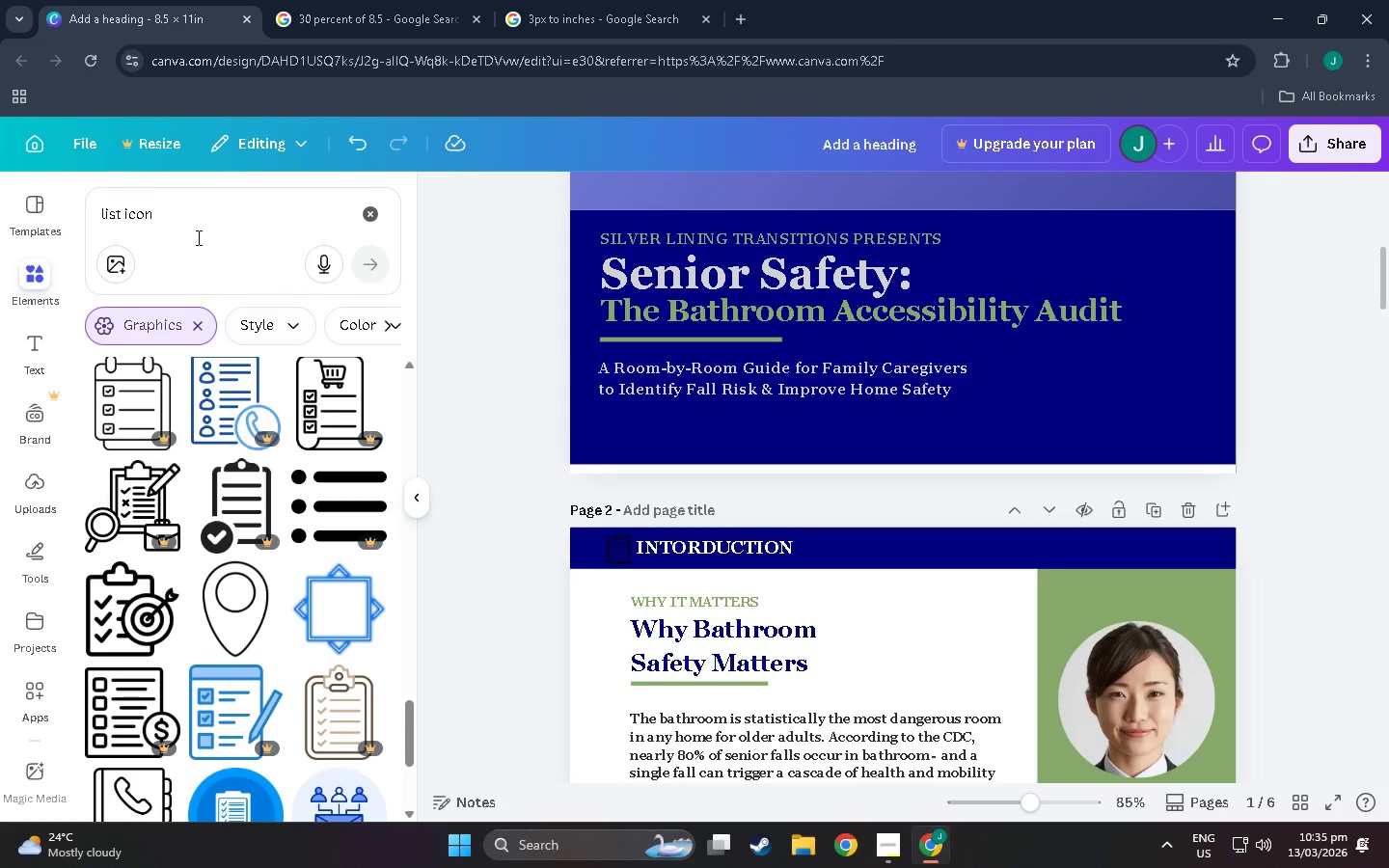 
left_click_drag(start_coordinate=[184, 223], to_coordinate=[12, 177])
 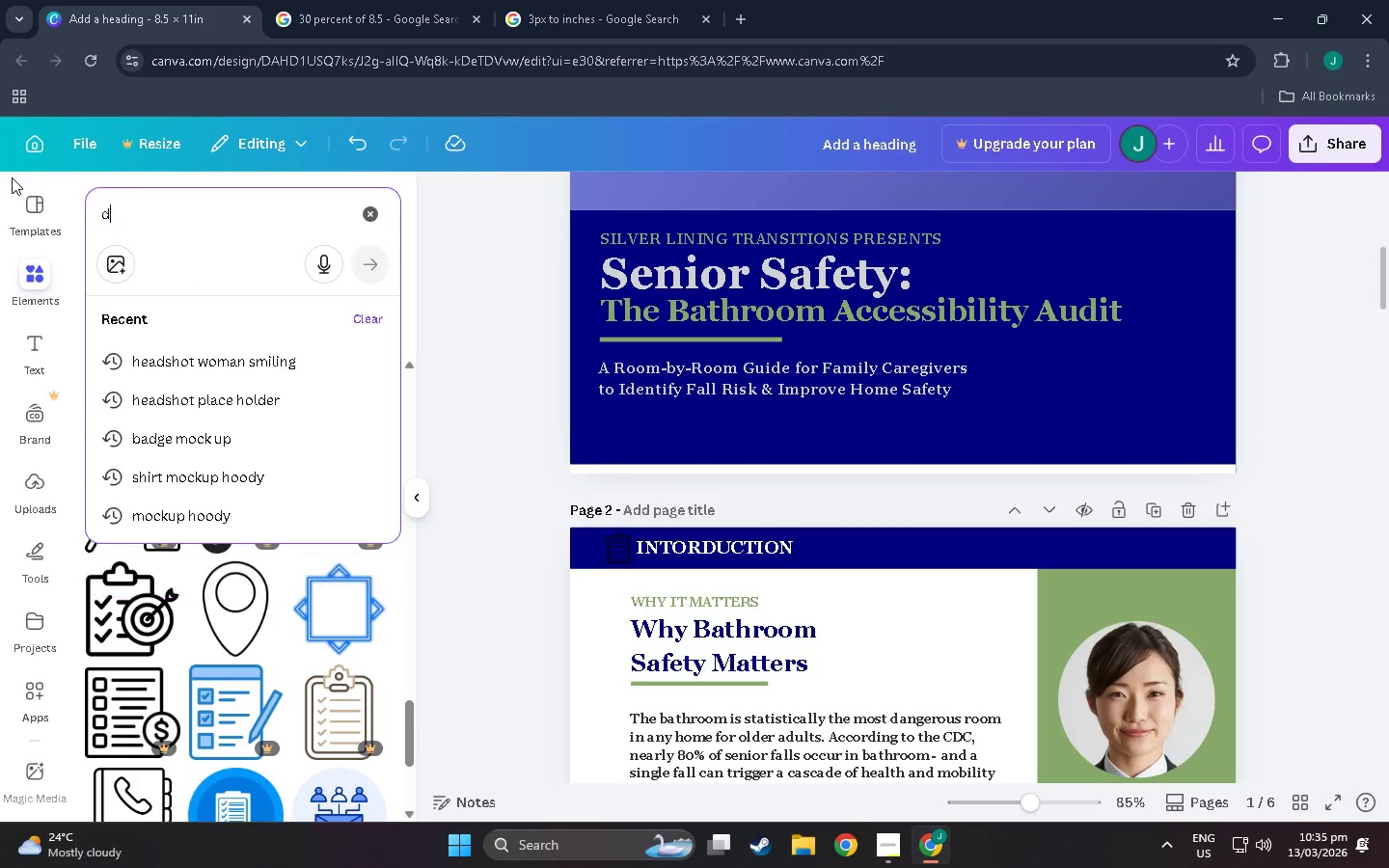 
type(document icon)
 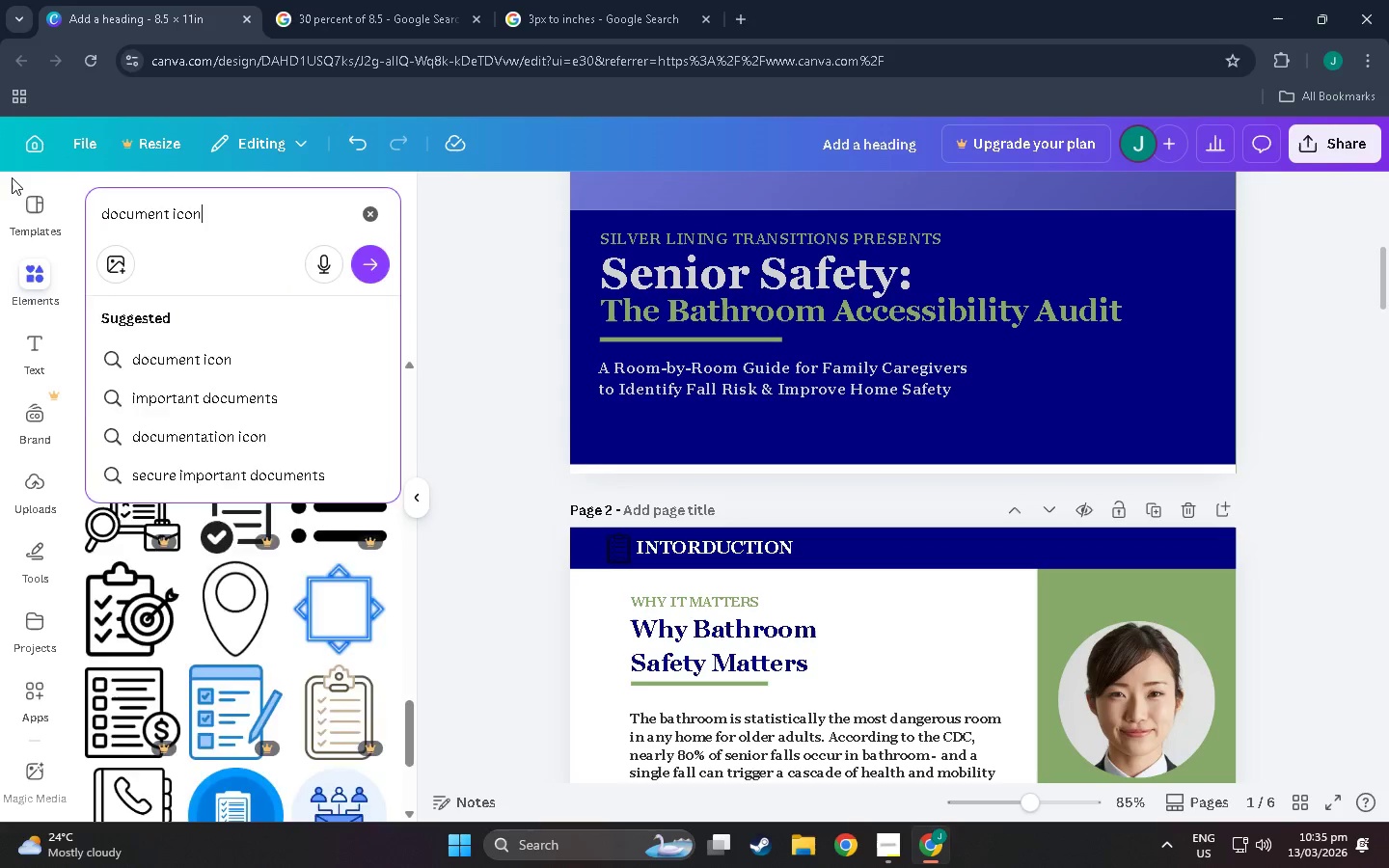 
key(Enter)
 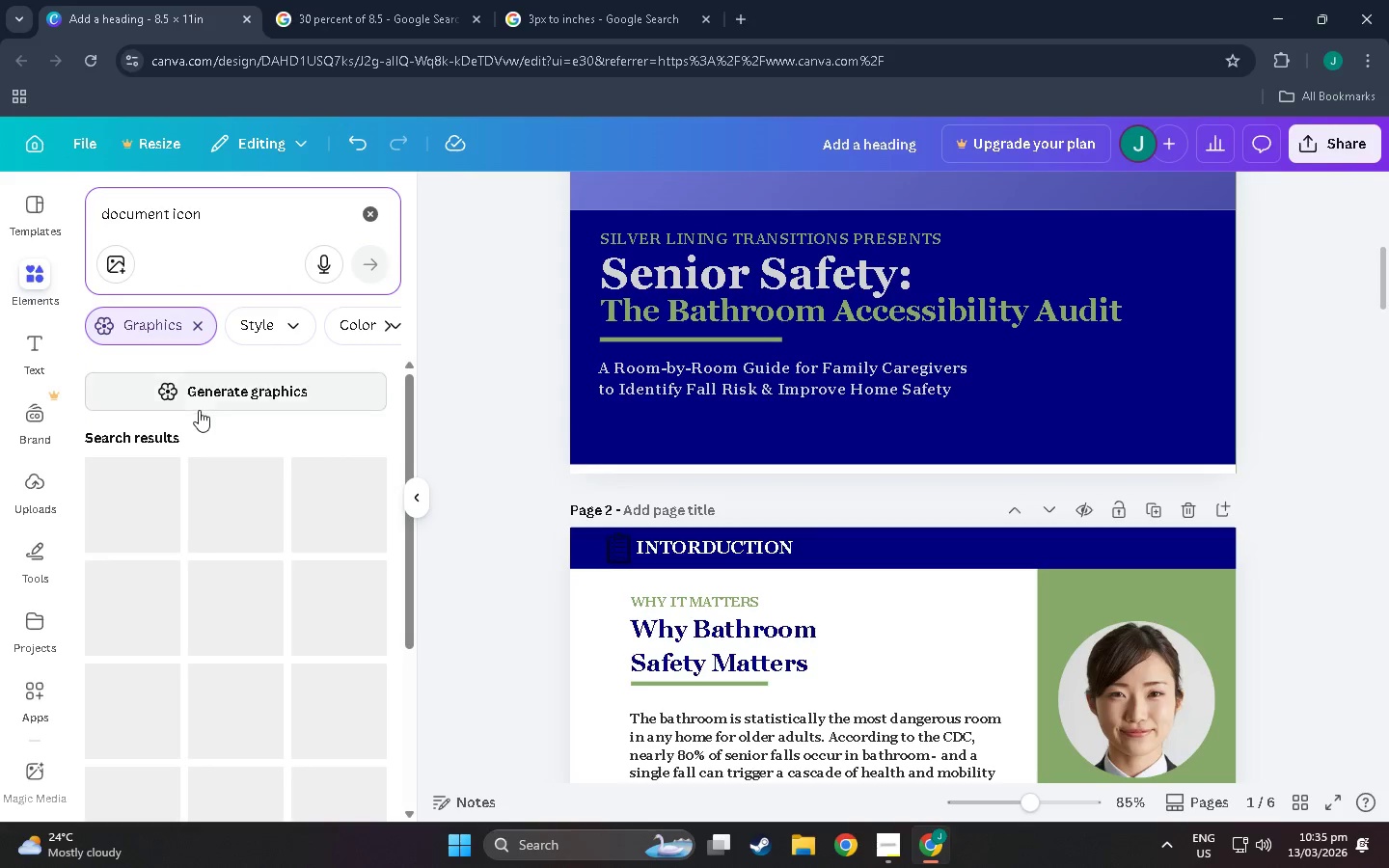 
scroll: coordinate [264, 630], scroll_direction: down, amount: 50.0
 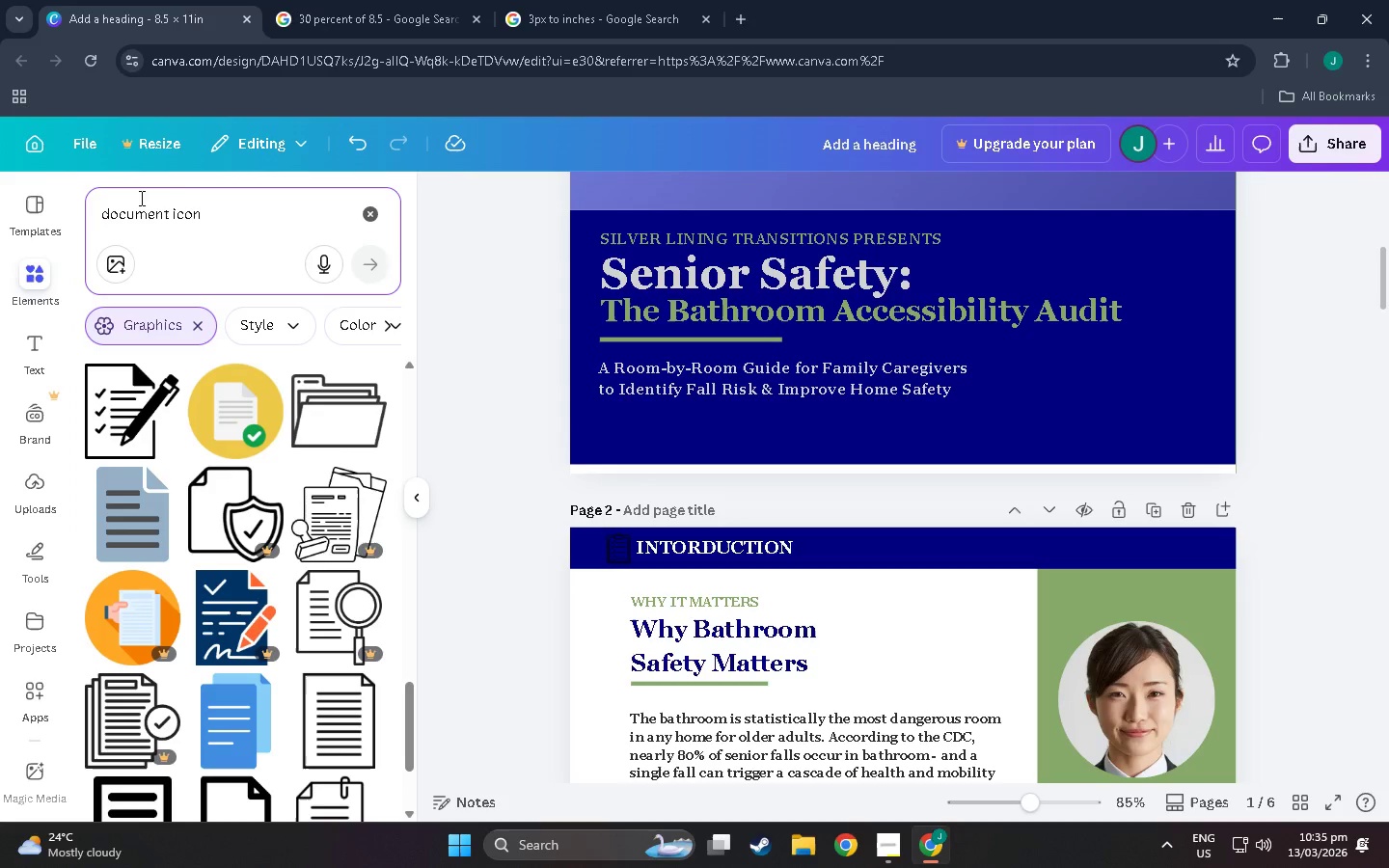 
left_click_drag(start_coordinate=[248, 219], to_coordinate=[0, 231])
 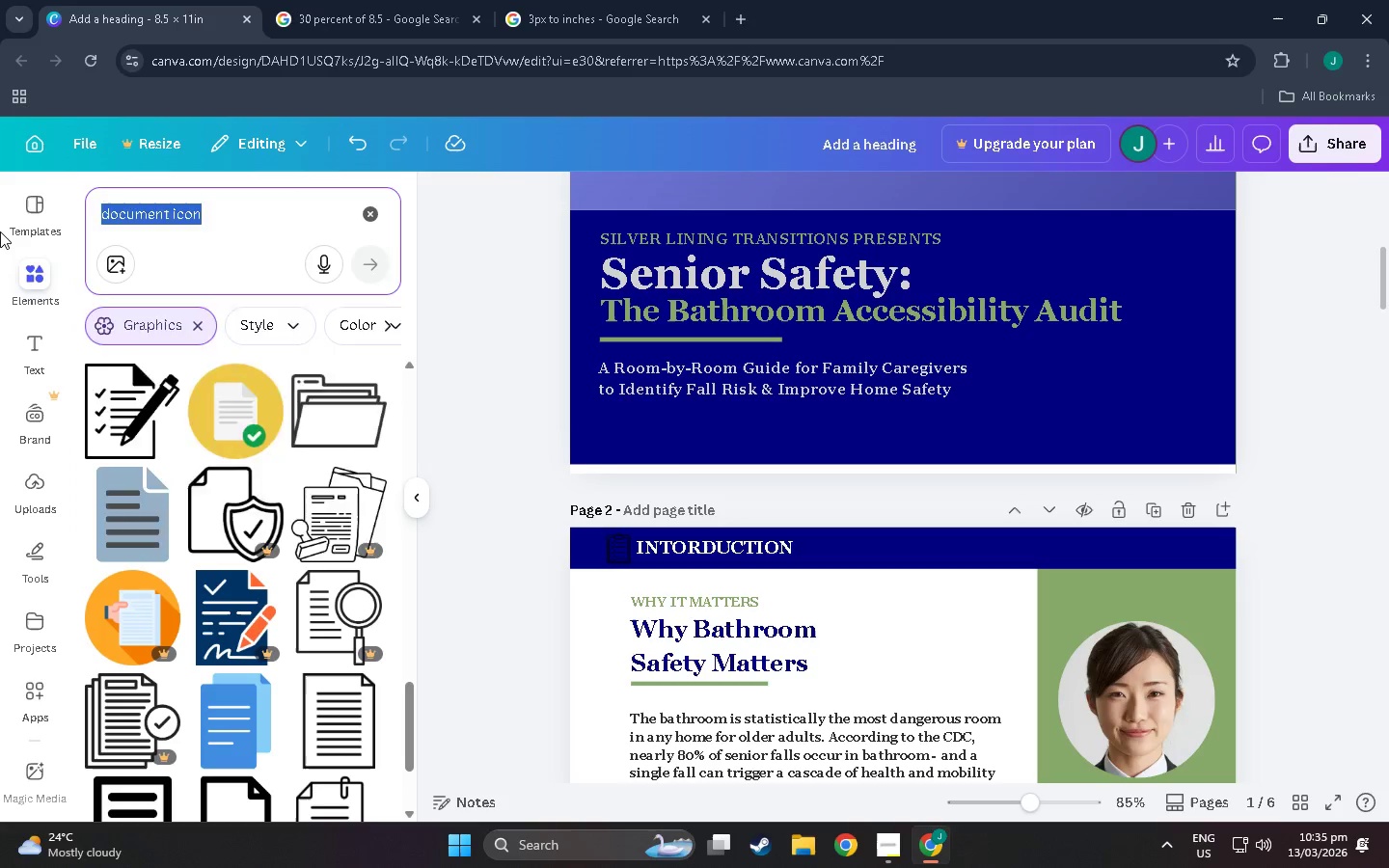 
type(introductiojn)
key(Backspace)
key(Backspace)
type(n oc)
key(Backspace)
key(Backspace)
type(icon)
 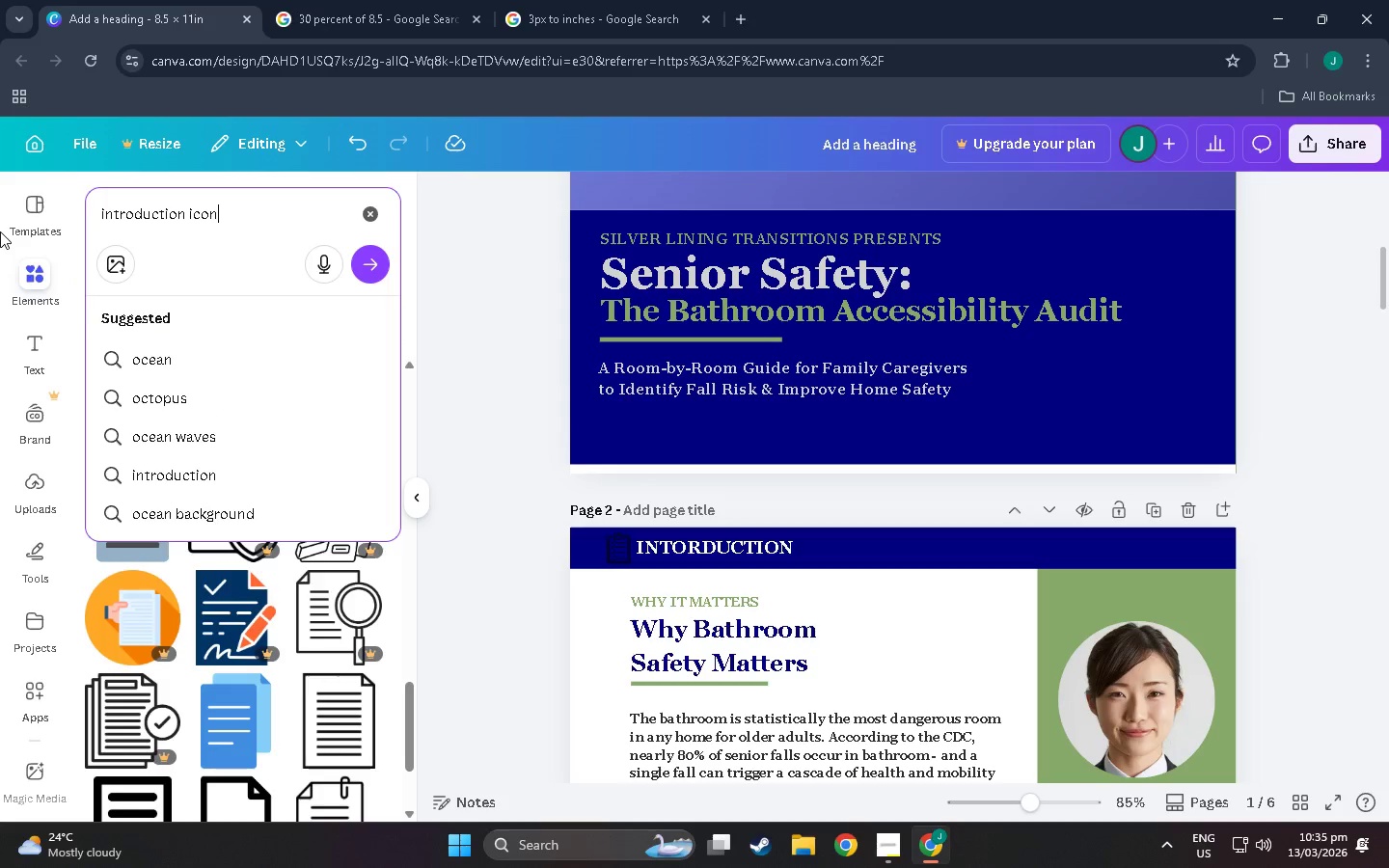 
key(Enter)
 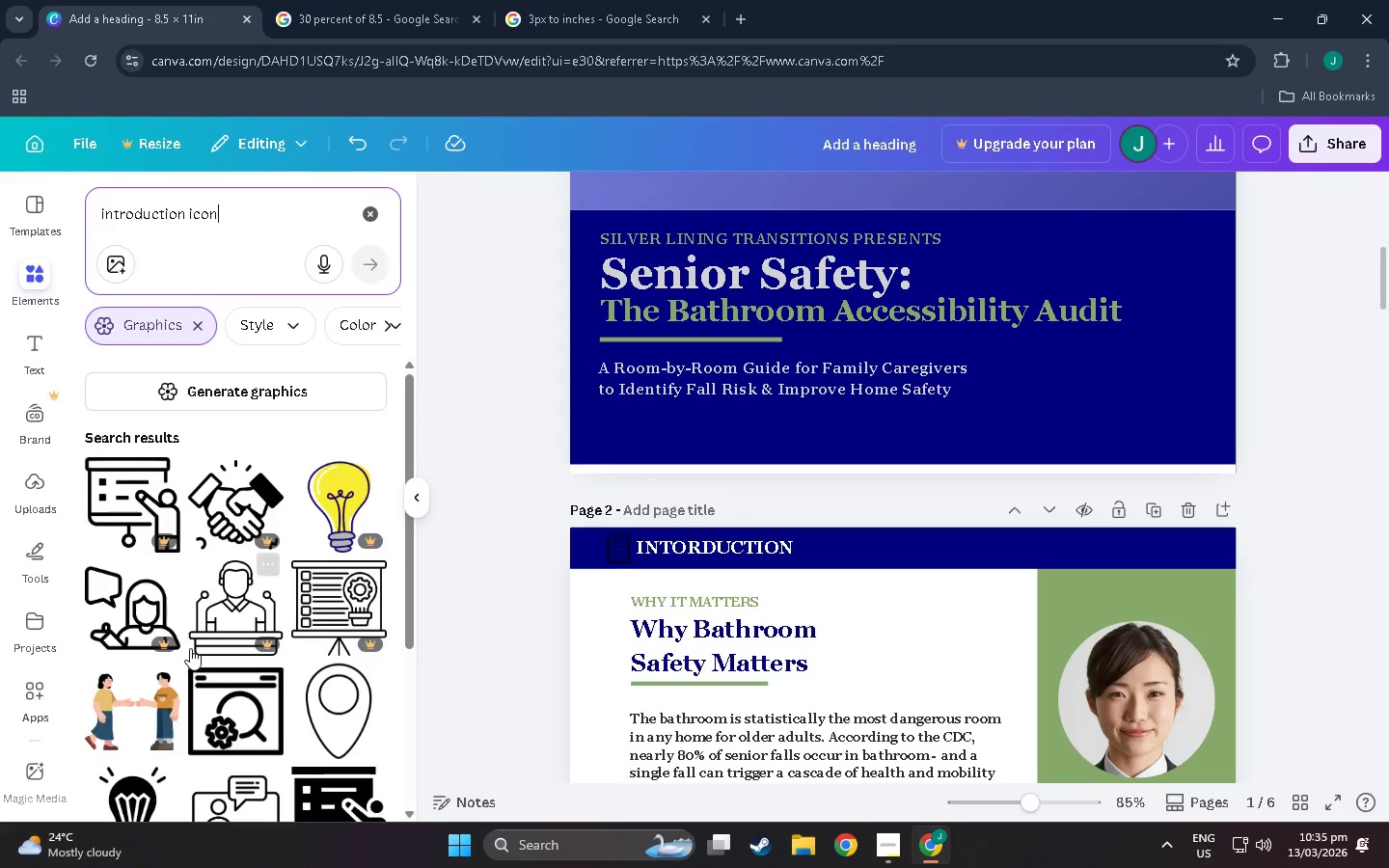 
scroll: coordinate [785, 523], scroll_direction: down, amount: 25.0
 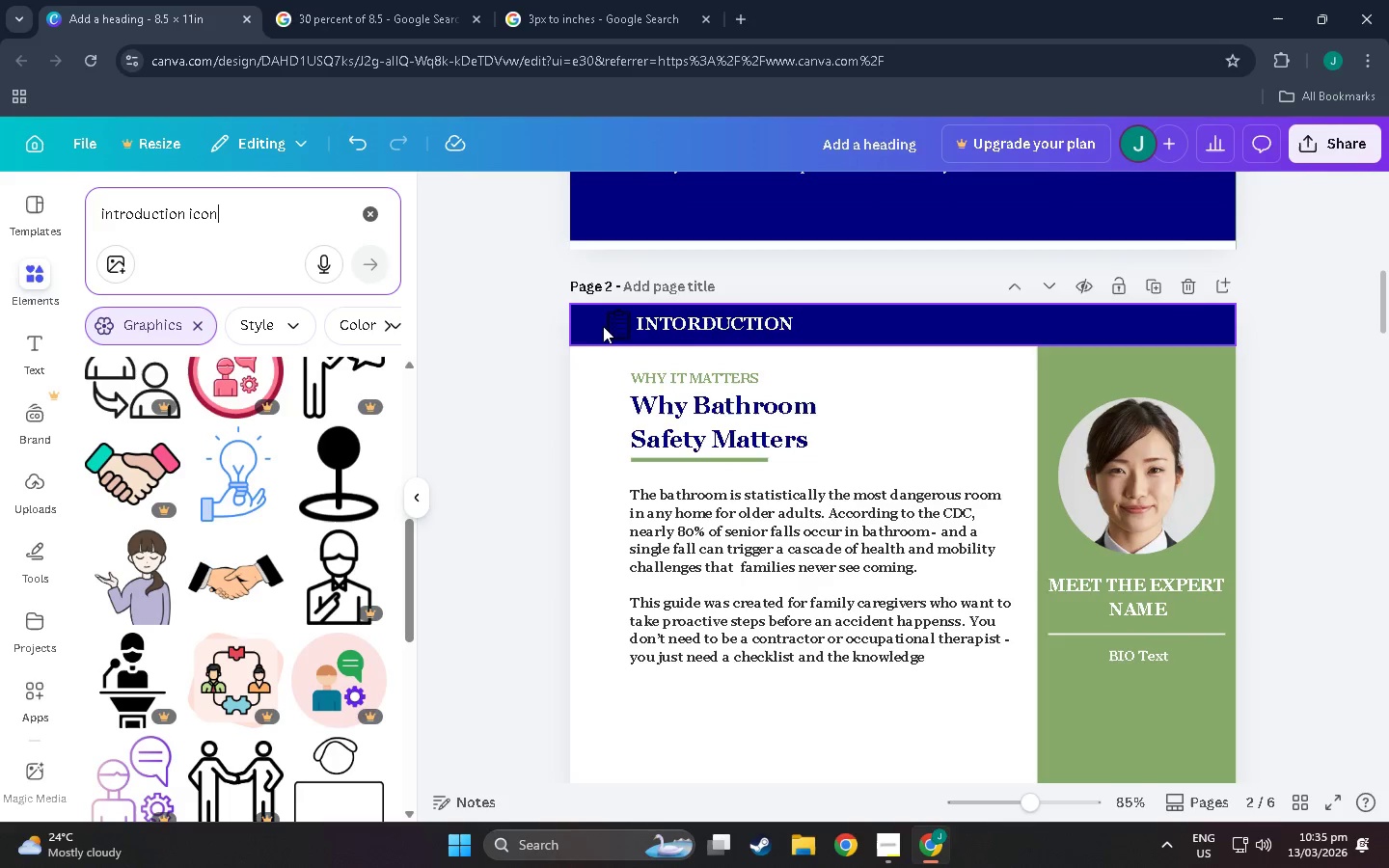 
left_click([612, 326])
 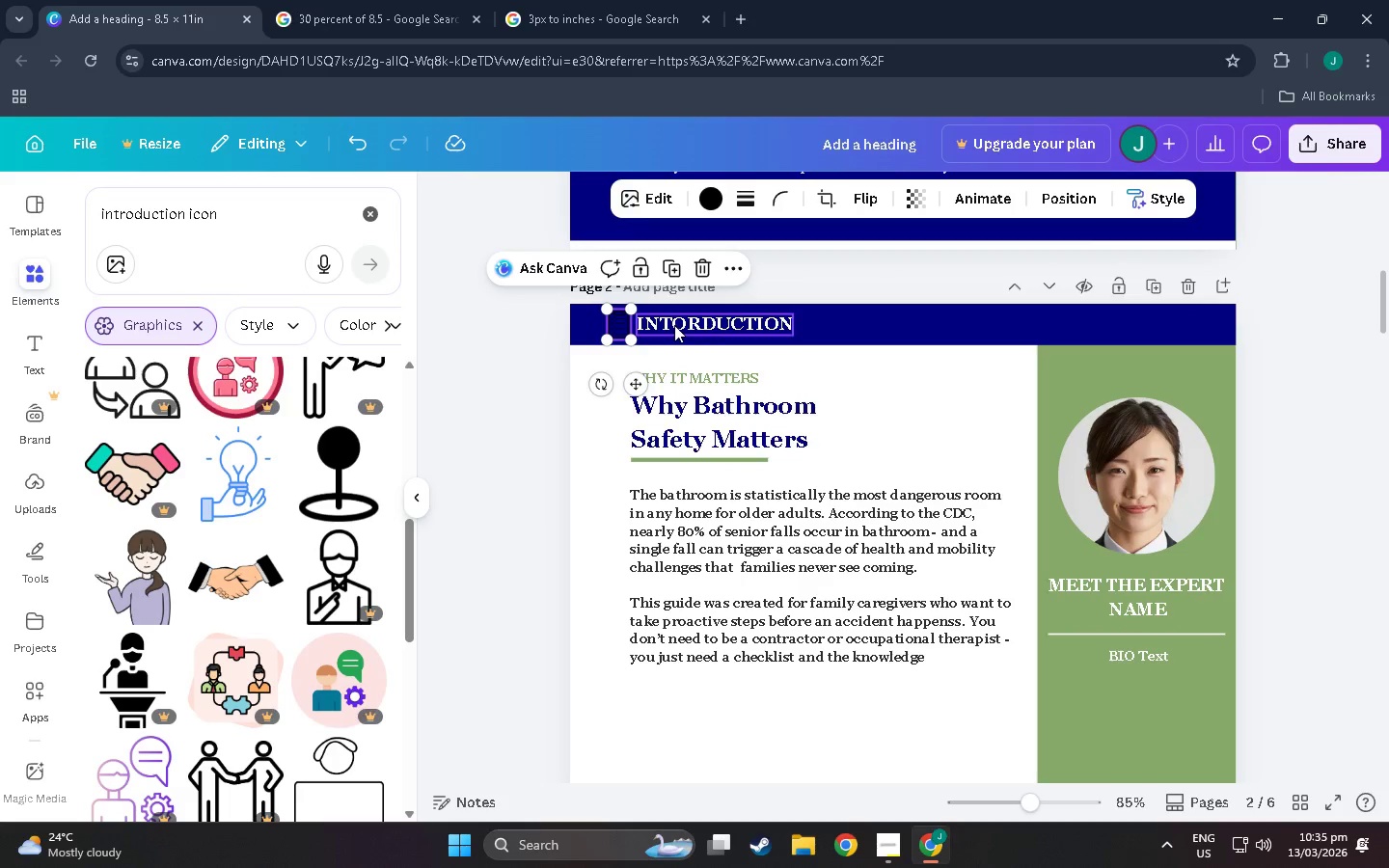 
double_click([676, 325])
 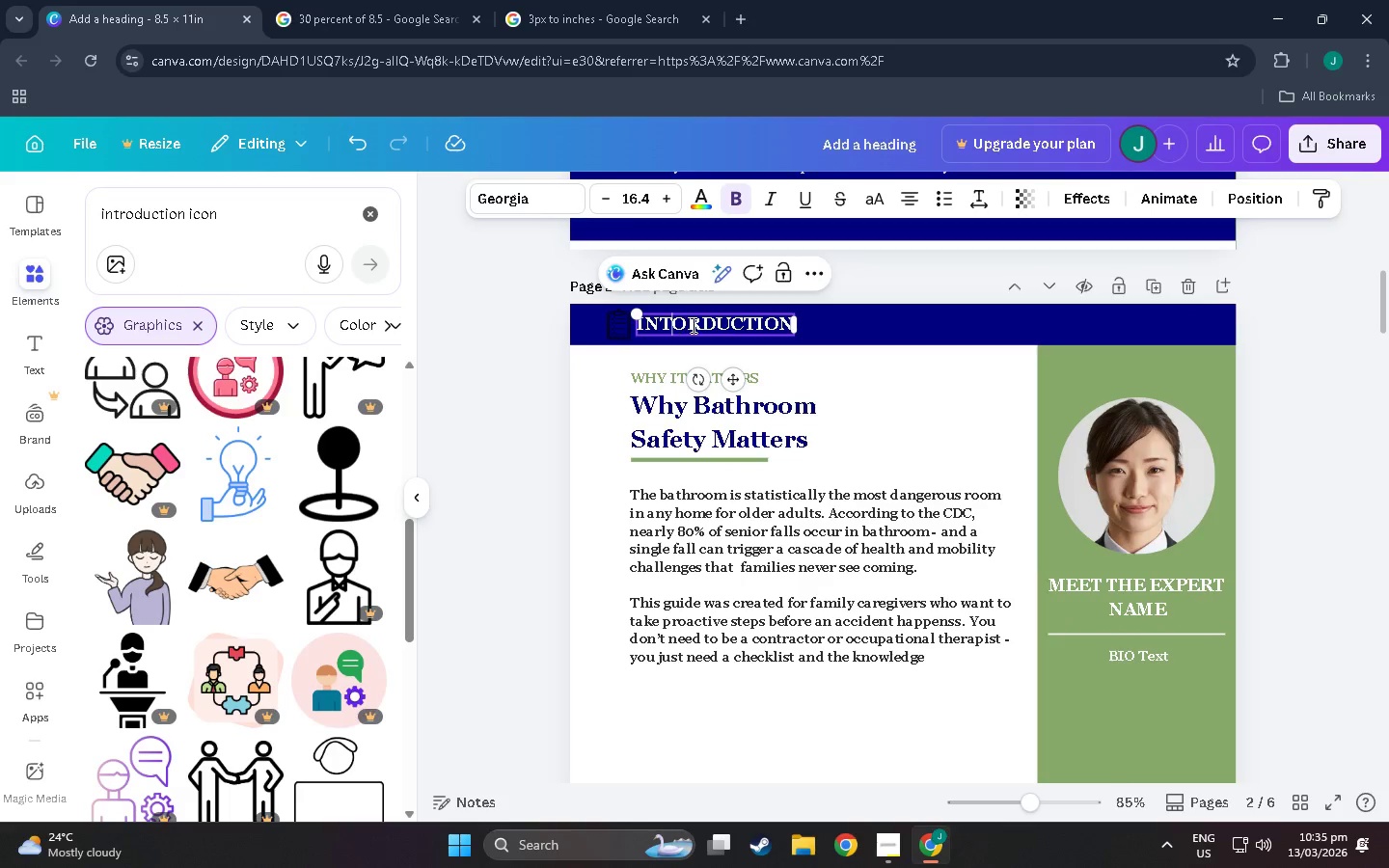 
triple_click([692, 325])
 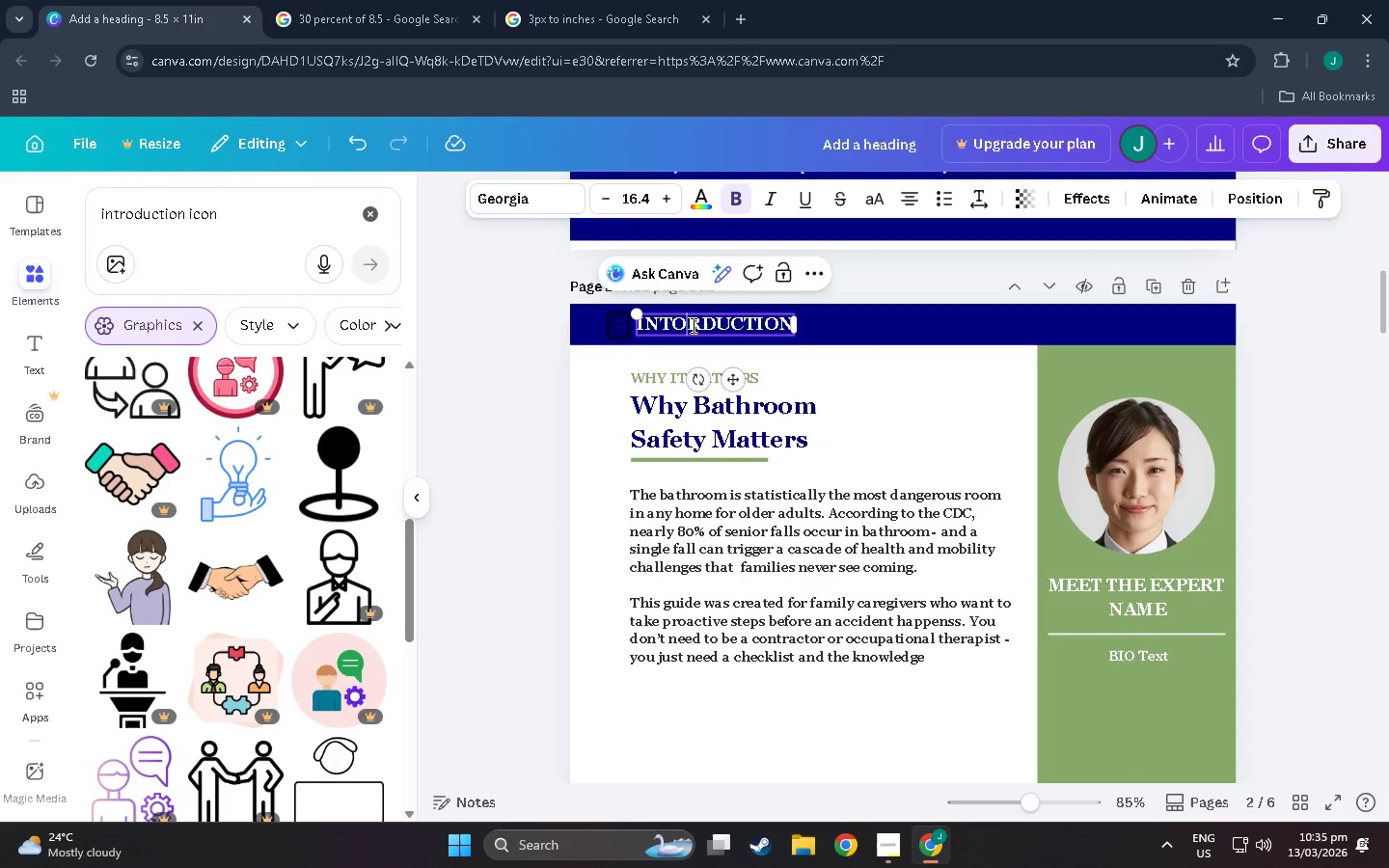 
key(Backspace)
 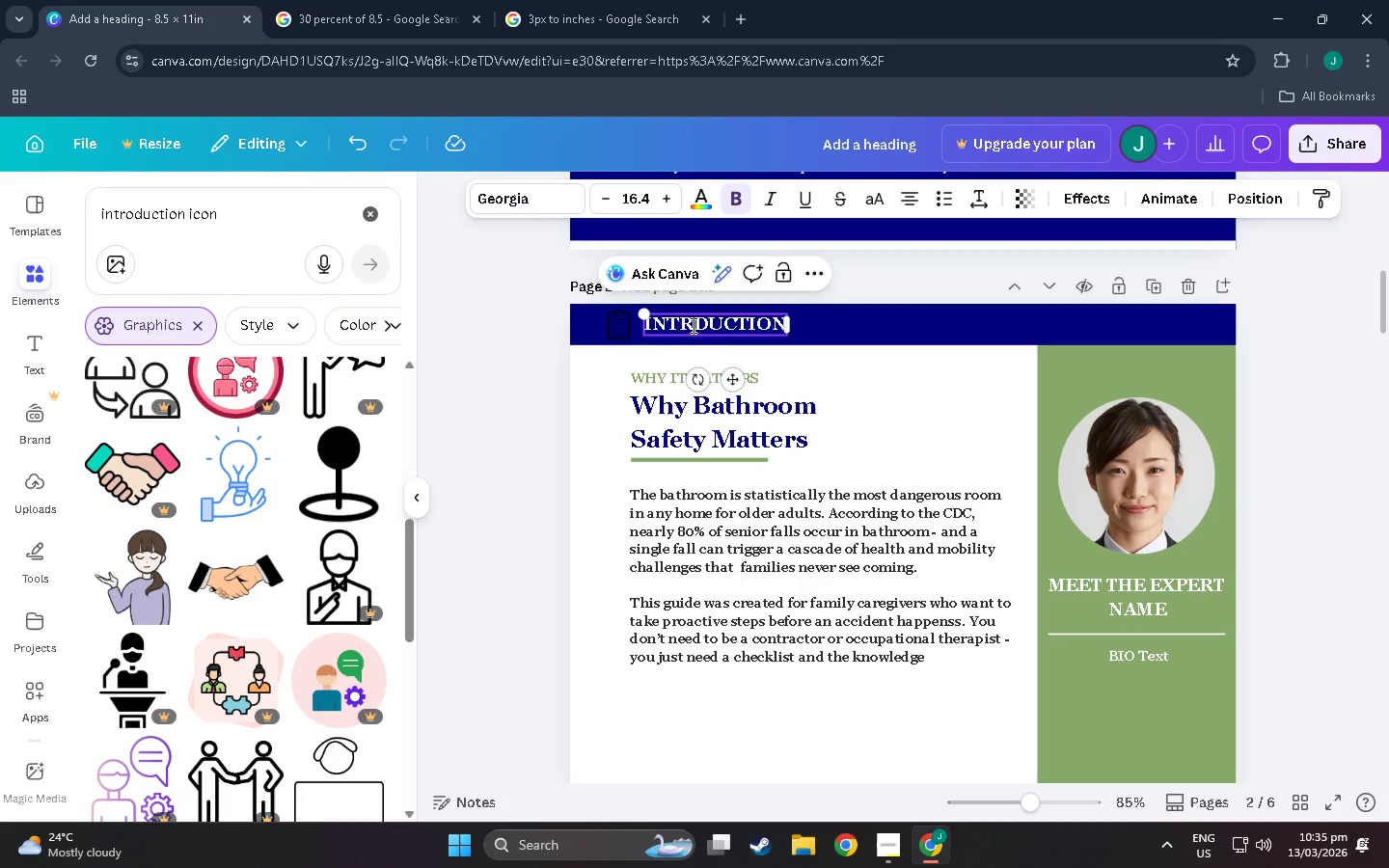 
key(Numpad0)
 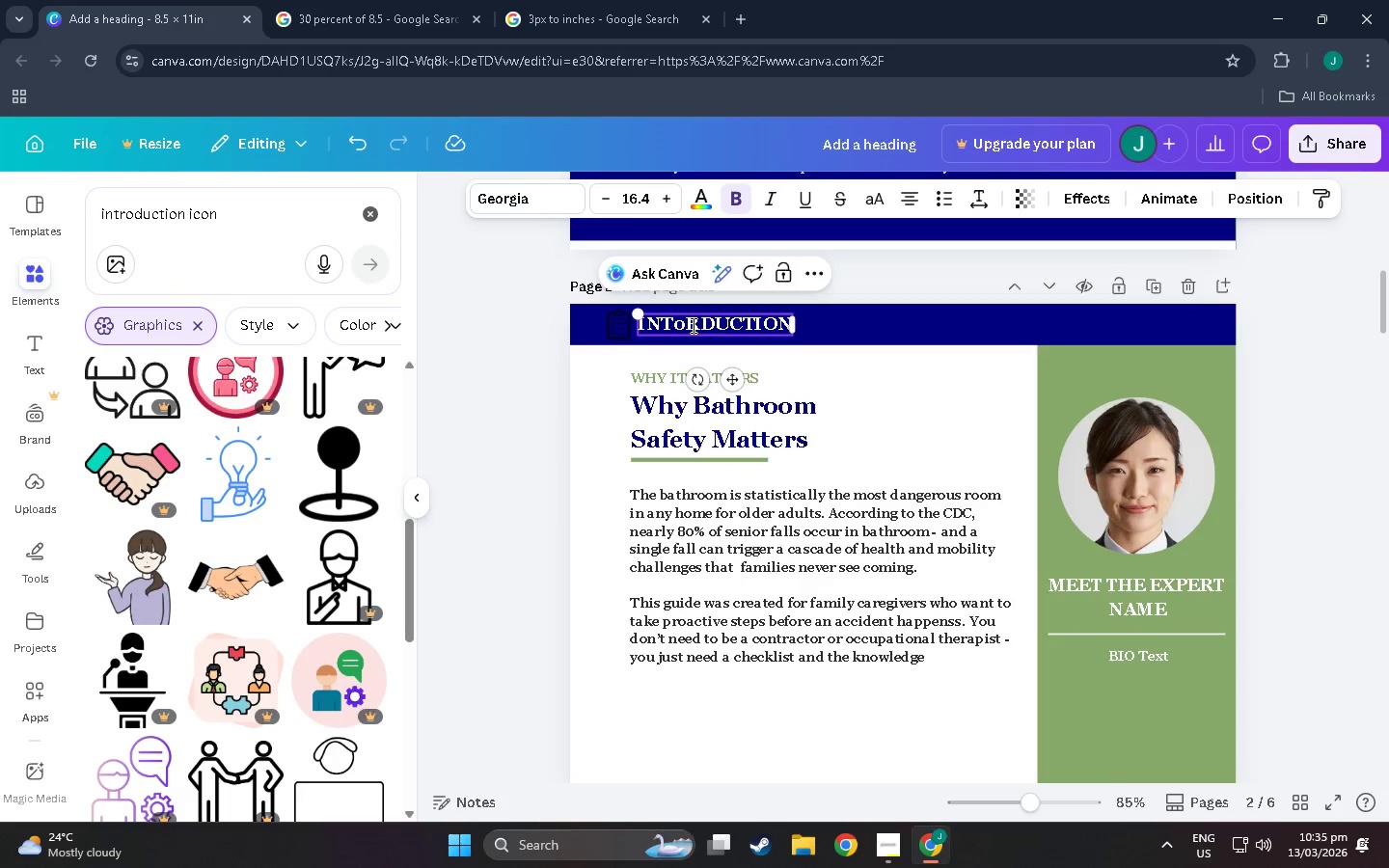 
key(Backspace)
 